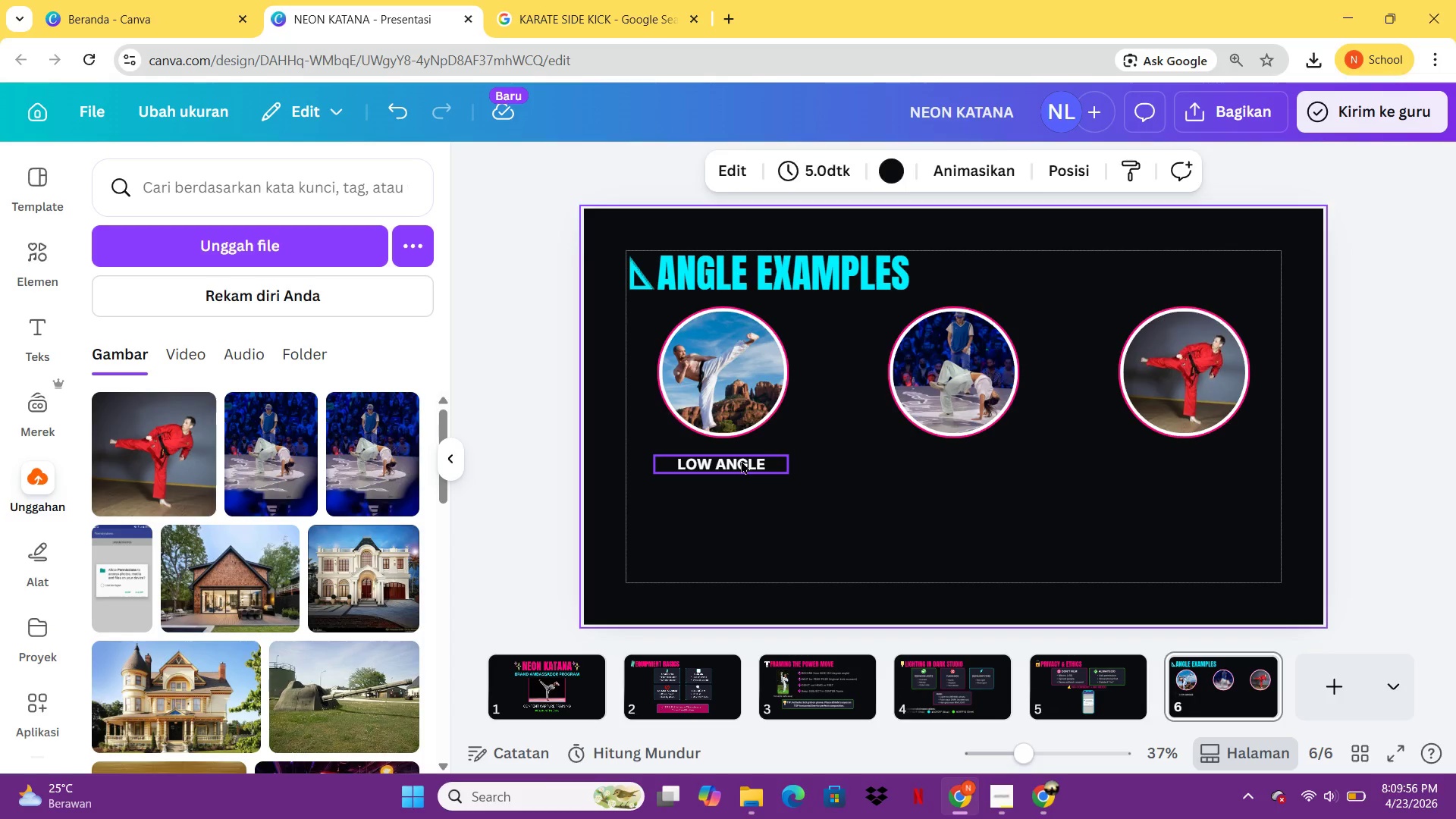 
left_click_drag(start_coordinate=[741, 460], to_coordinate=[738, 451])
 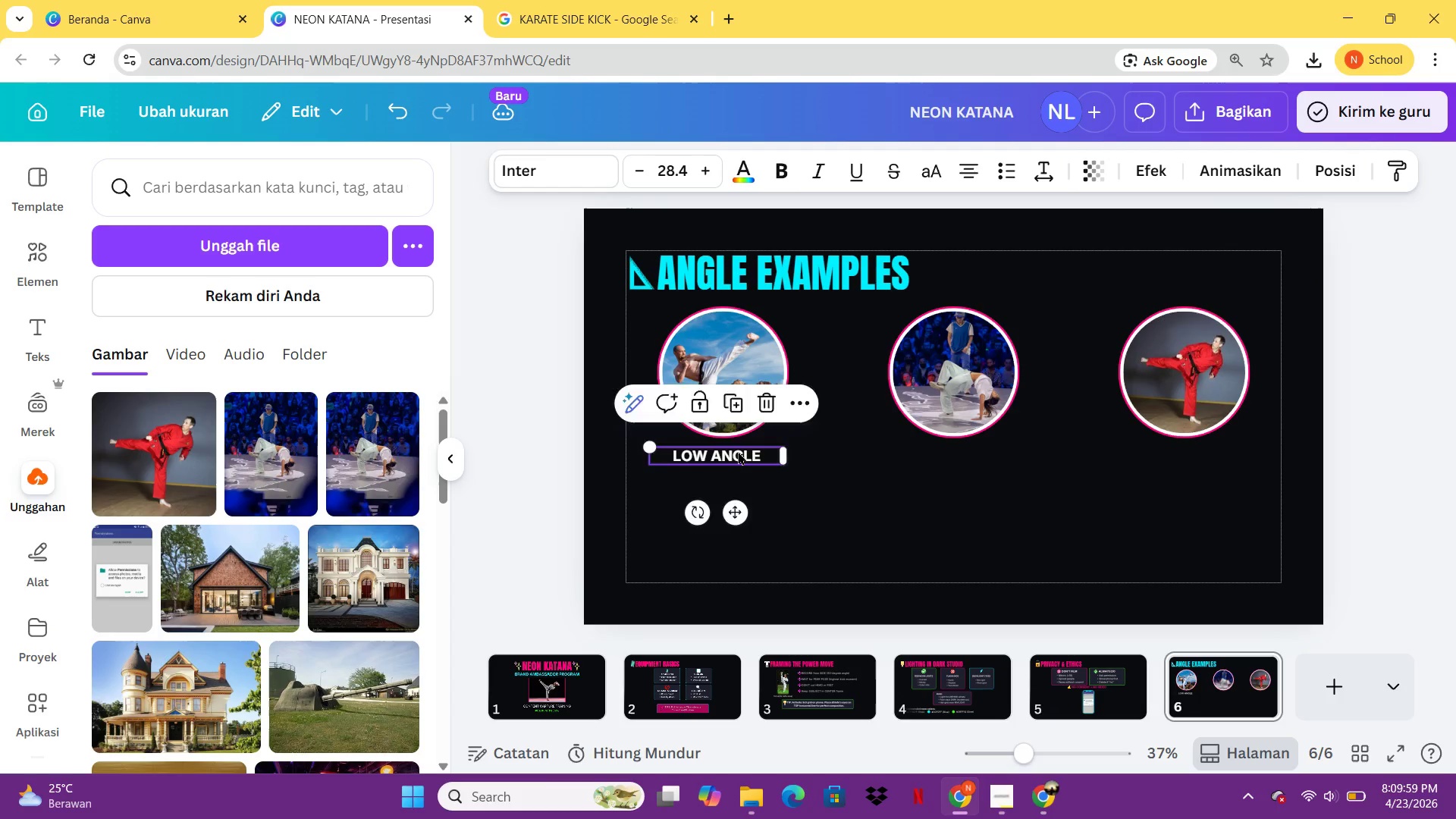 
hold_key(key=ArrowUp, duration=0.94)
 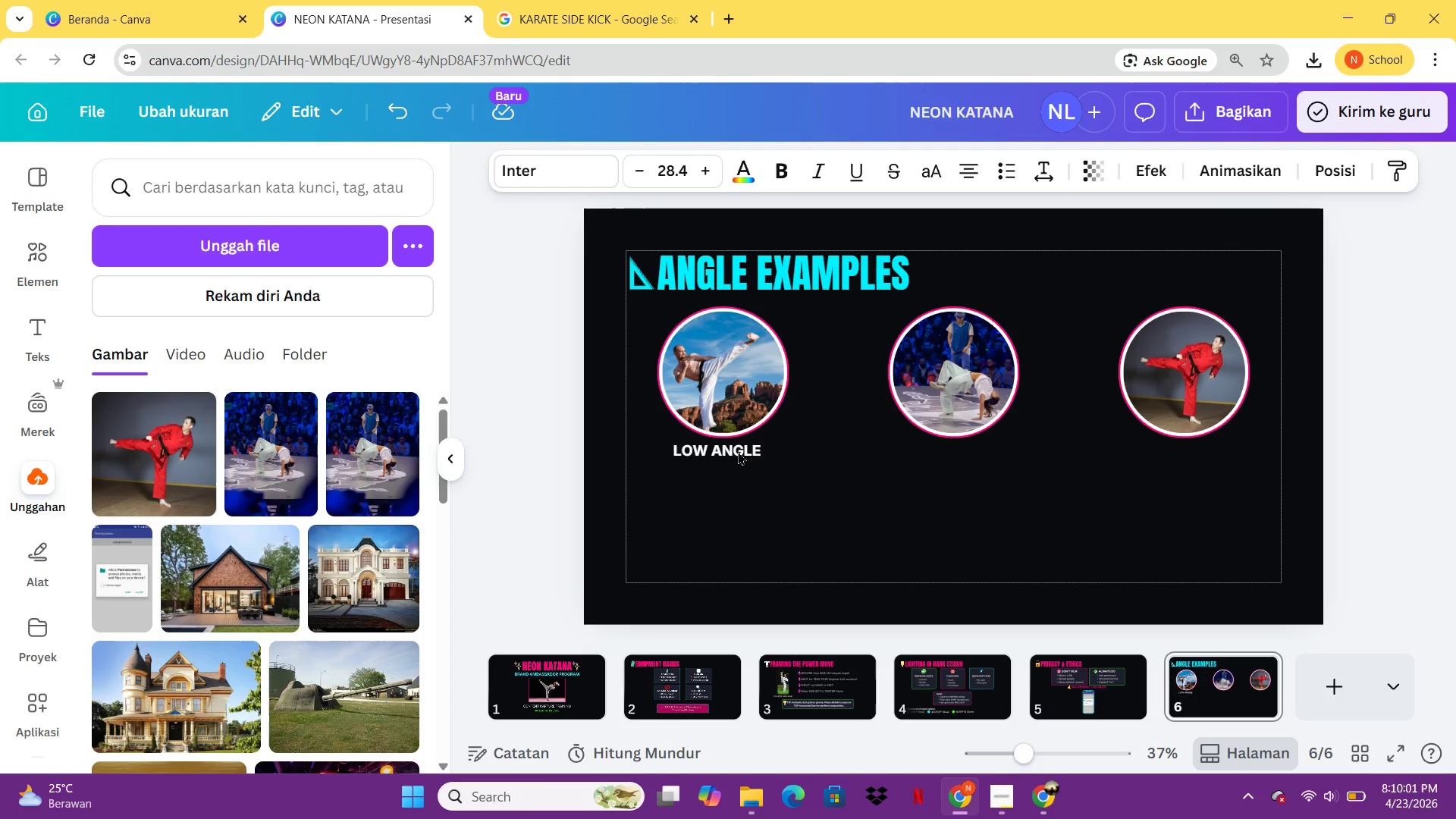 
hold_key(key=ArrowRight, duration=0.72)
 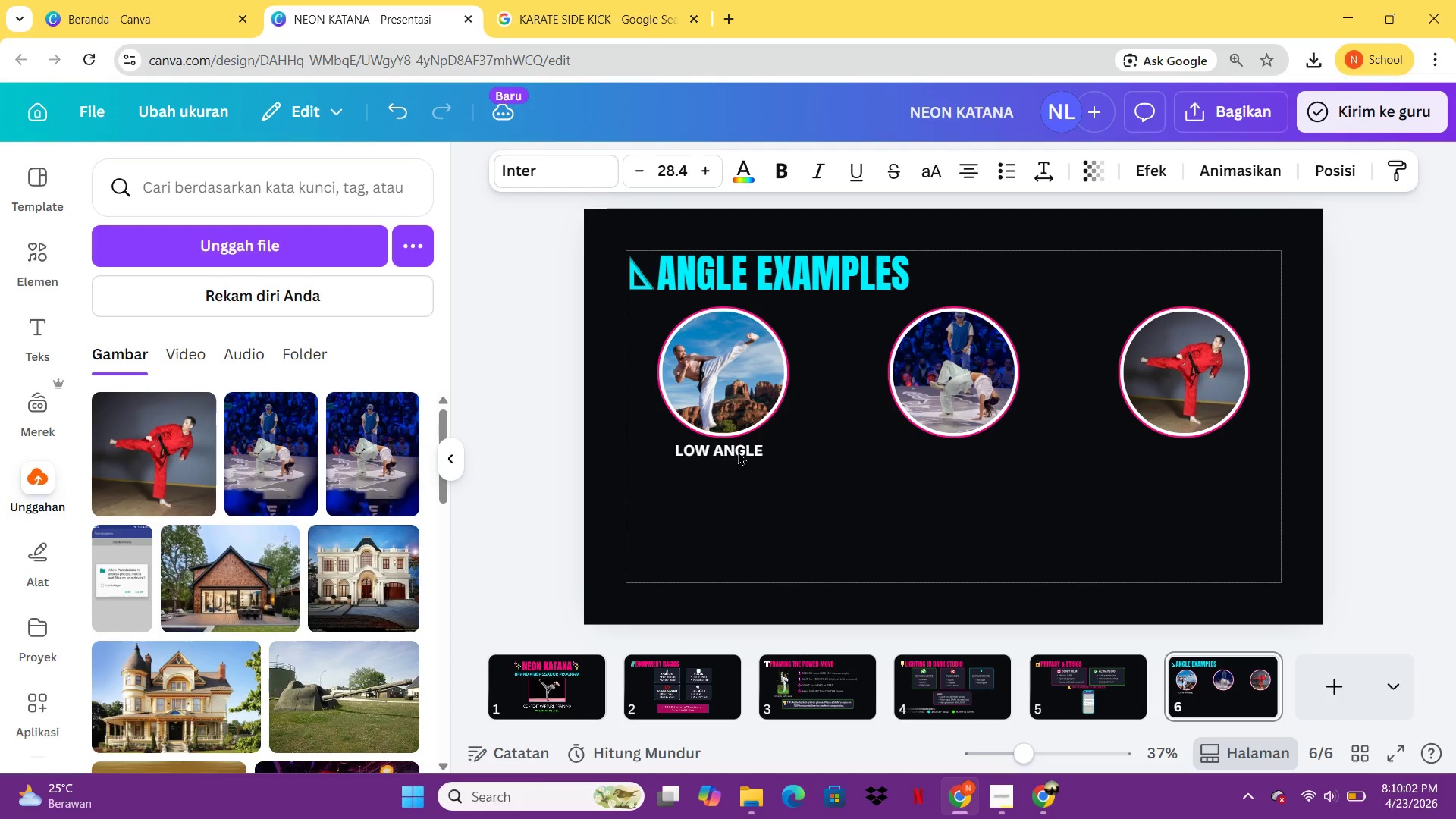 
left_click_drag(start_coordinate=[738, 451], to_coordinate=[733, 450])
 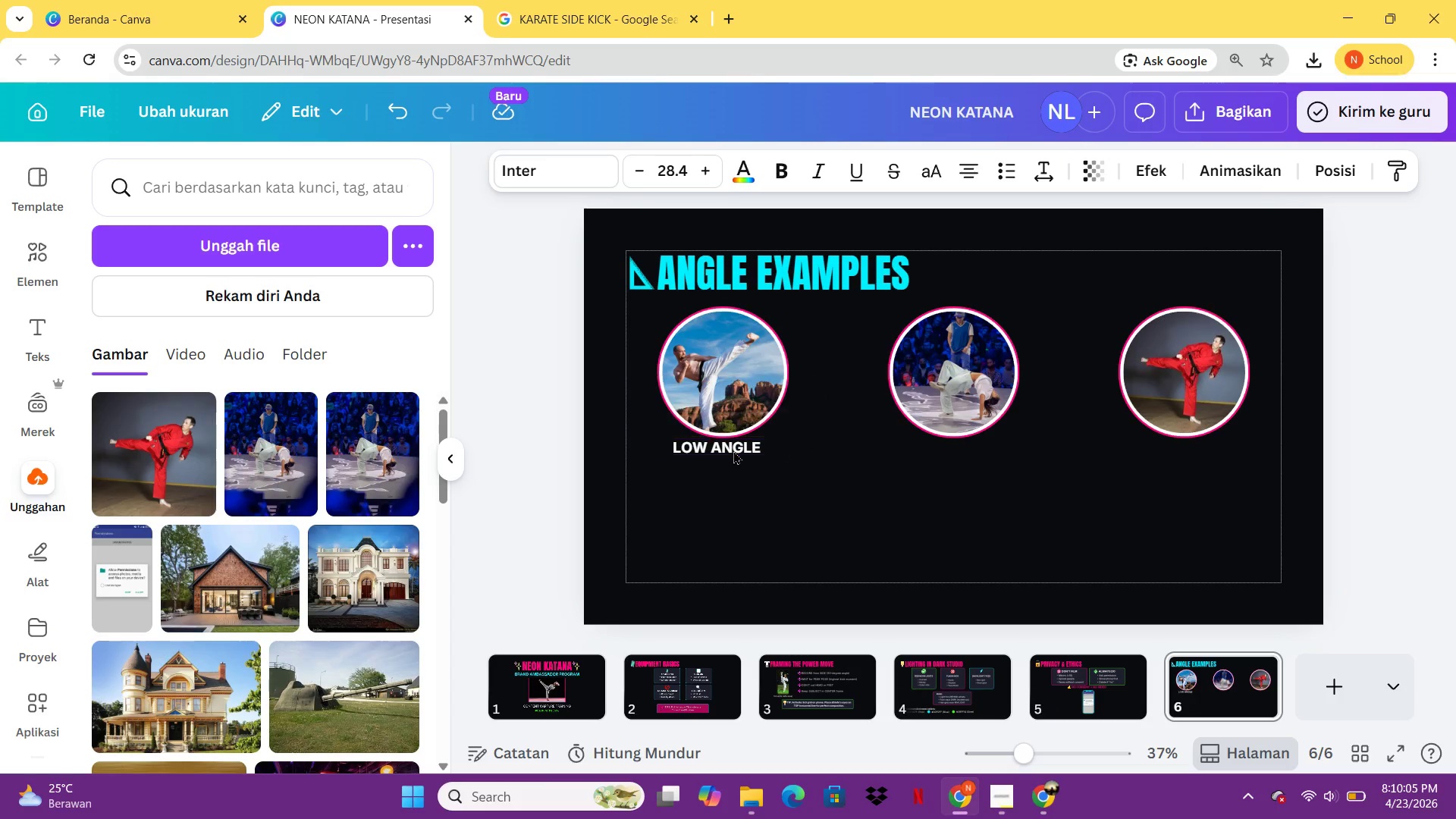 
key(ArrowDown)
 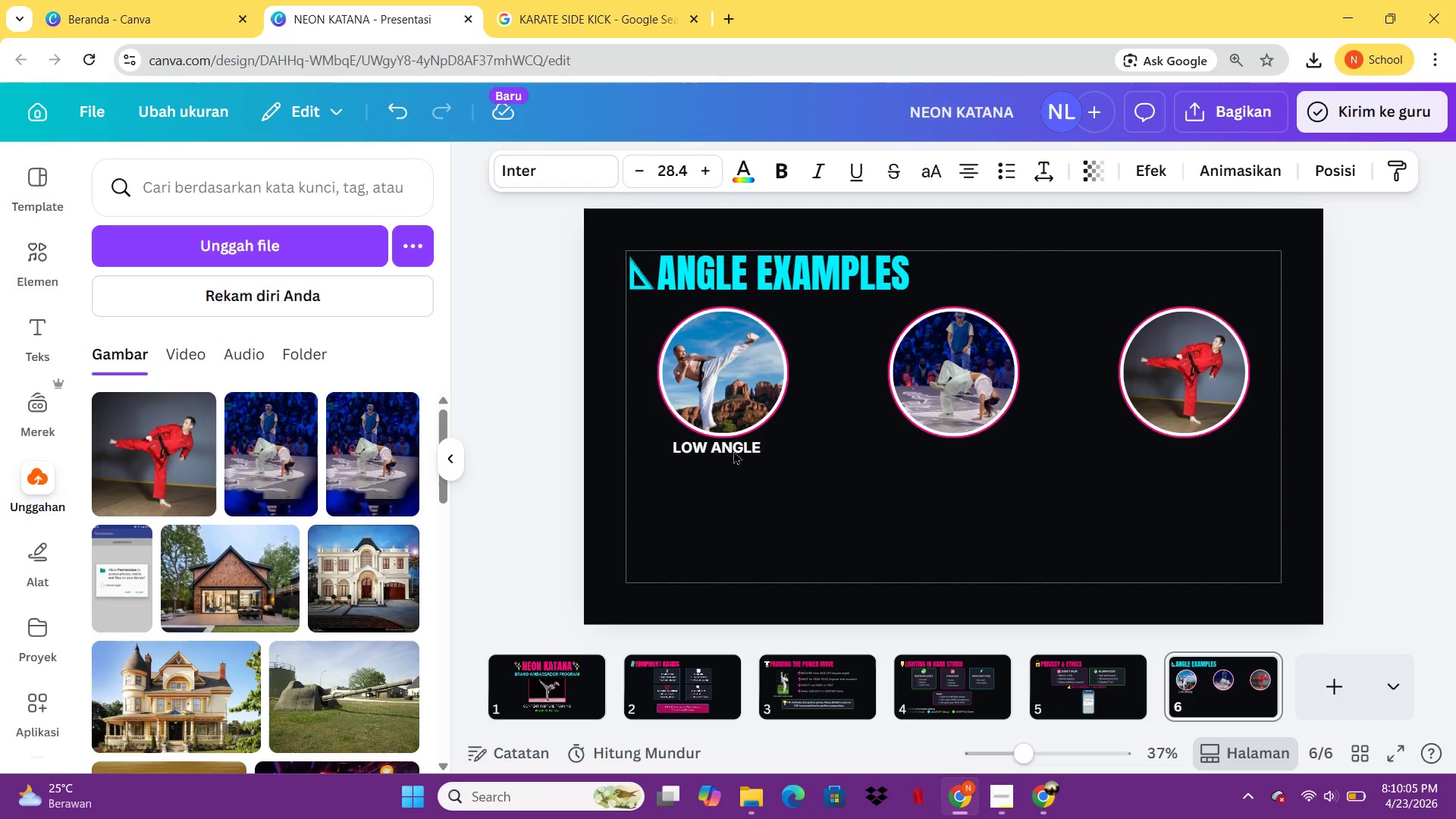 
key(ArrowDown)
 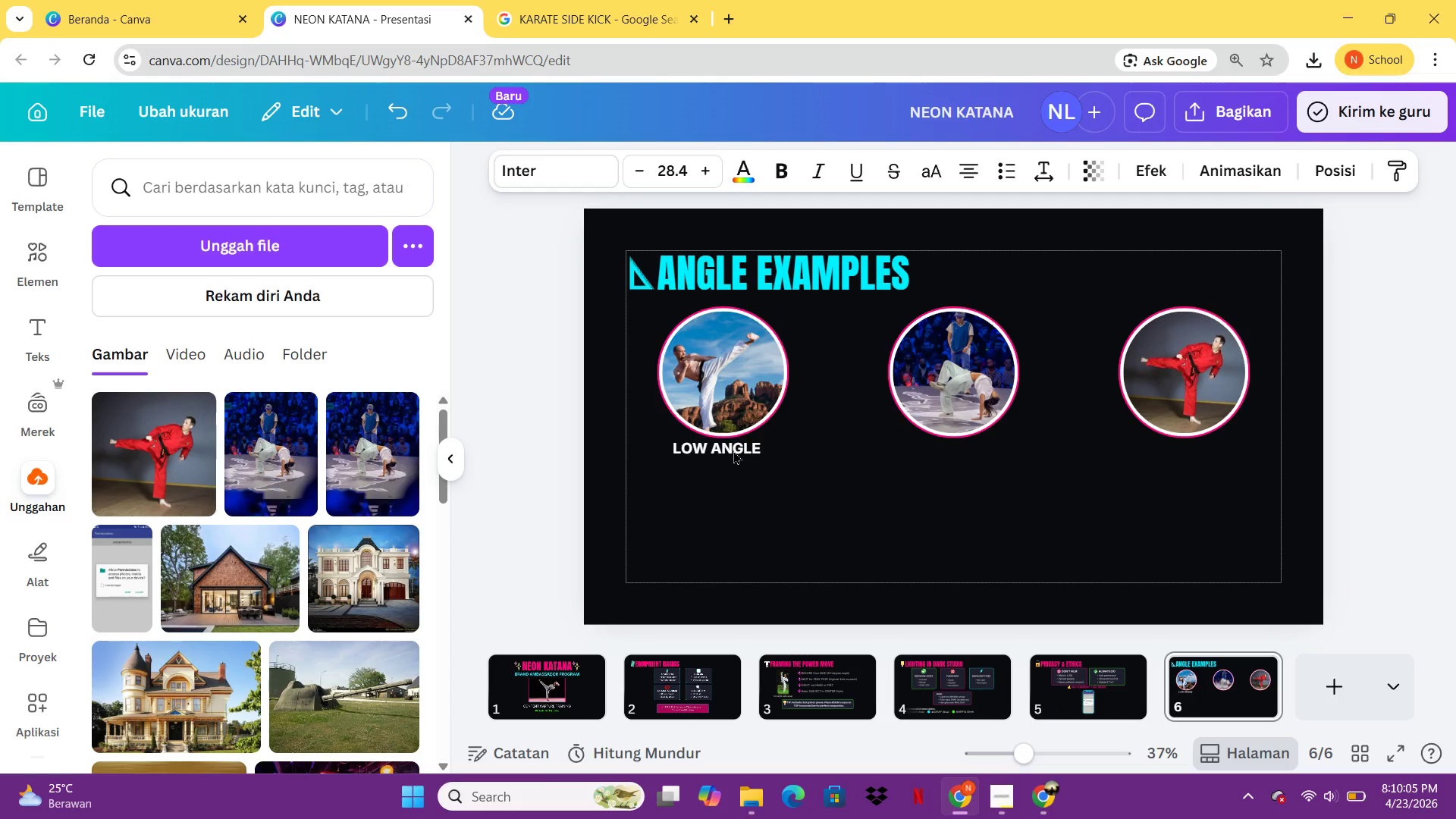 
key(ArrowDown)
 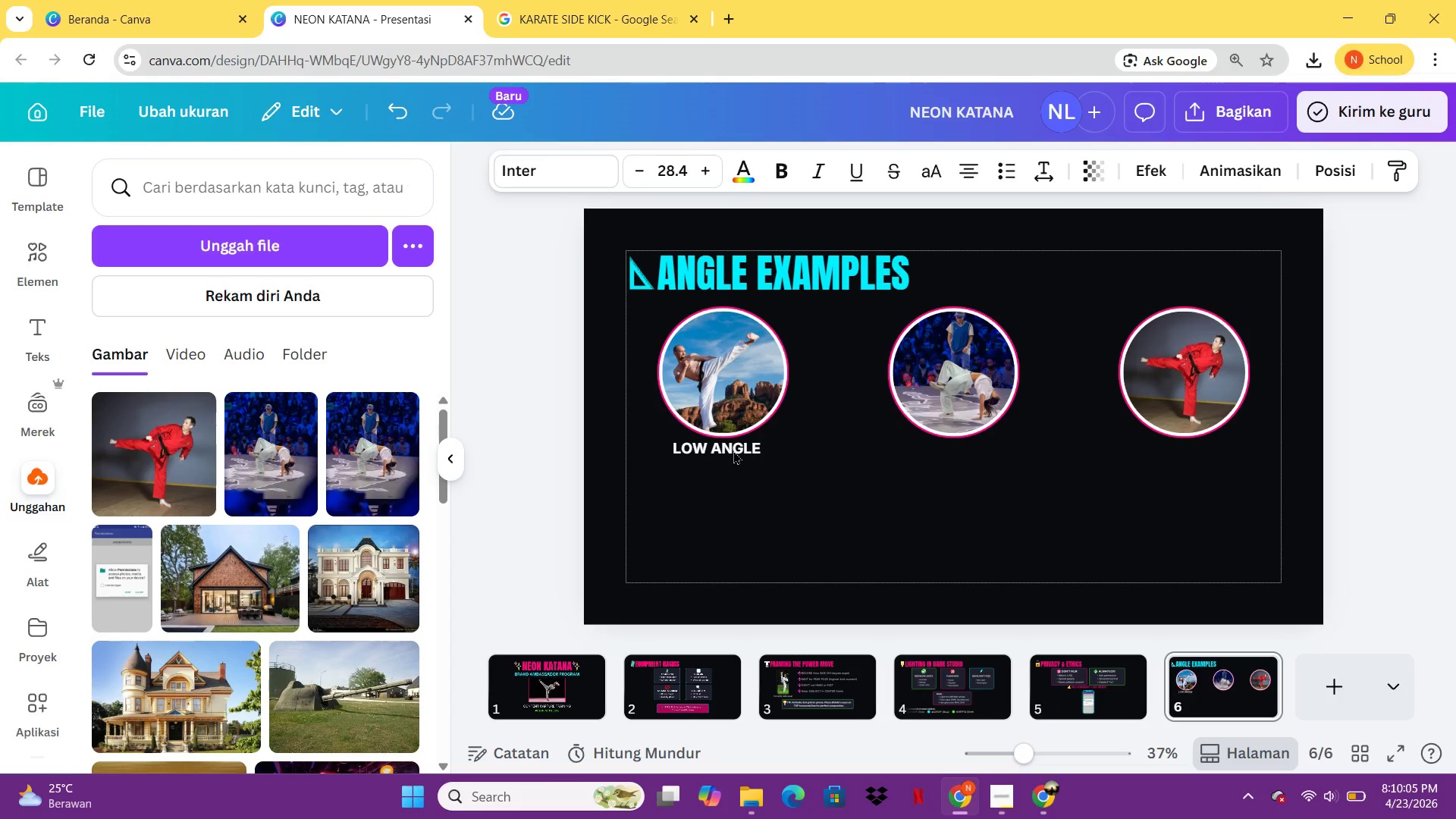 
key(ArrowDown)
 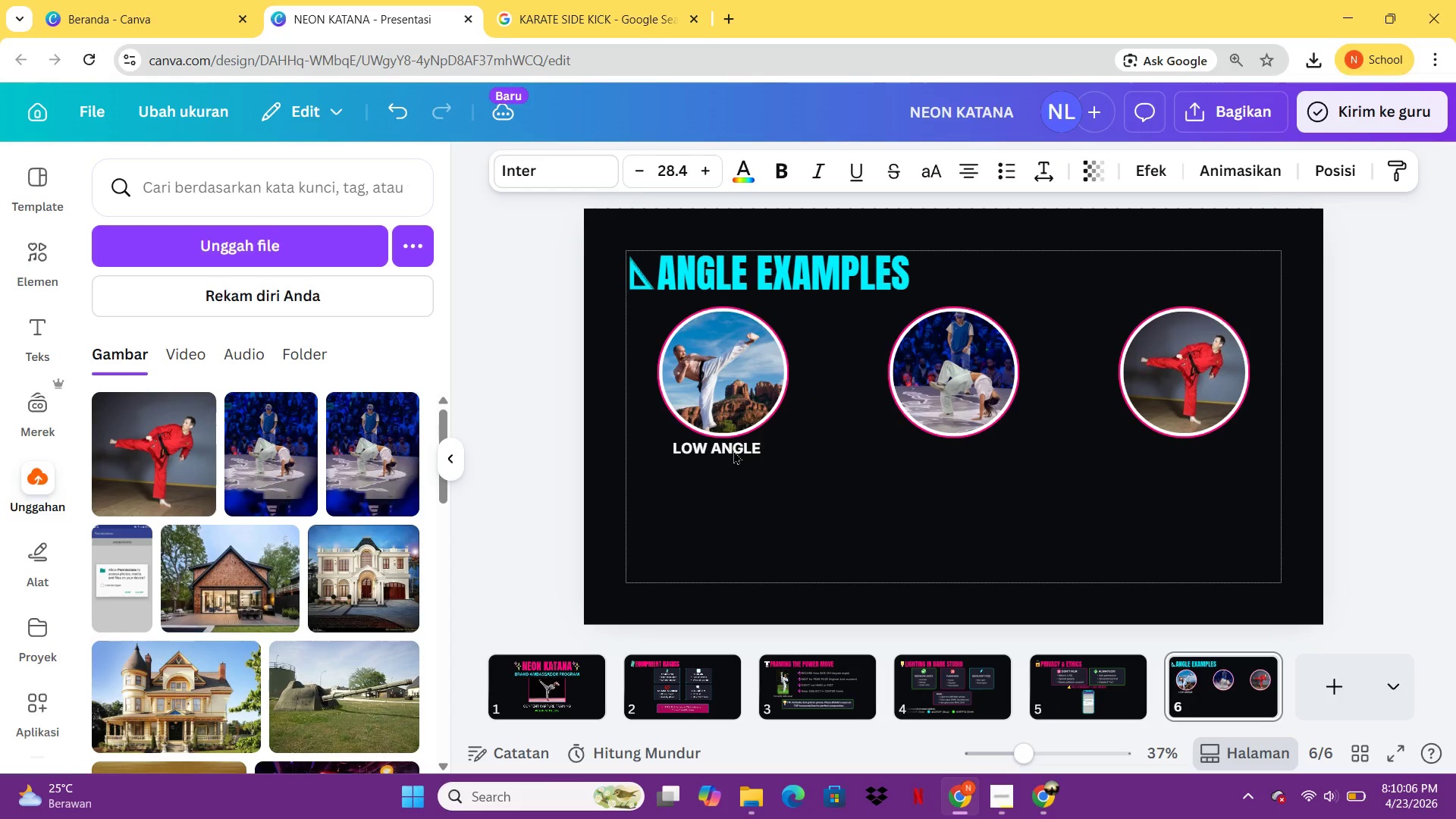 
left_click([733, 450])
 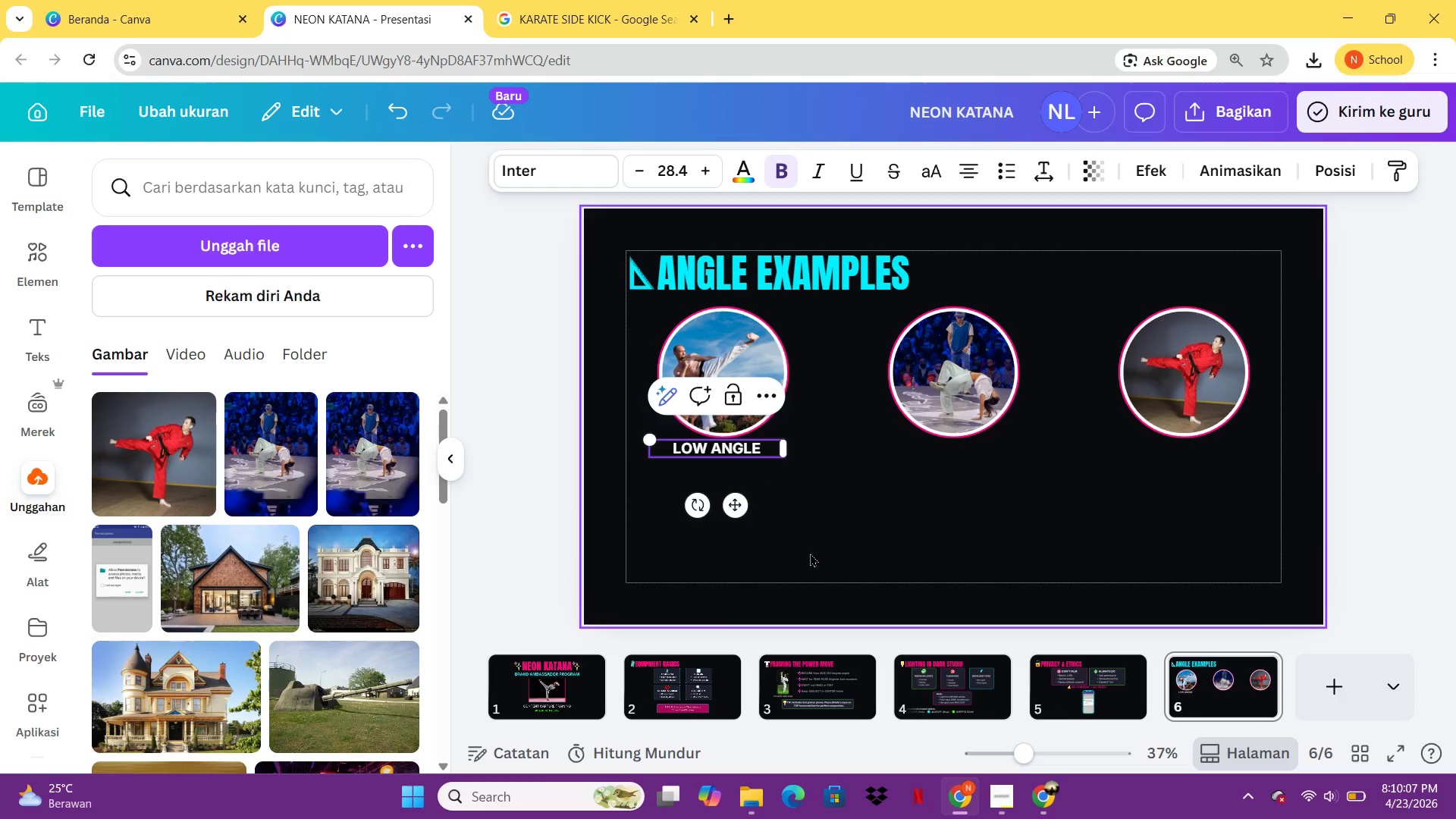 
left_click([814, 557])
 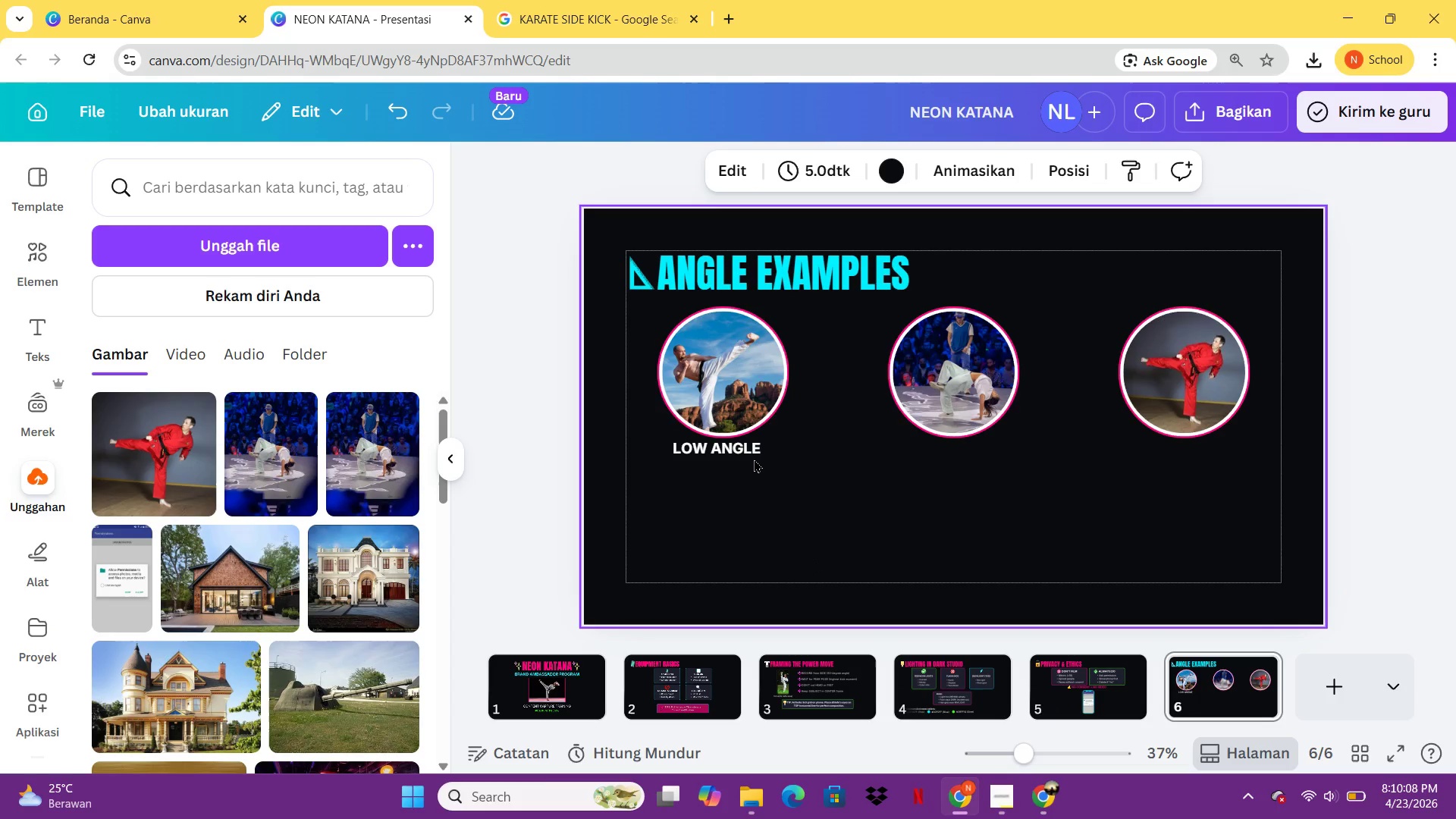 
left_click([754, 459])
 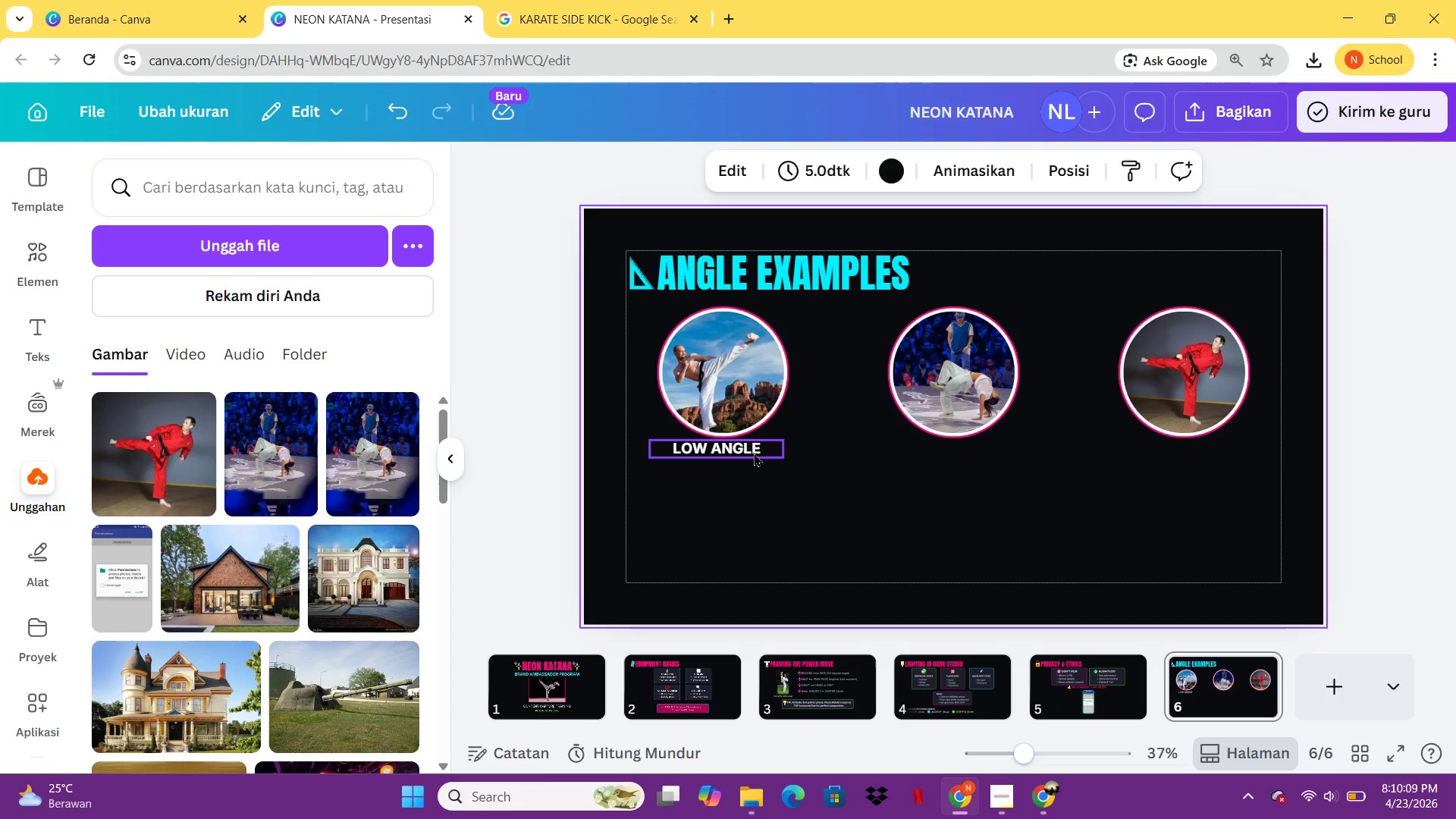 
left_click([754, 453])
 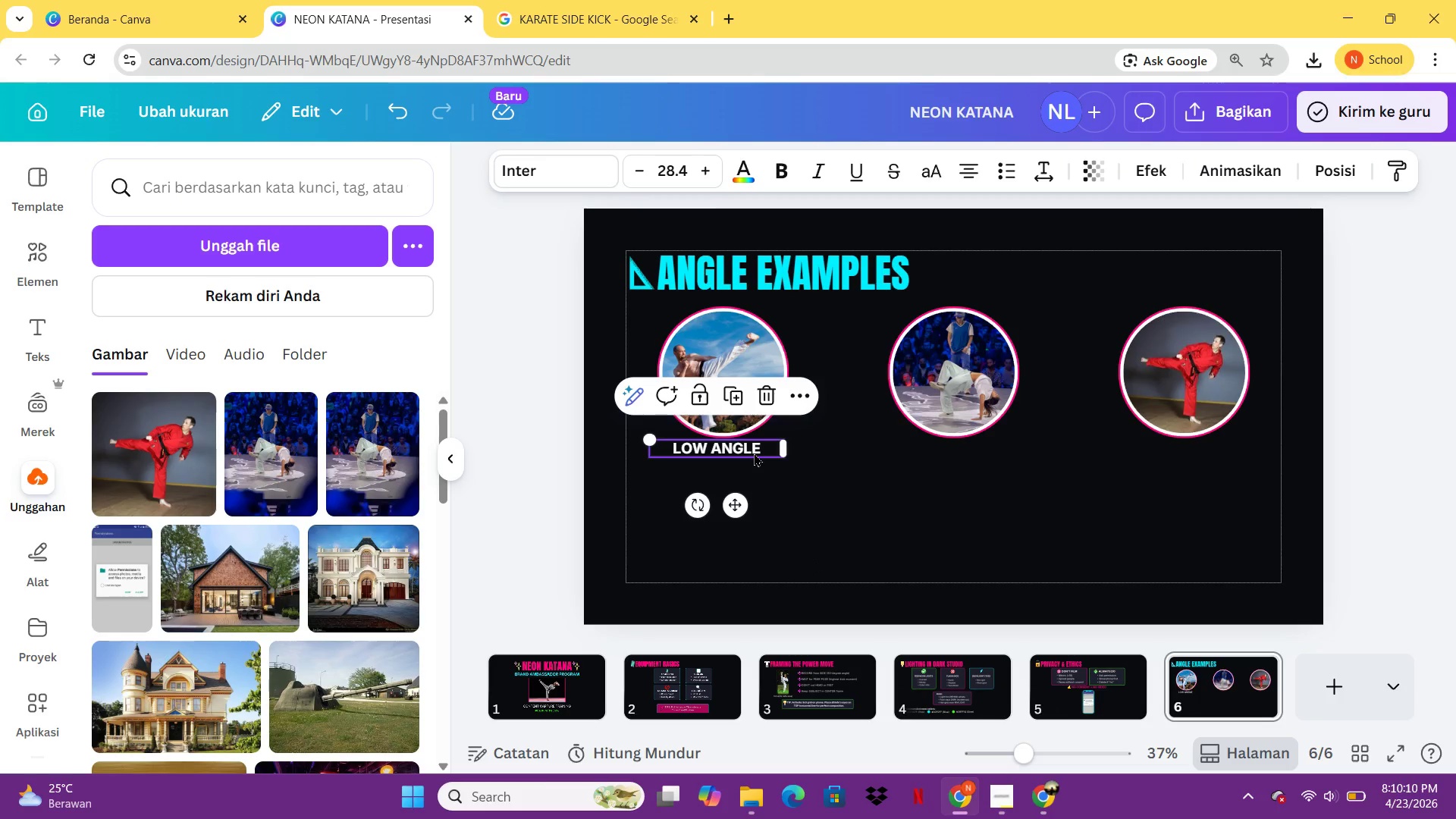 
key(Control+C)
 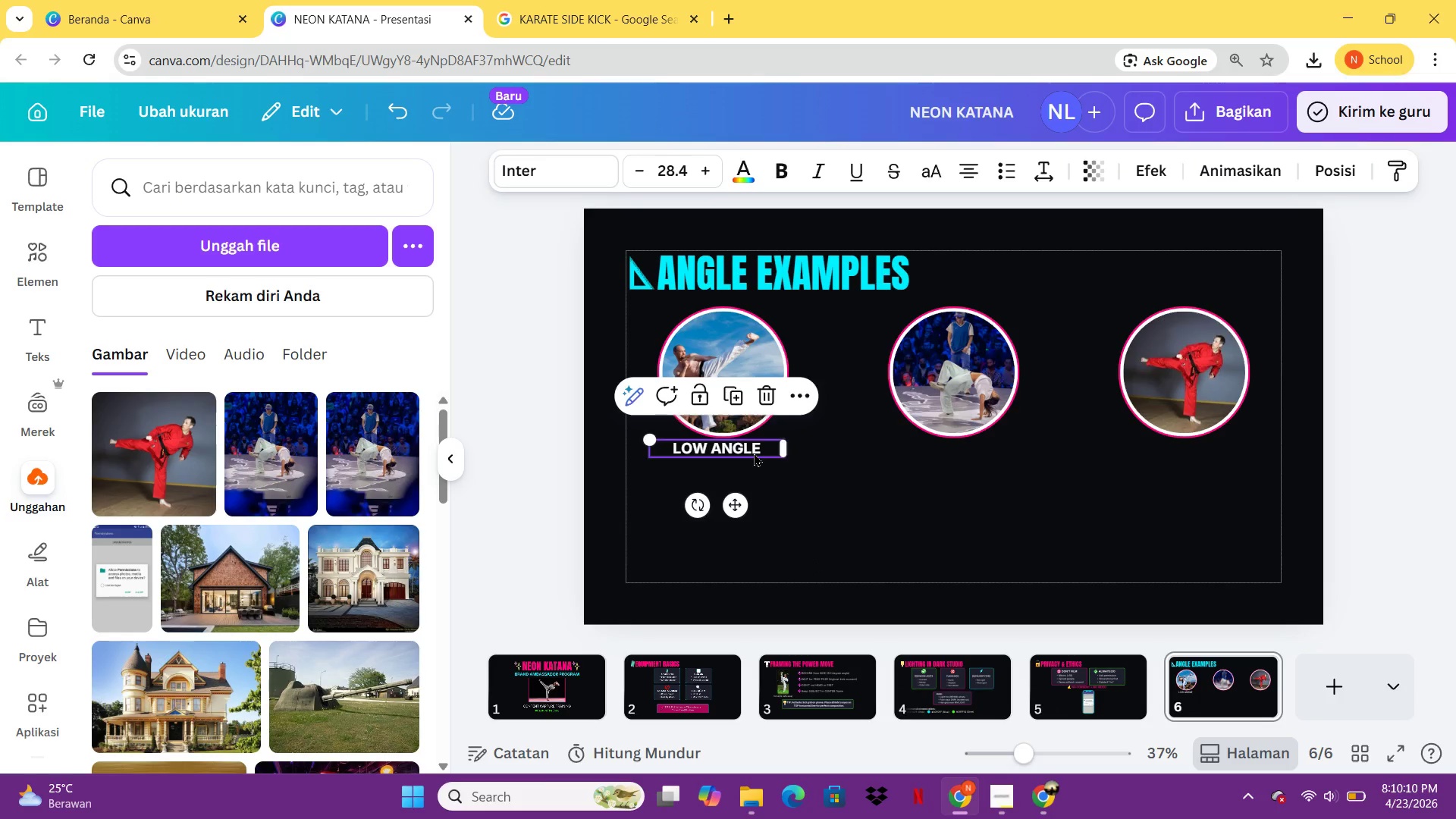 
left_click([754, 453])
 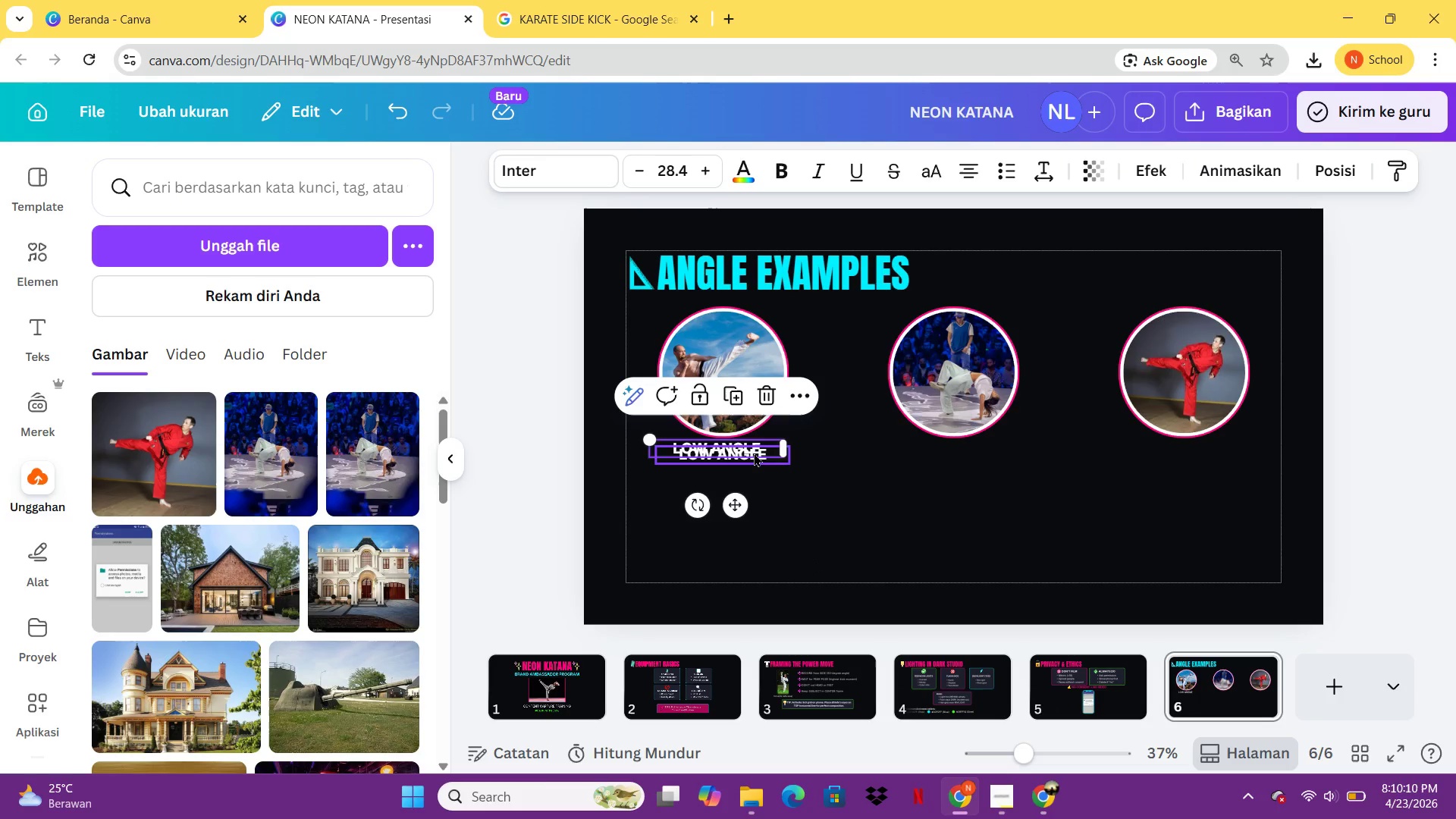 
key(Control+V)
 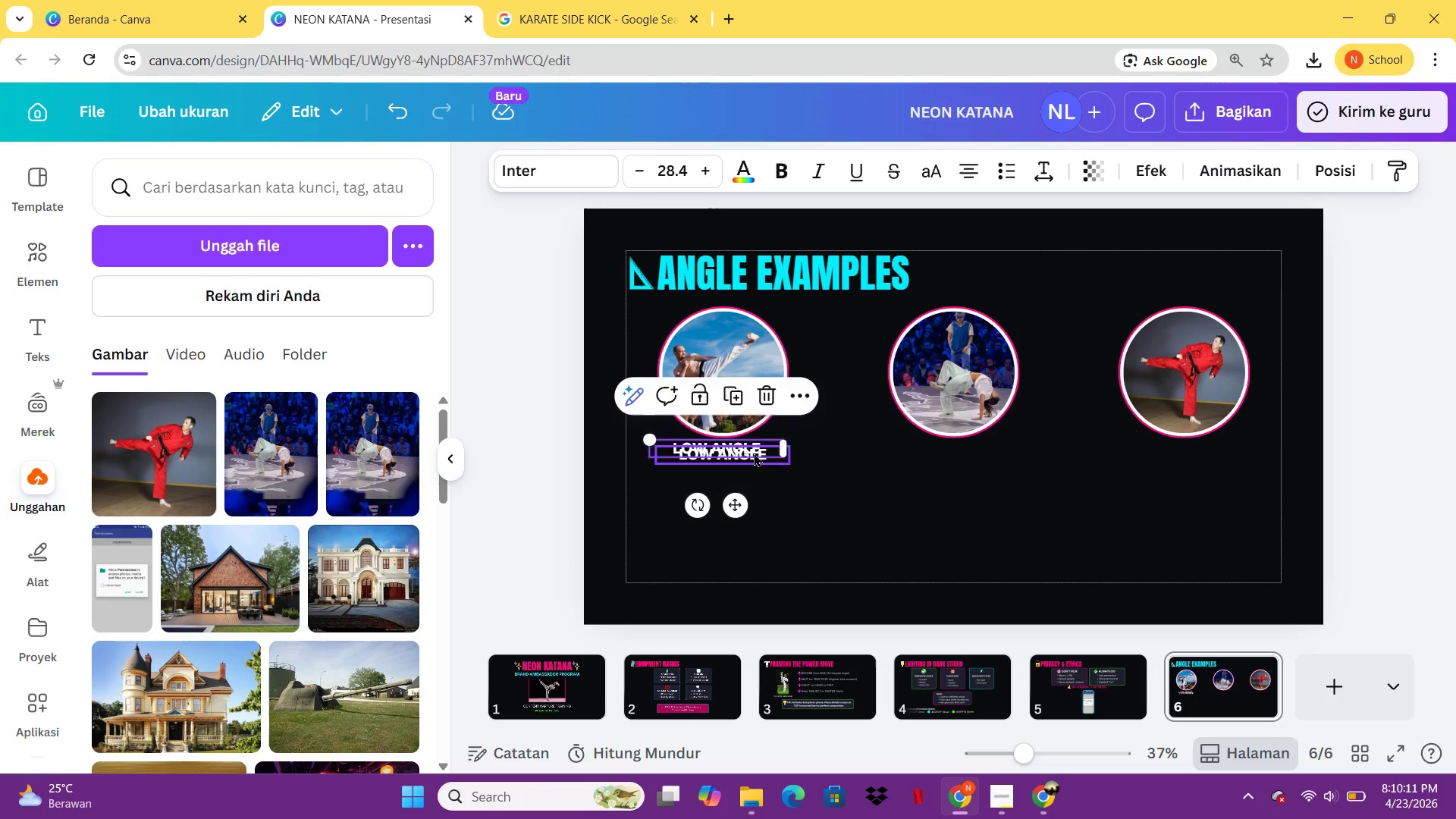 
left_click_drag(start_coordinate=[754, 453], to_coordinate=[989, 457])
 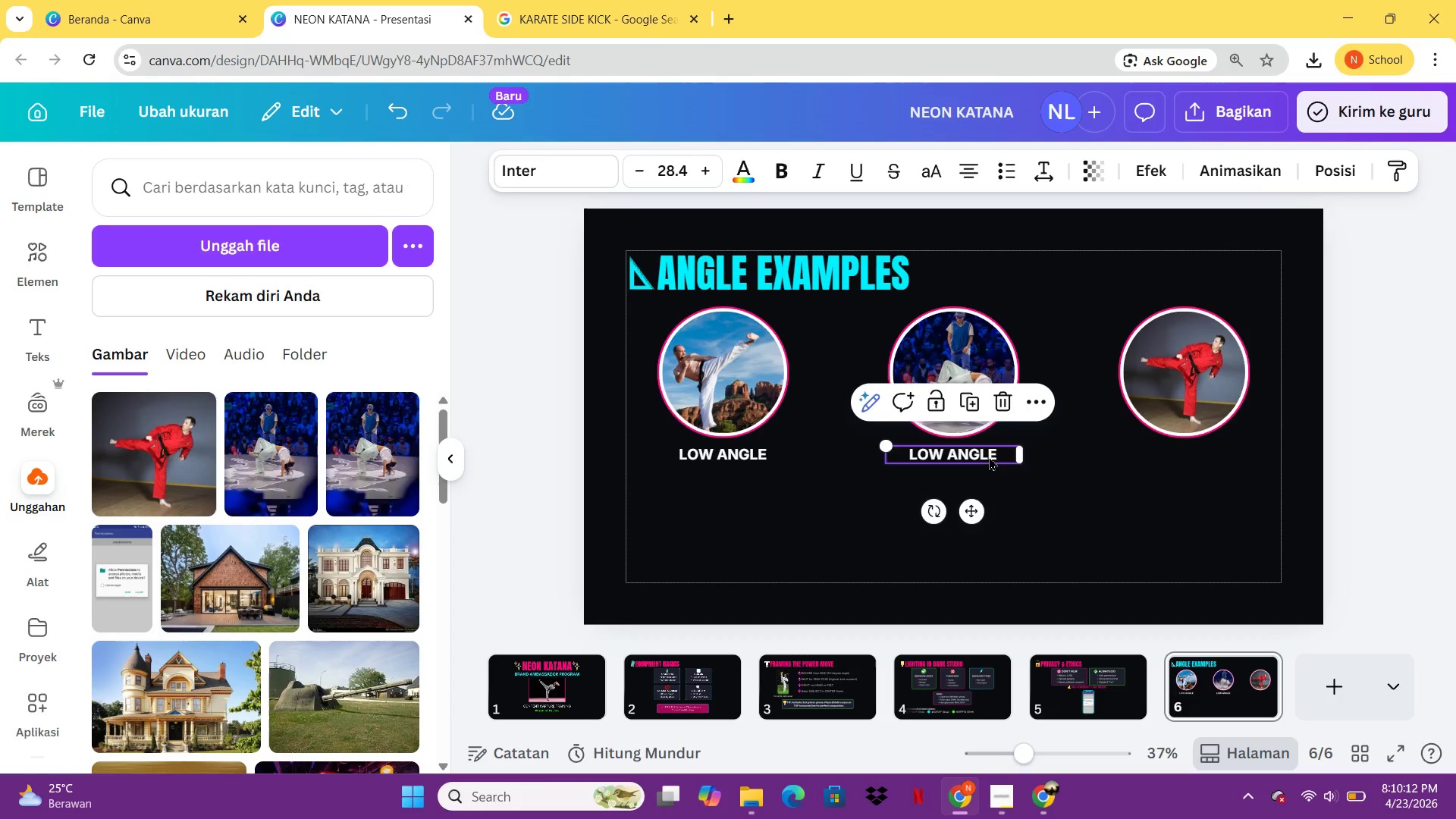 
key(Control+Z)
 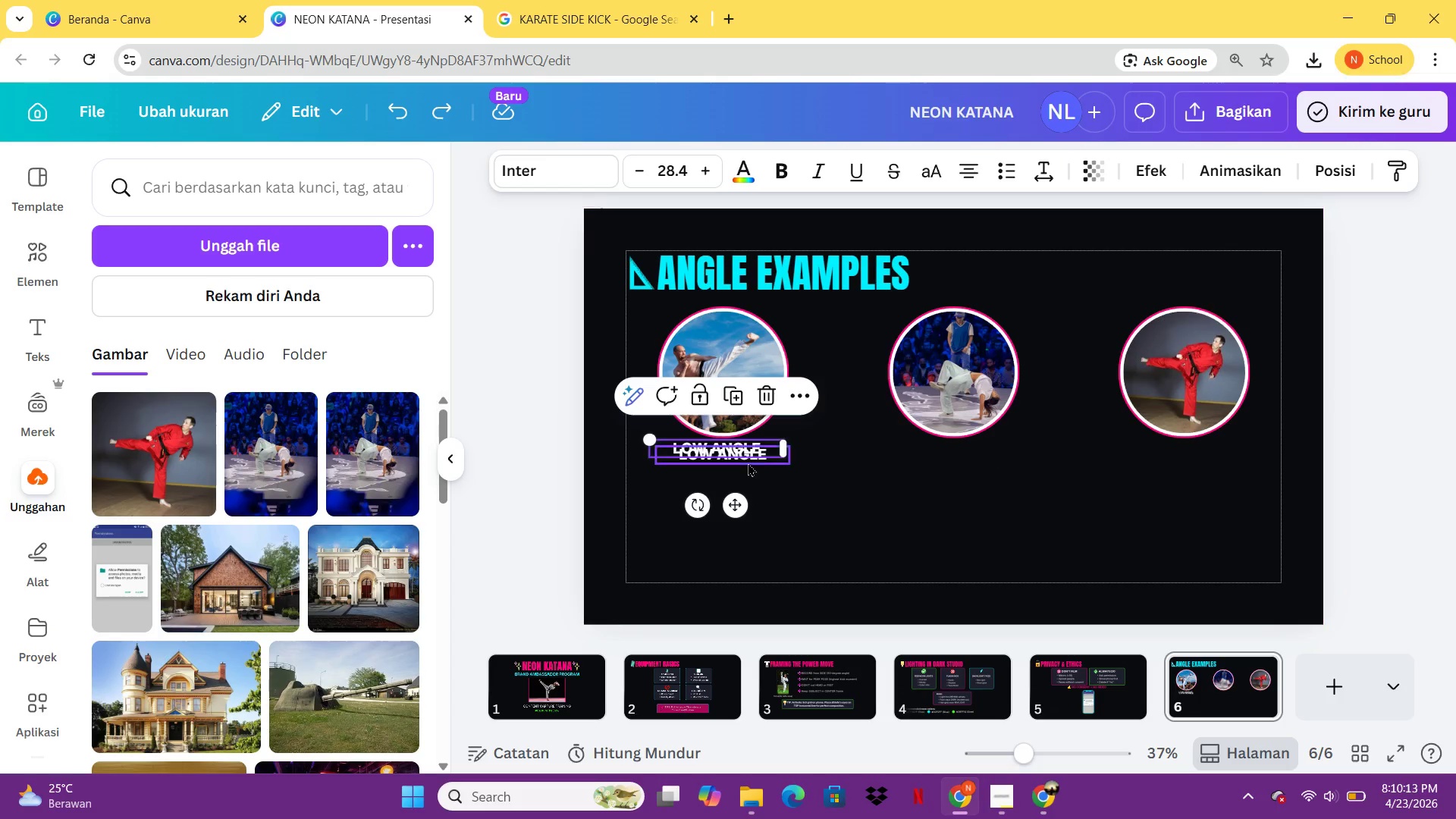 
left_click([748, 460])
 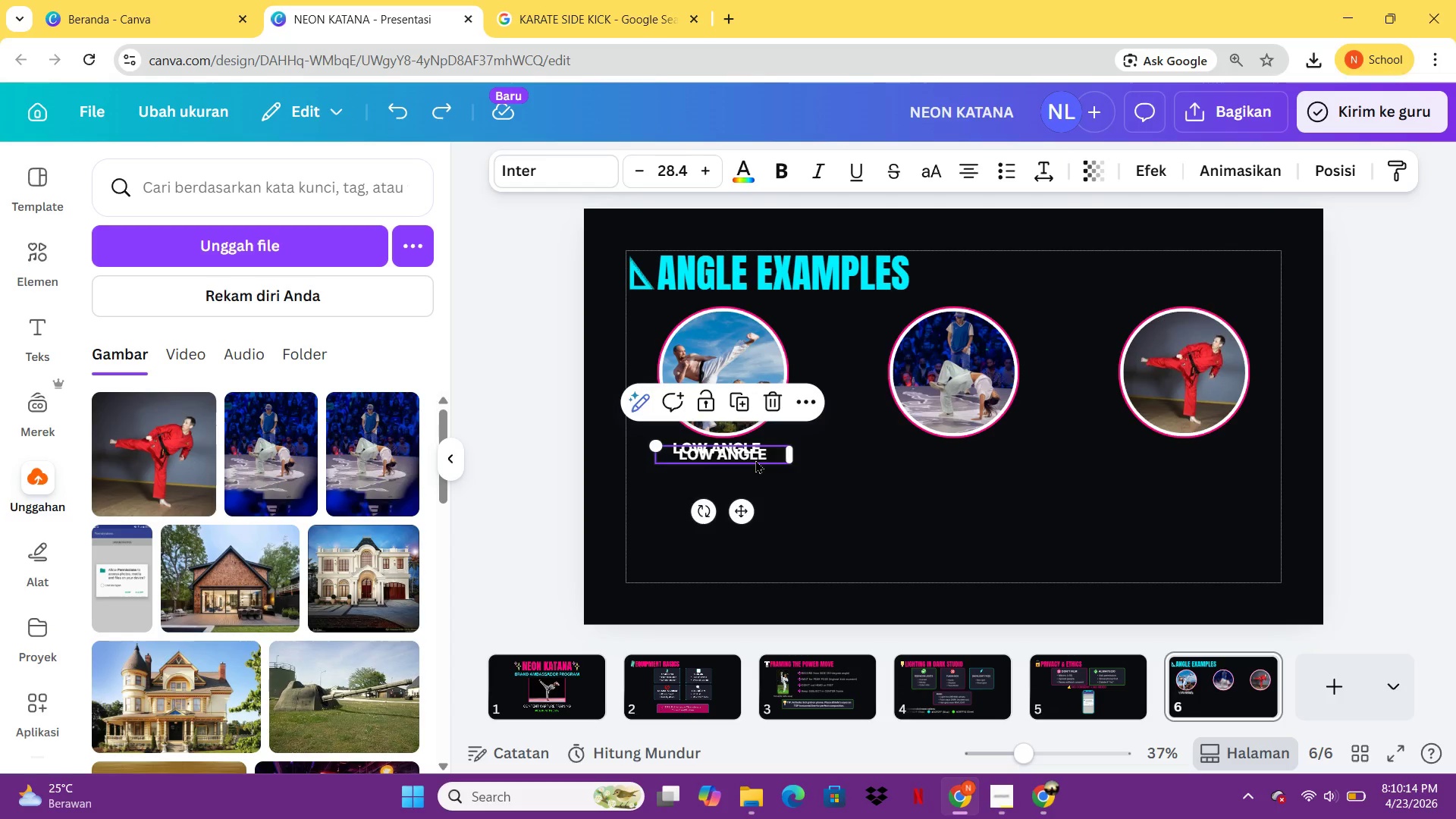 
left_click_drag(start_coordinate=[748, 460], to_coordinate=[978, 454])
 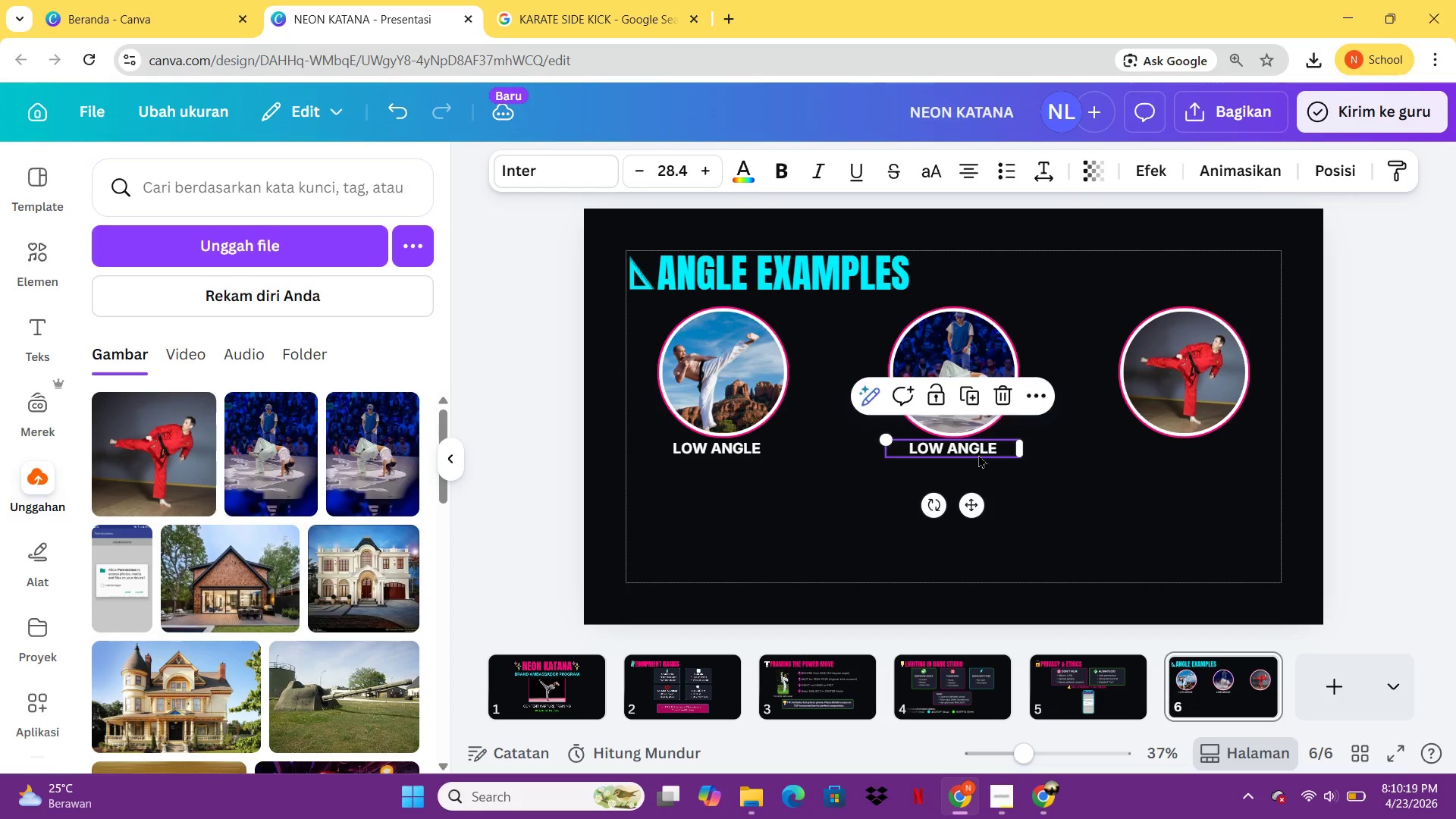 
left_click([978, 454])
 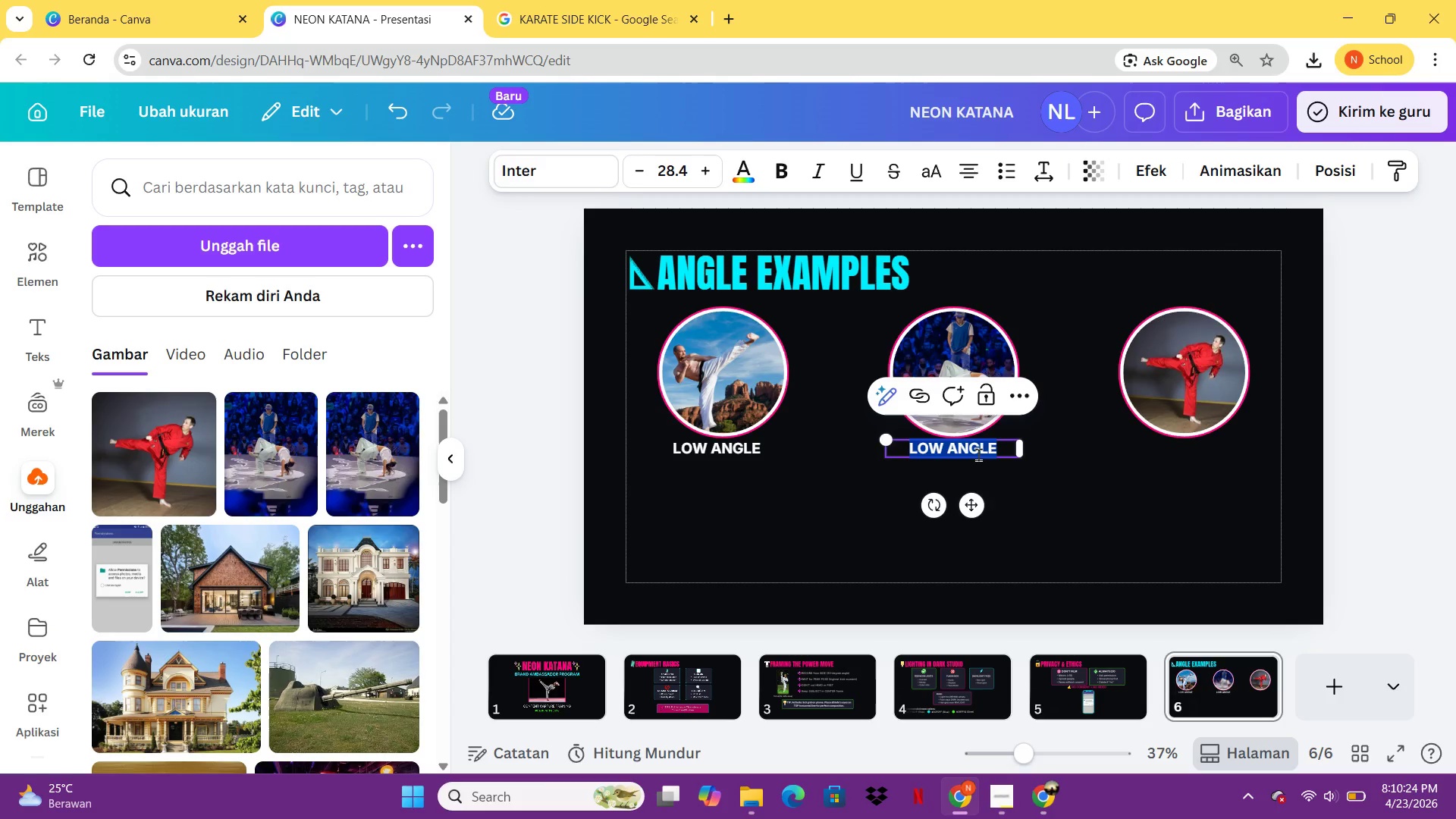 
wait(7.19)
 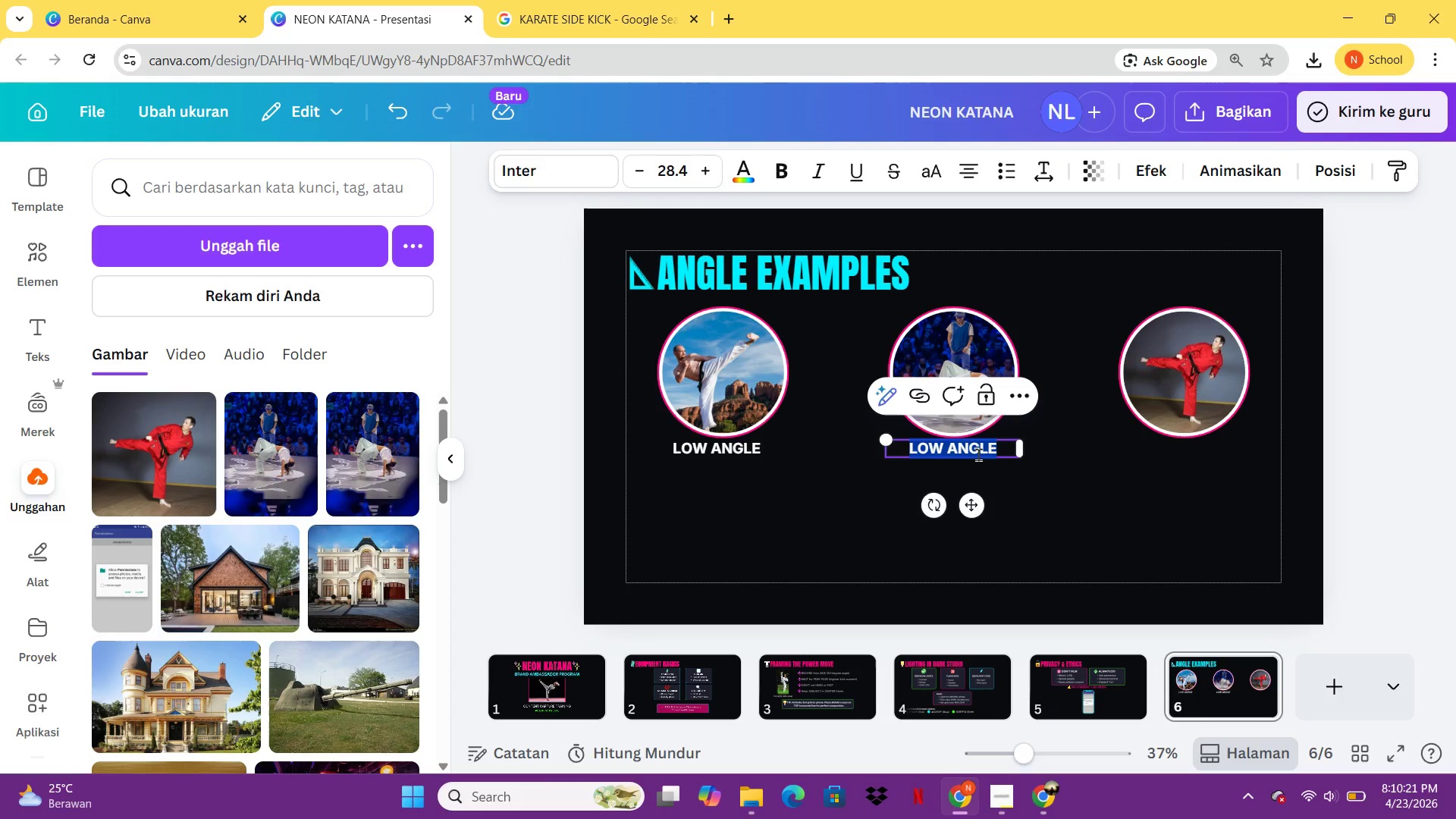 
type(HIGH ANGLE)
 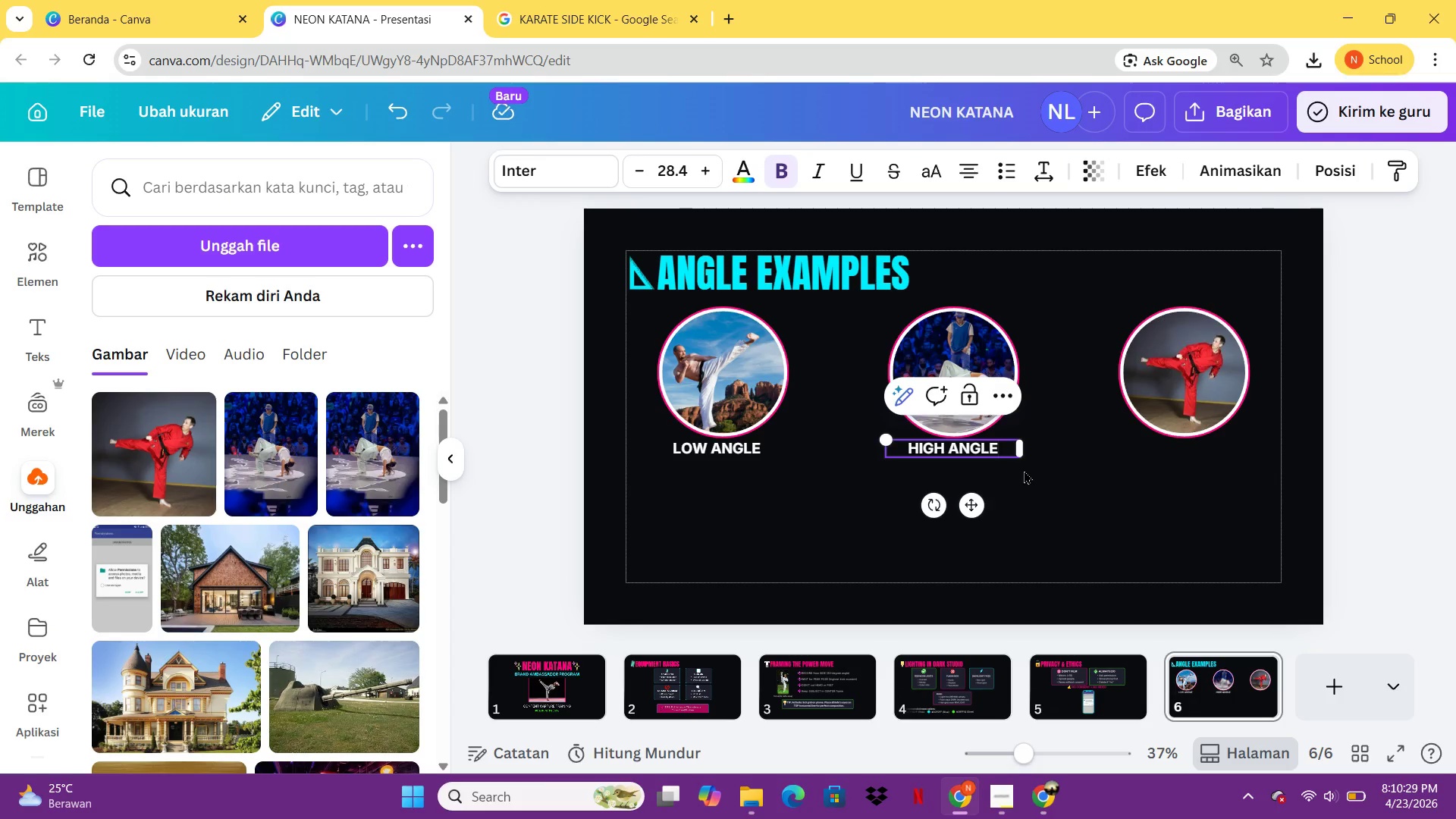 
left_click([1026, 473])
 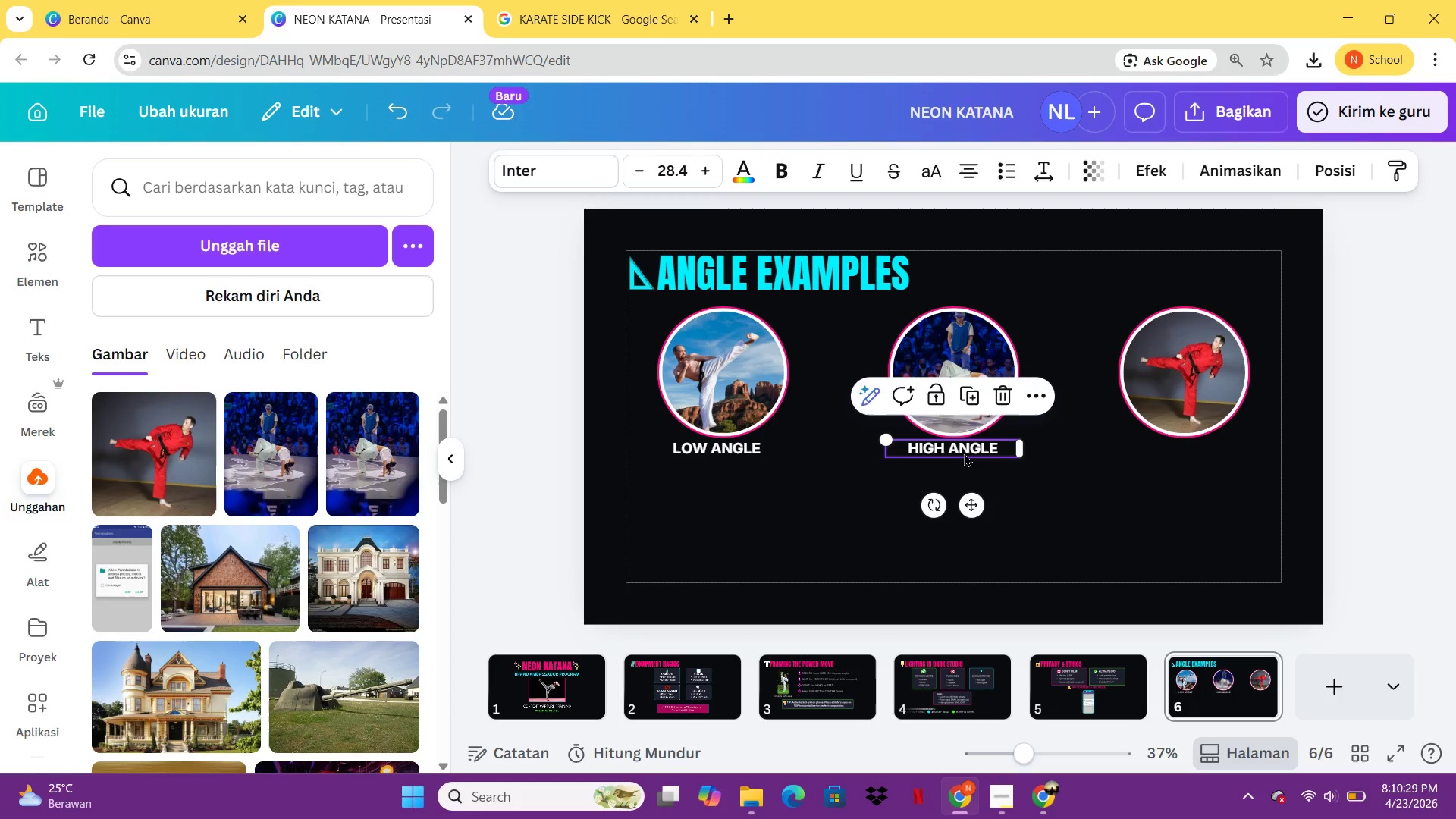 
left_click([964, 453])
 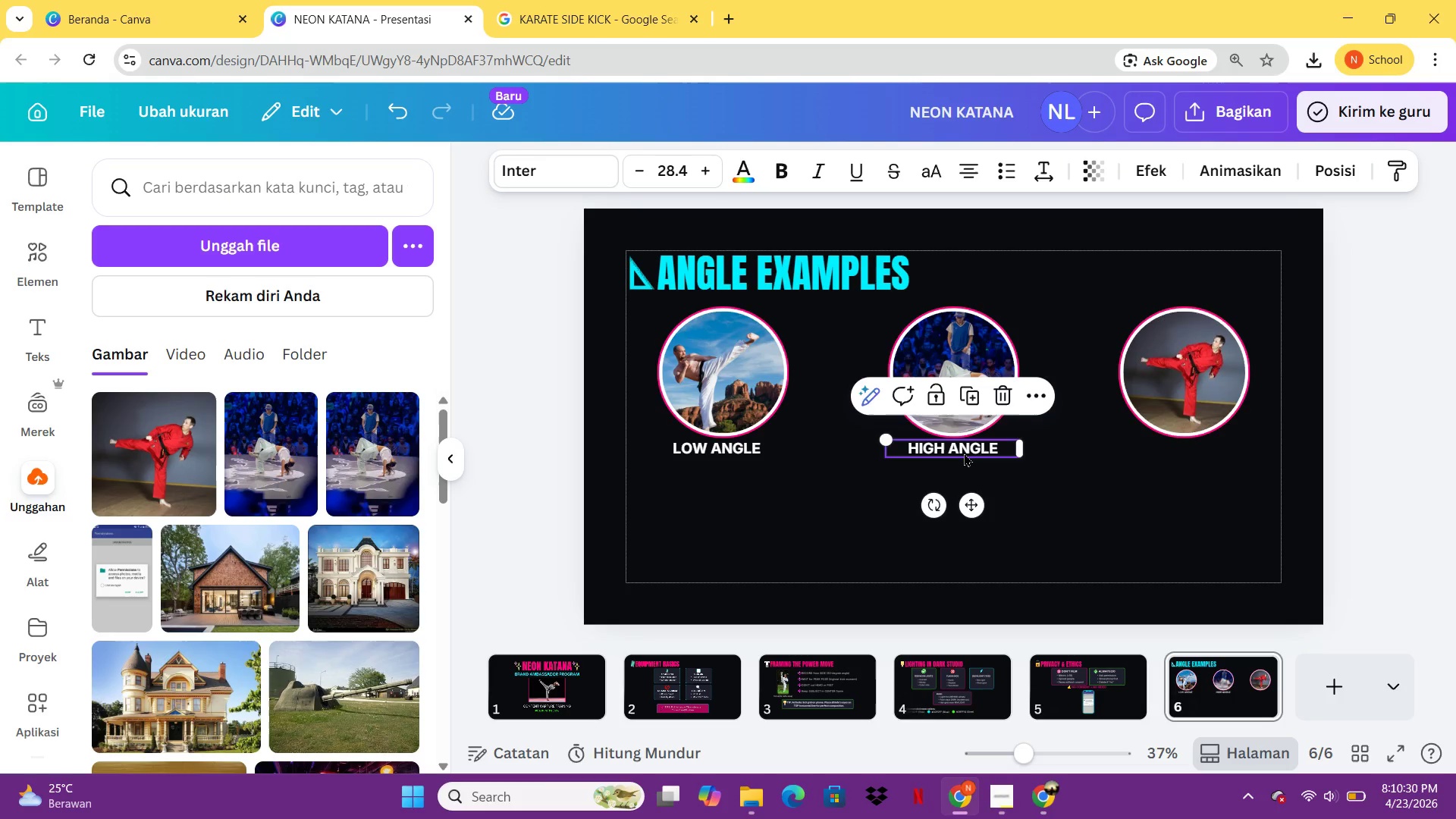 
key(Control+C)
 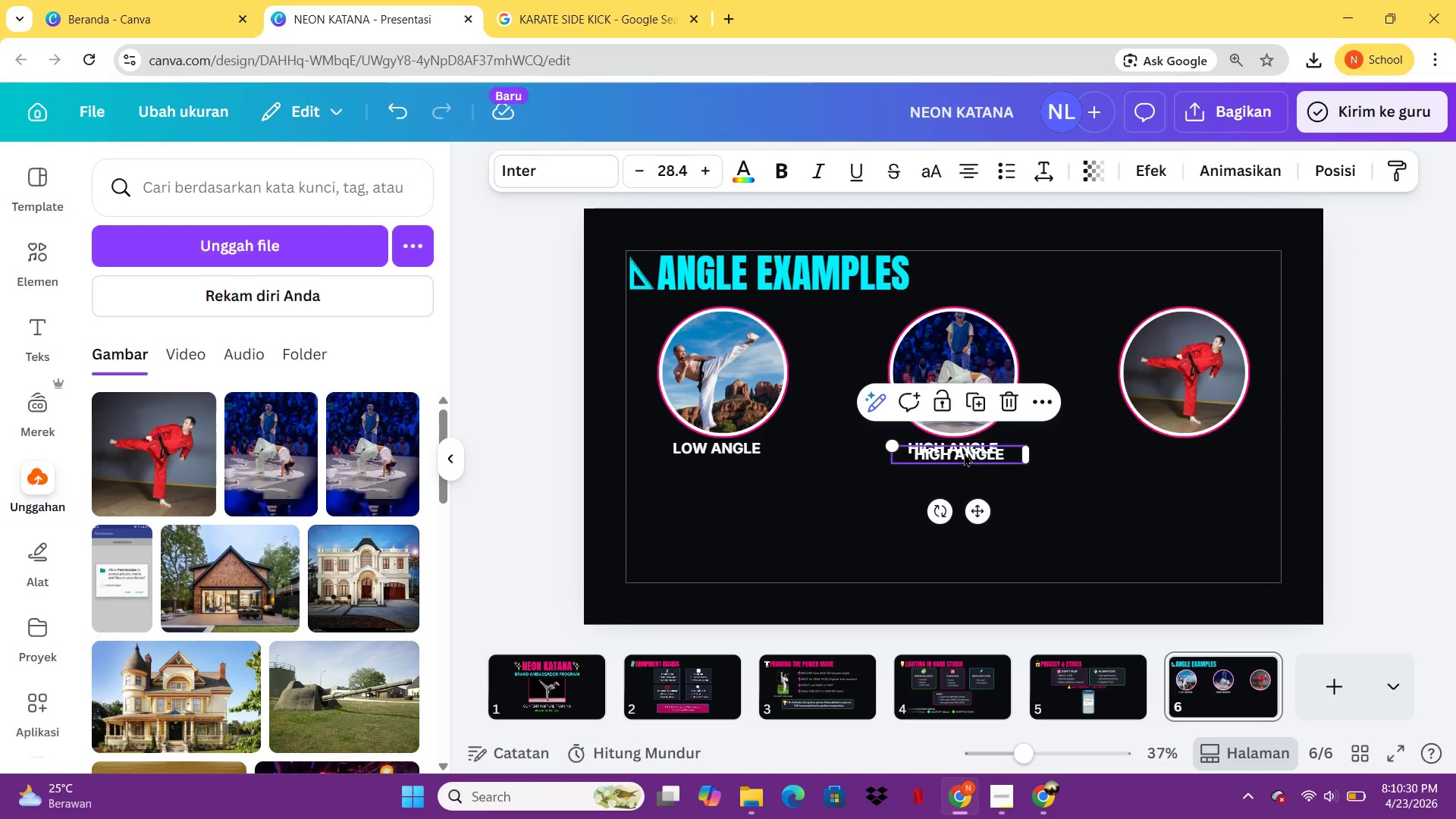 
key(Control+V)
 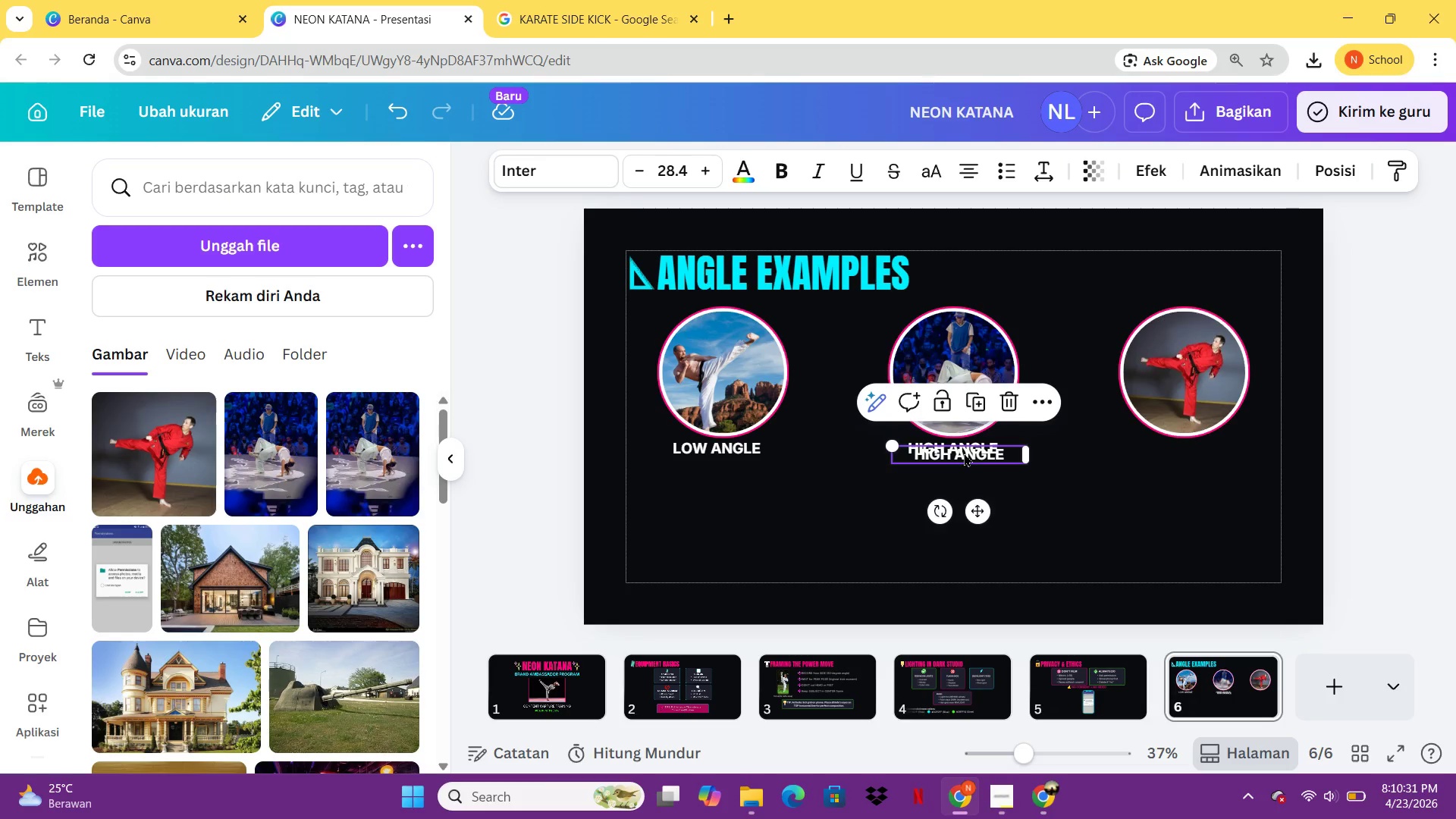 
left_click_drag(start_coordinate=[964, 453], to_coordinate=[1185, 449])
 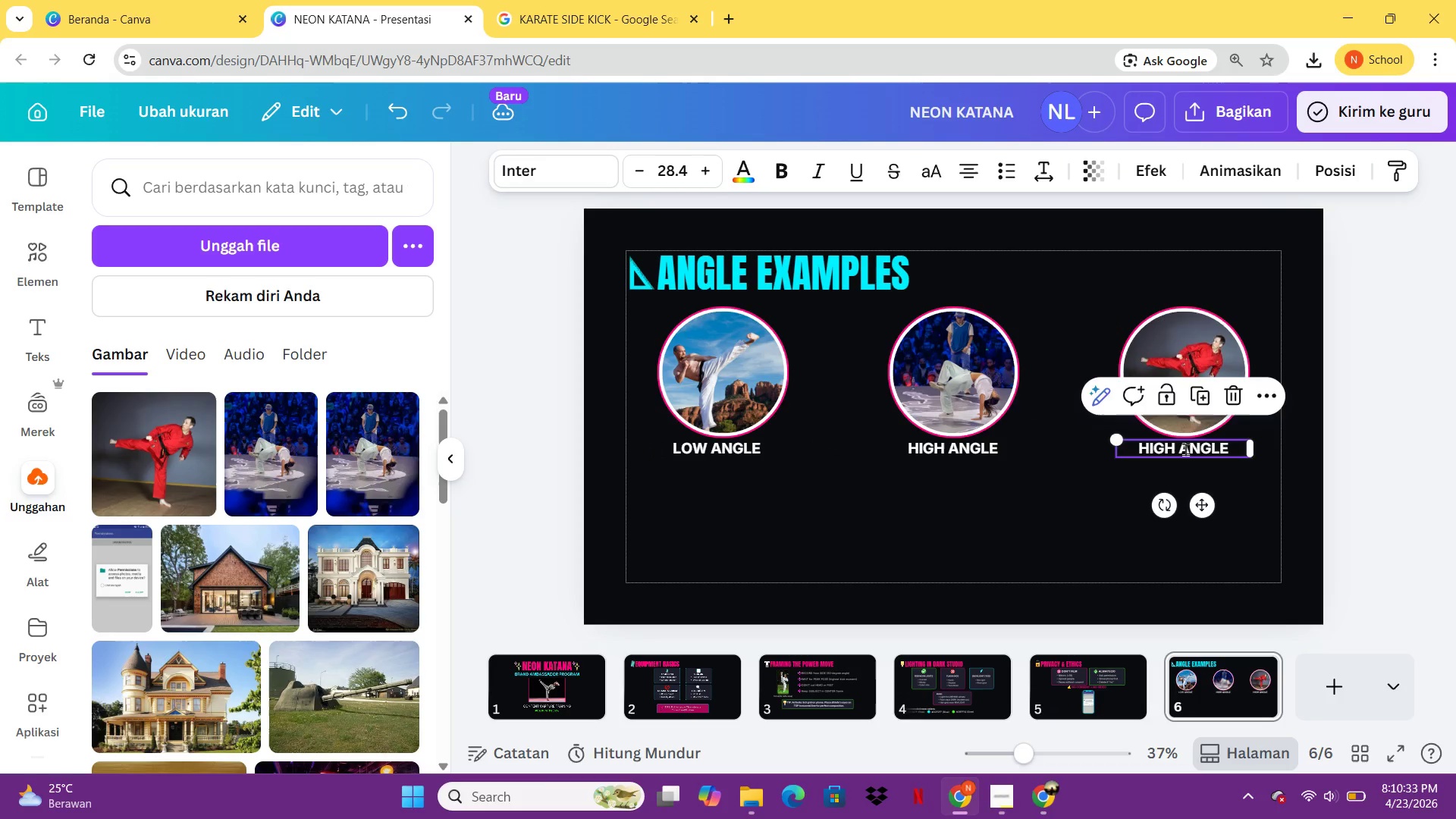 
left_click([1185, 449])
 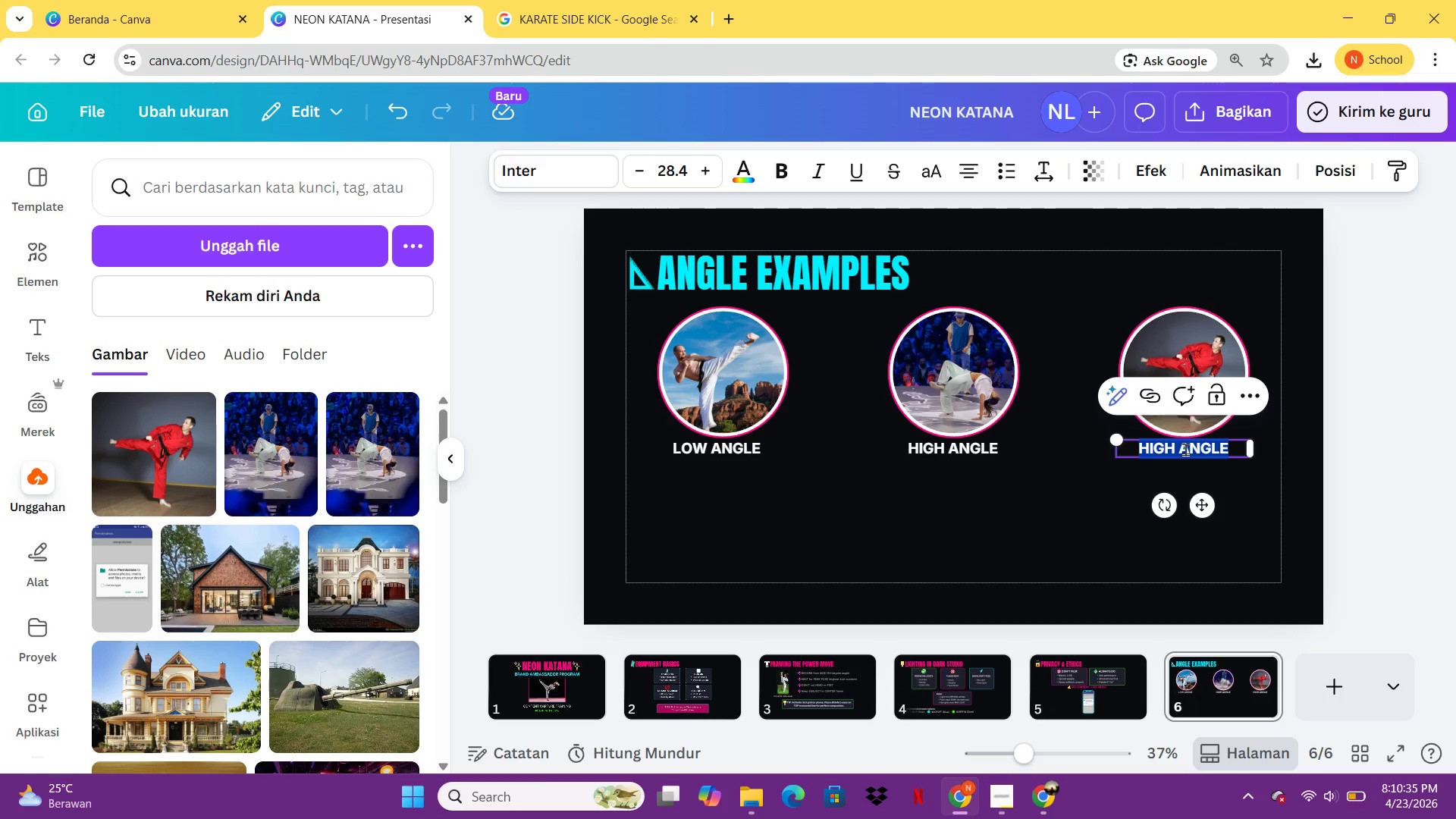 
type(AIDE)
key(Backspace)
key(Backspace)
key(Backspace)
key(Backspace)
type(SIDE ANGE)
key(Backspace)
type(LE)
 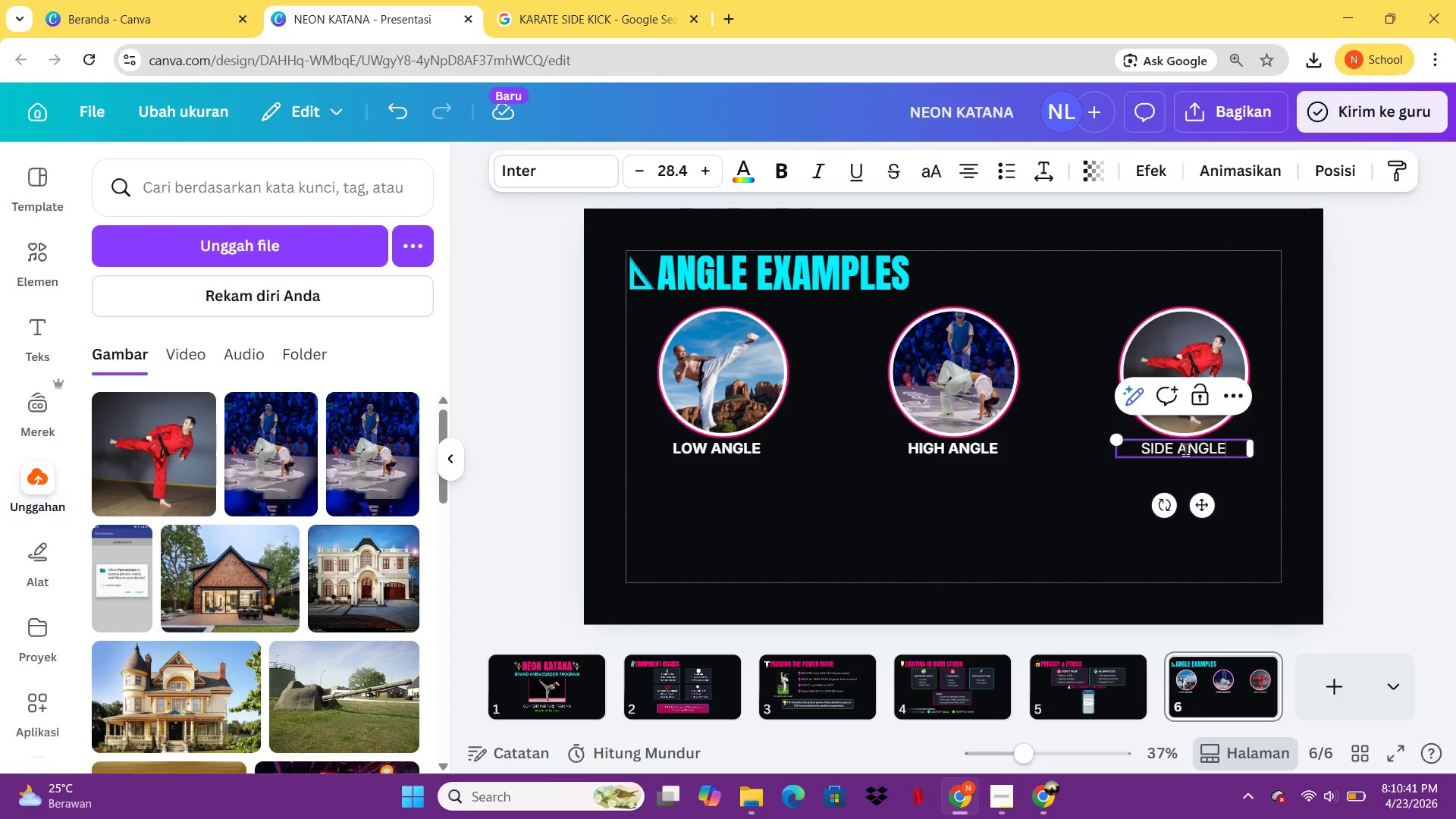 
key(Control+A)
 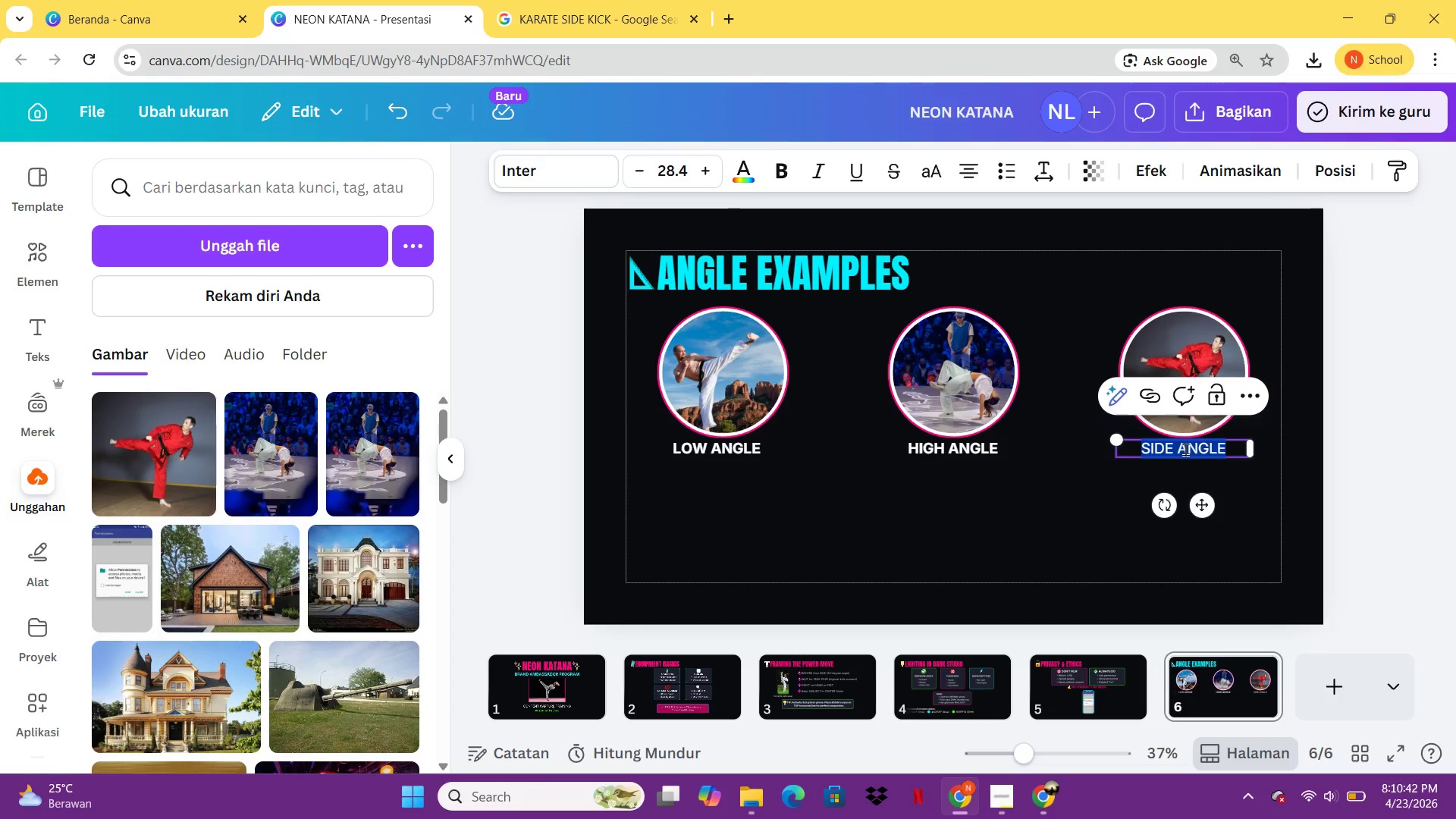 
key(Control+ControlLeft)
 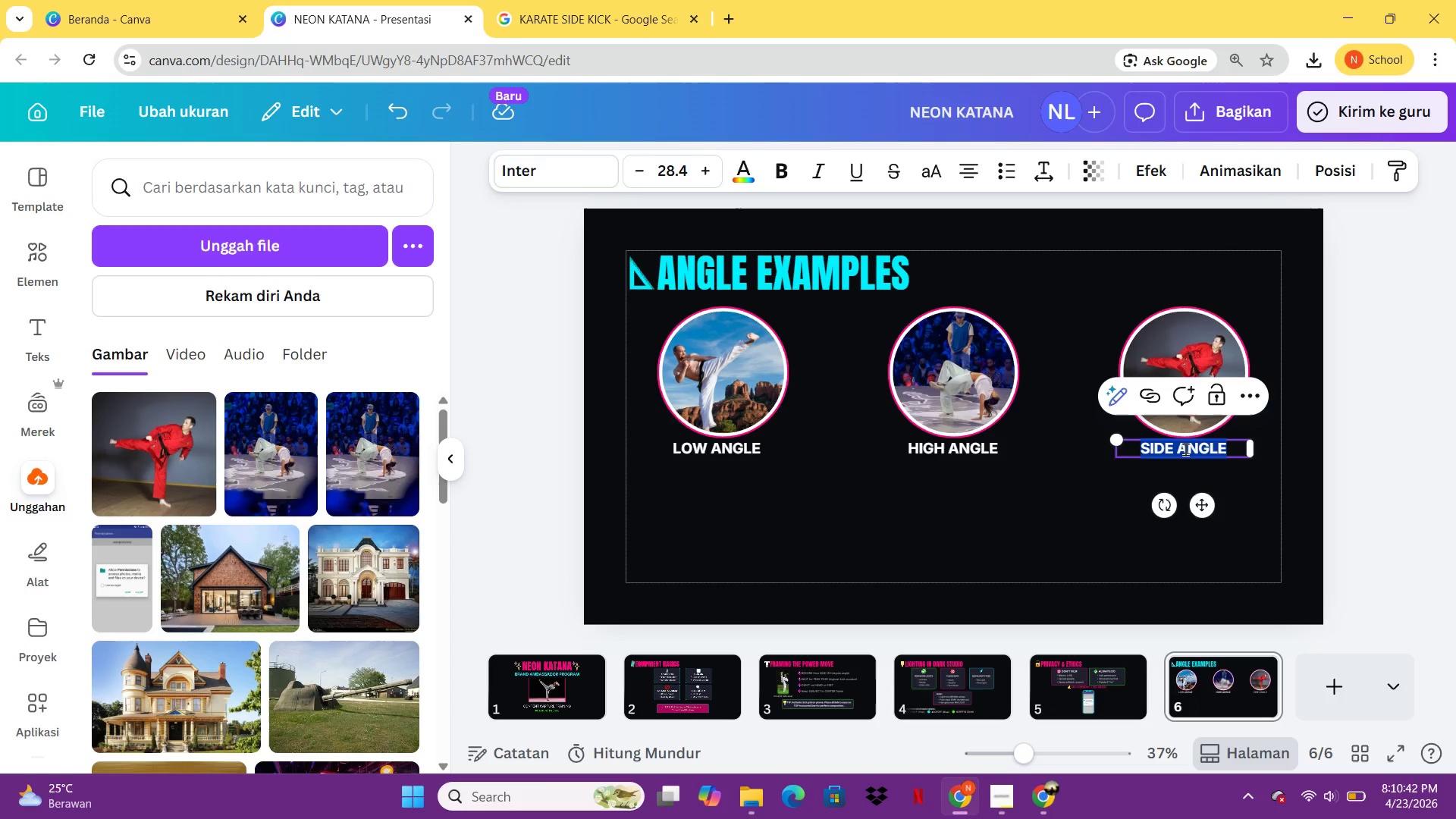 
key(Control+B)
 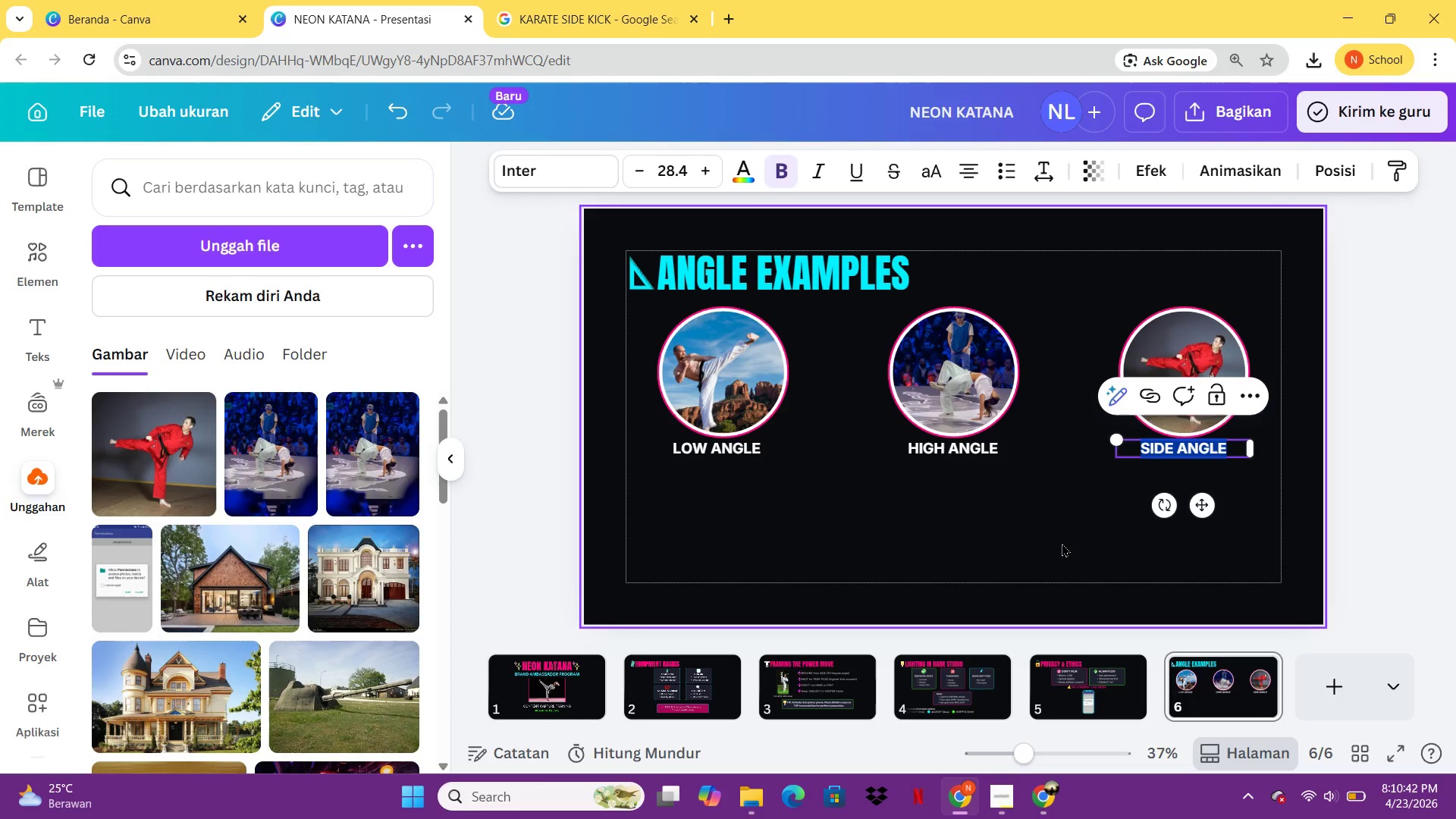 
left_click([1060, 544])
 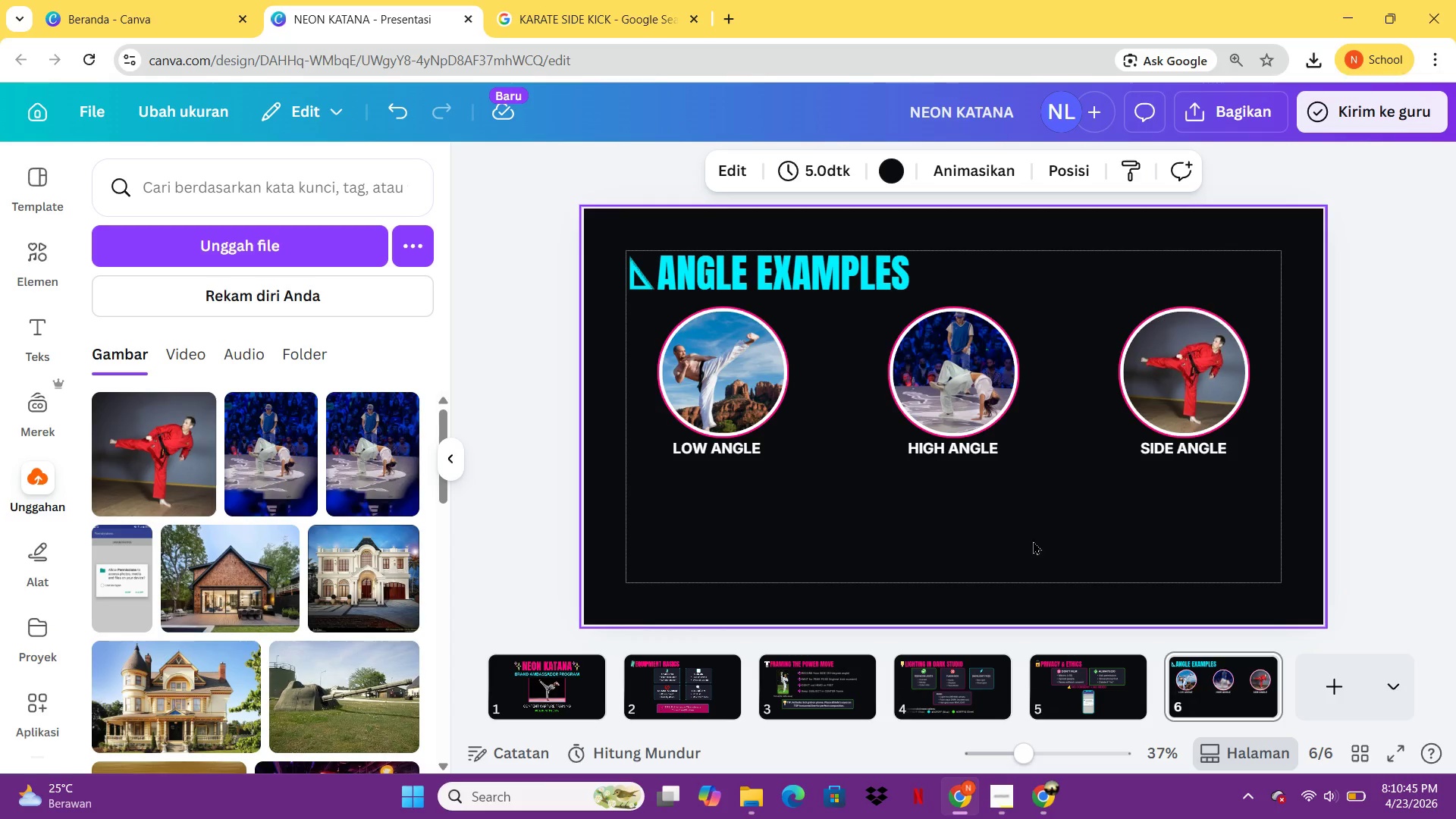 
left_click([774, 447])
 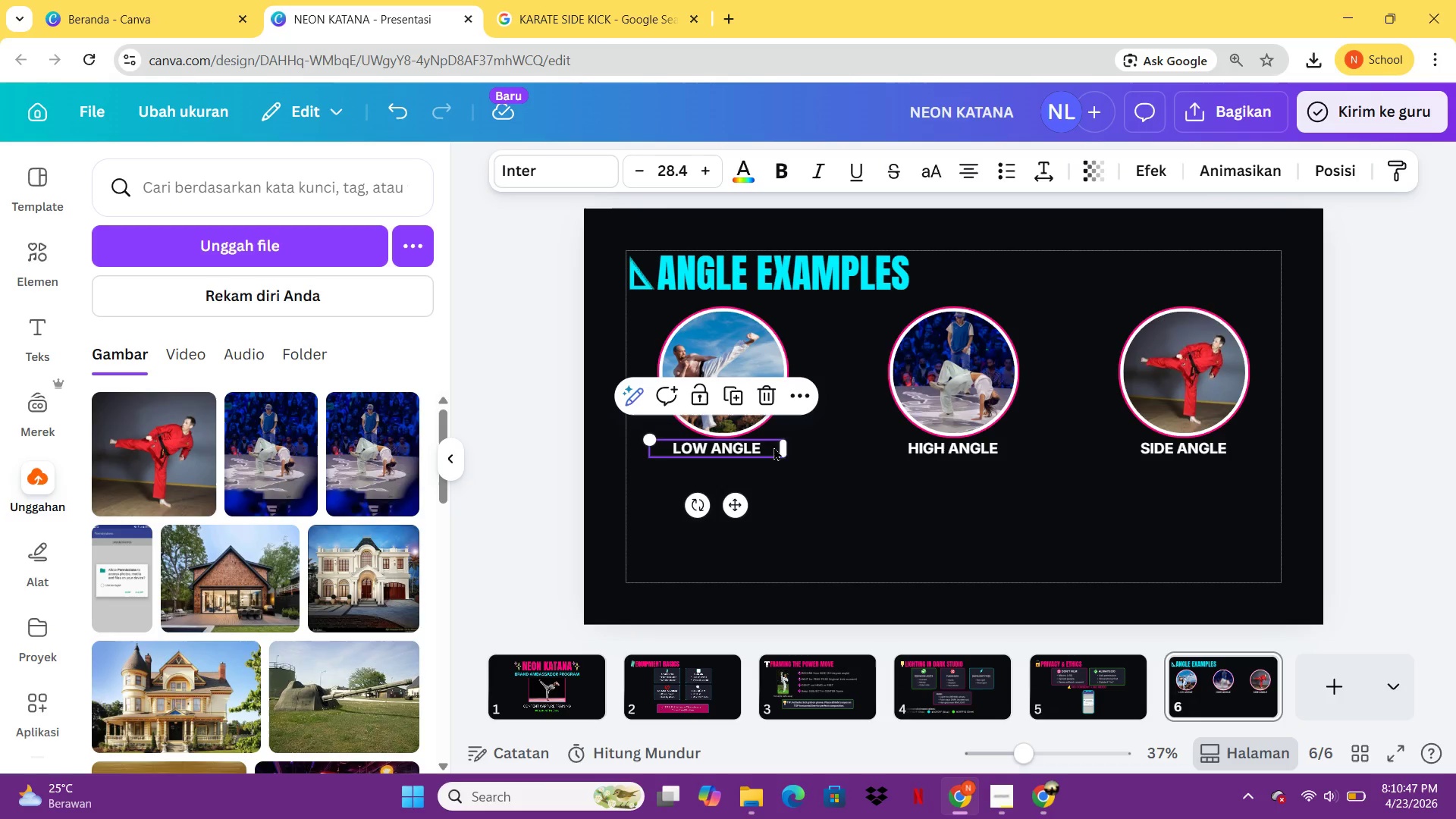 
key(Control+C)
 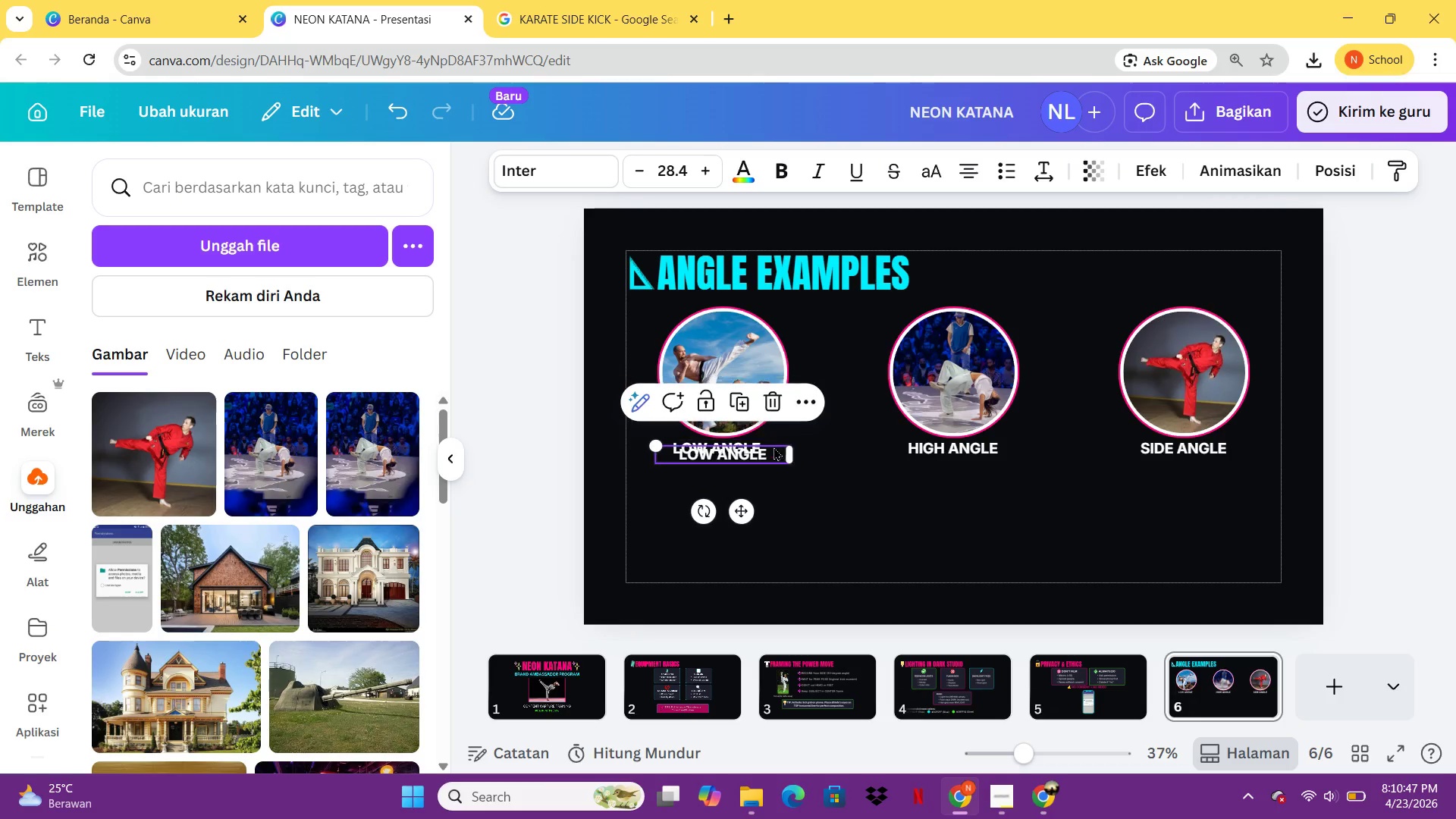 
key(Control+V)
 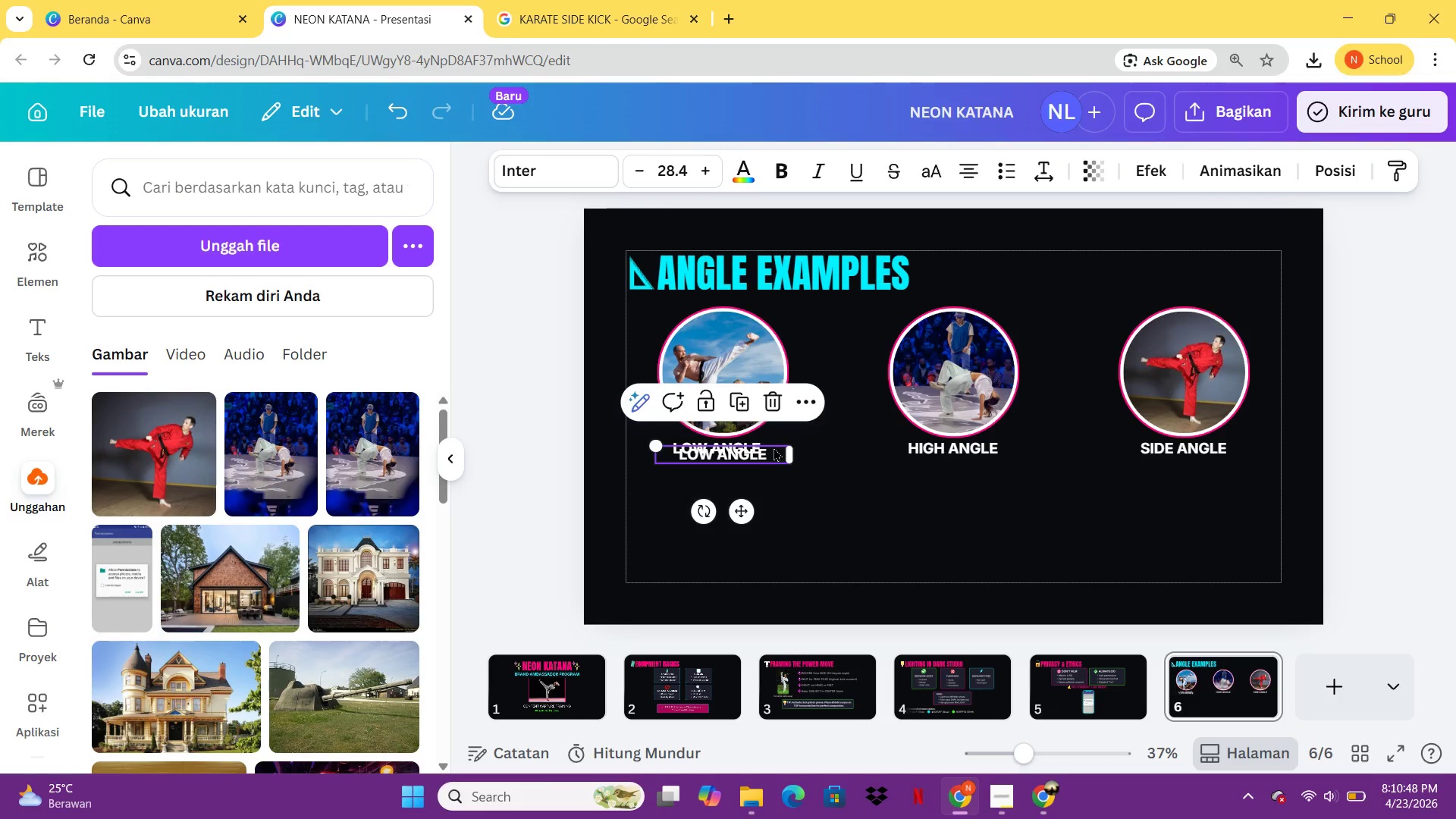 
left_click_drag(start_coordinate=[774, 447], to_coordinate=[771, 475])
 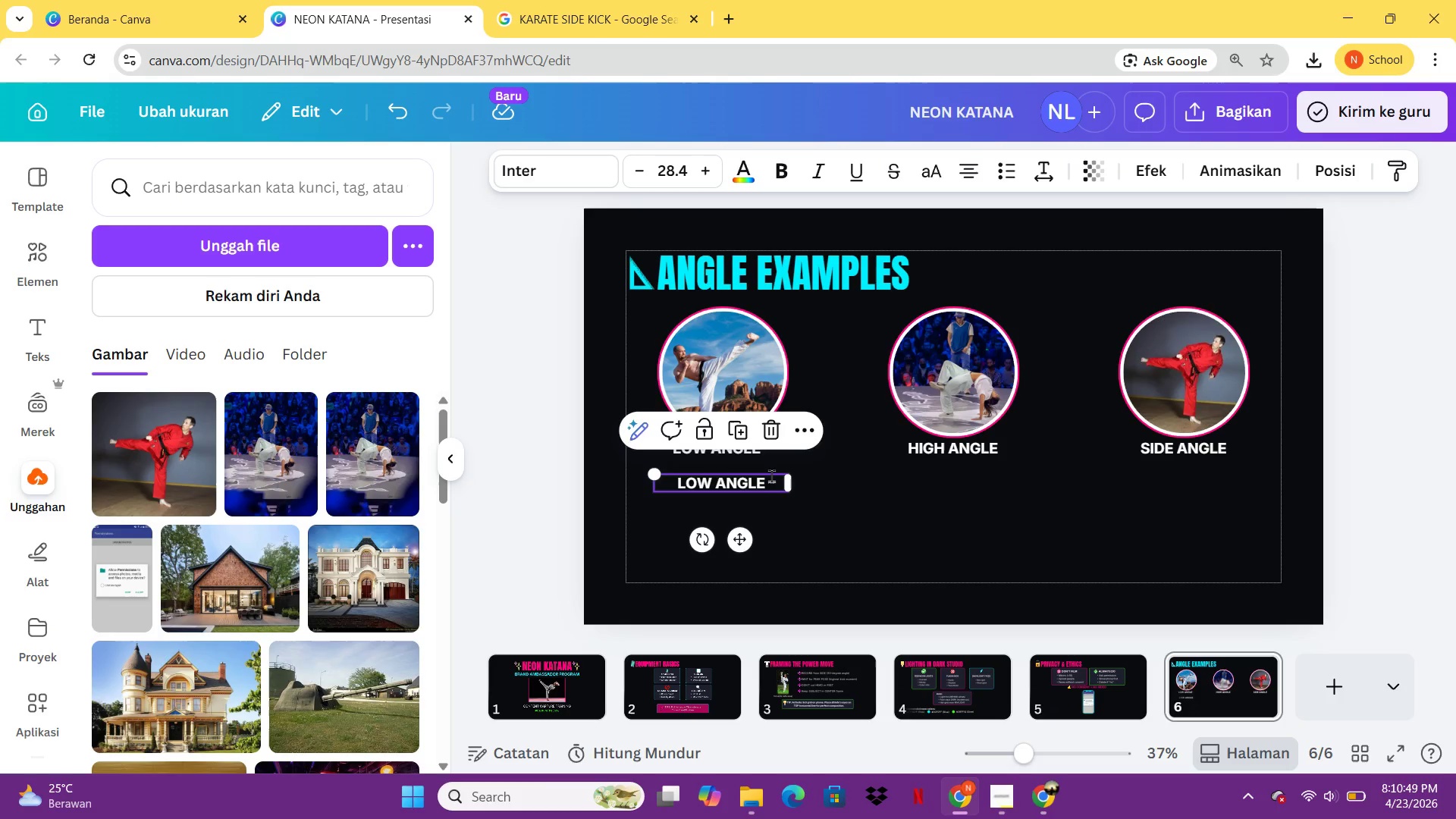 
left_click([771, 475])
 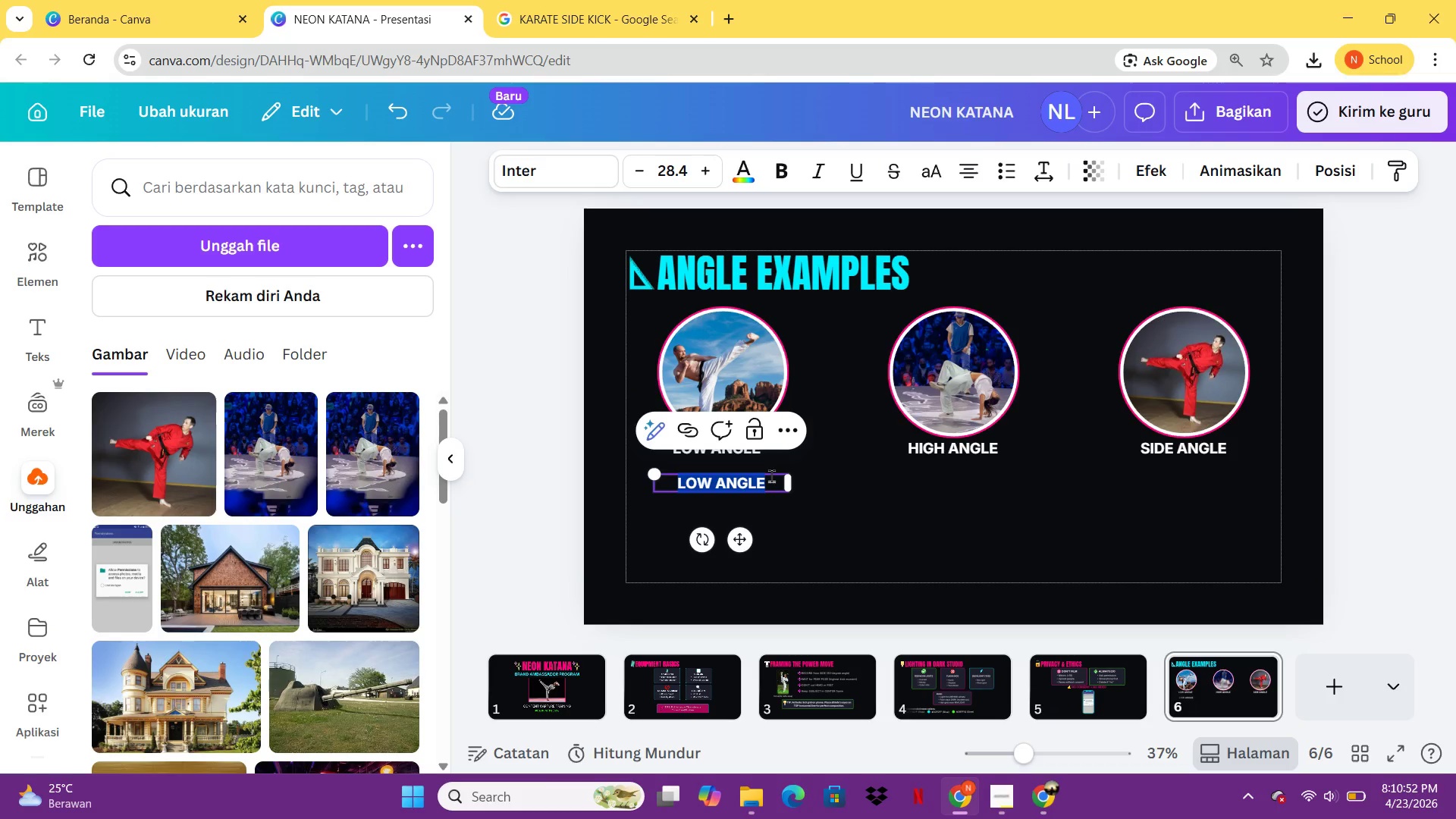 
type(hero look))
 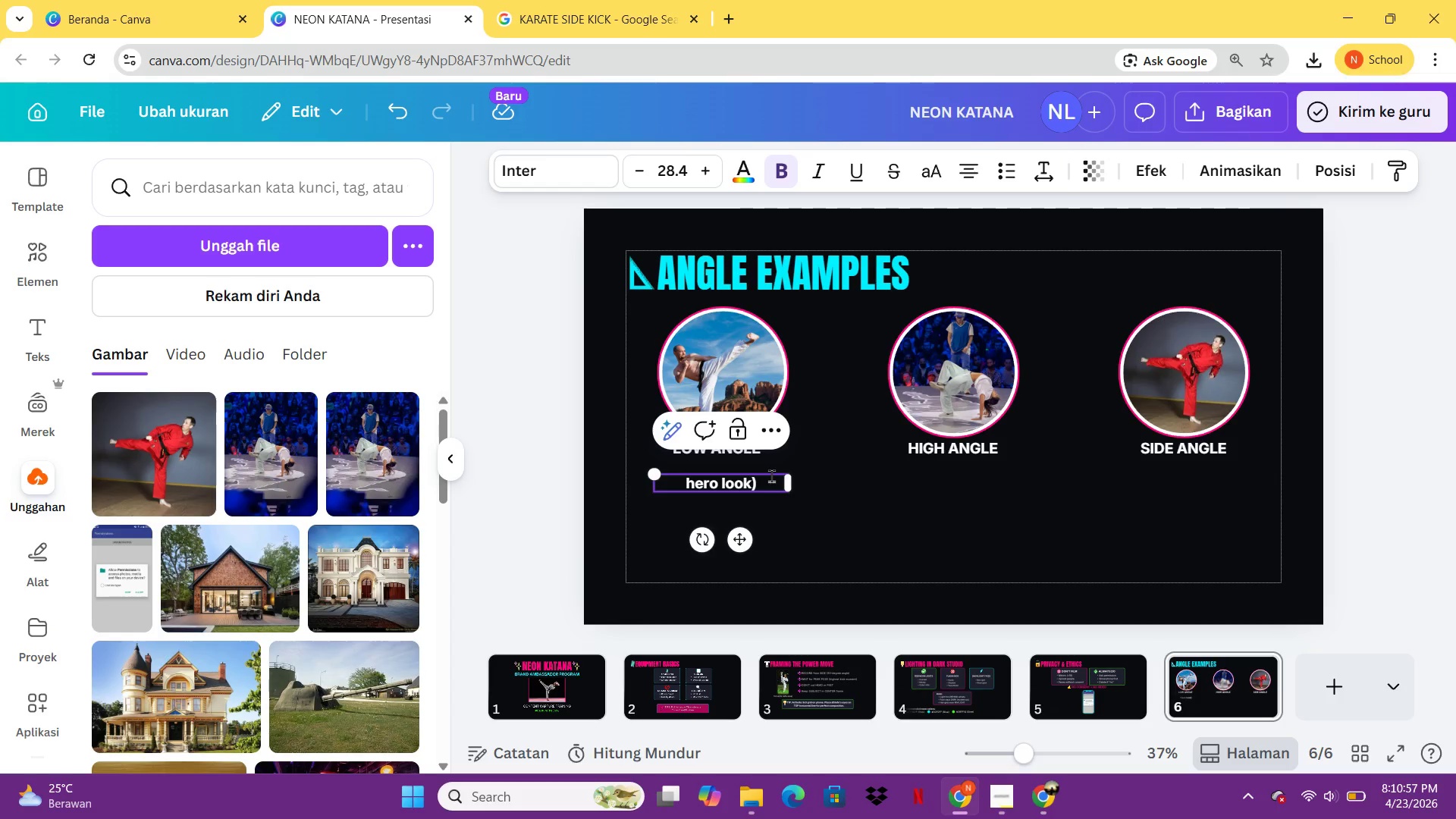 
left_click([681, 477])
 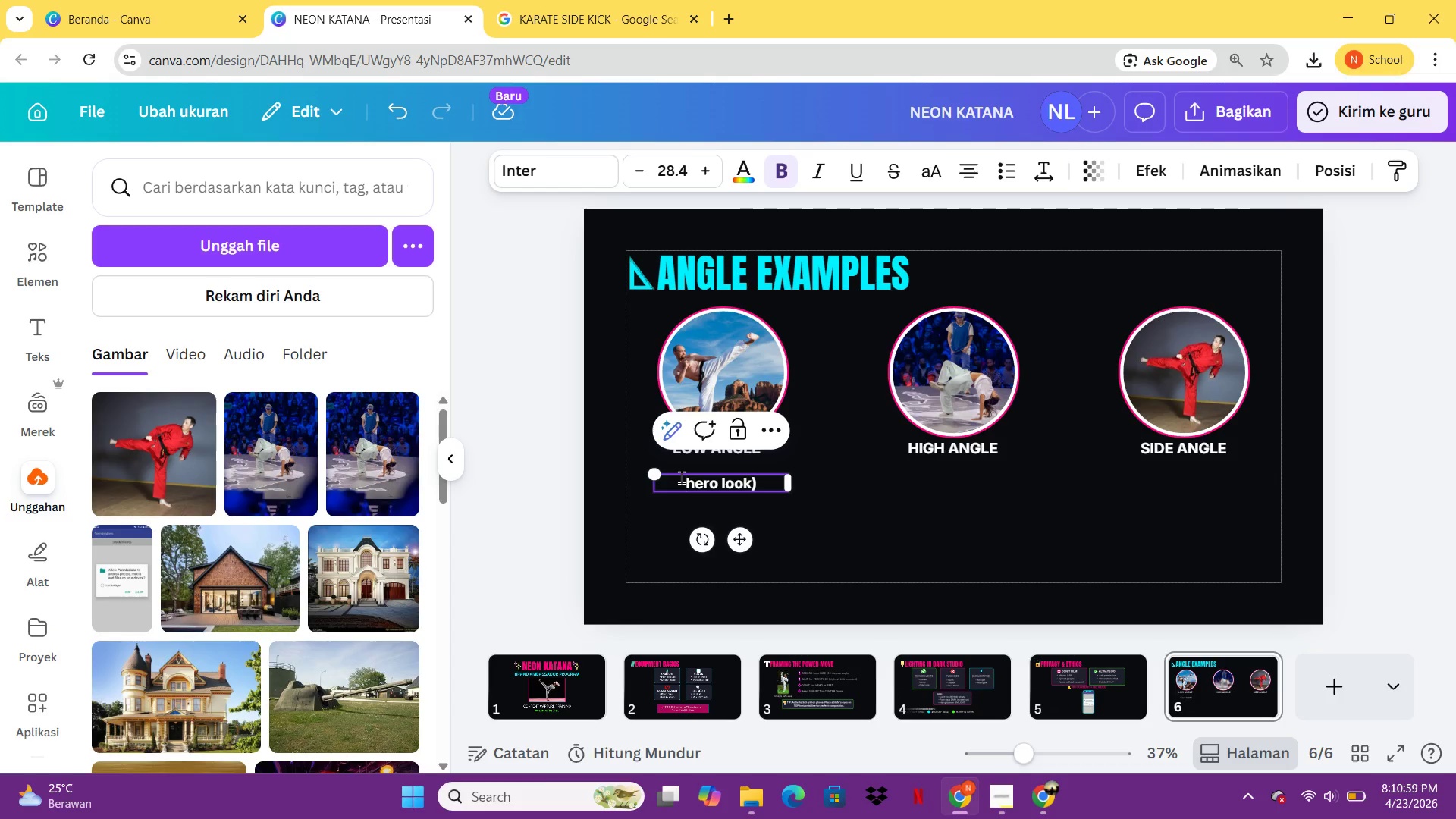 
key(Shift+9)
 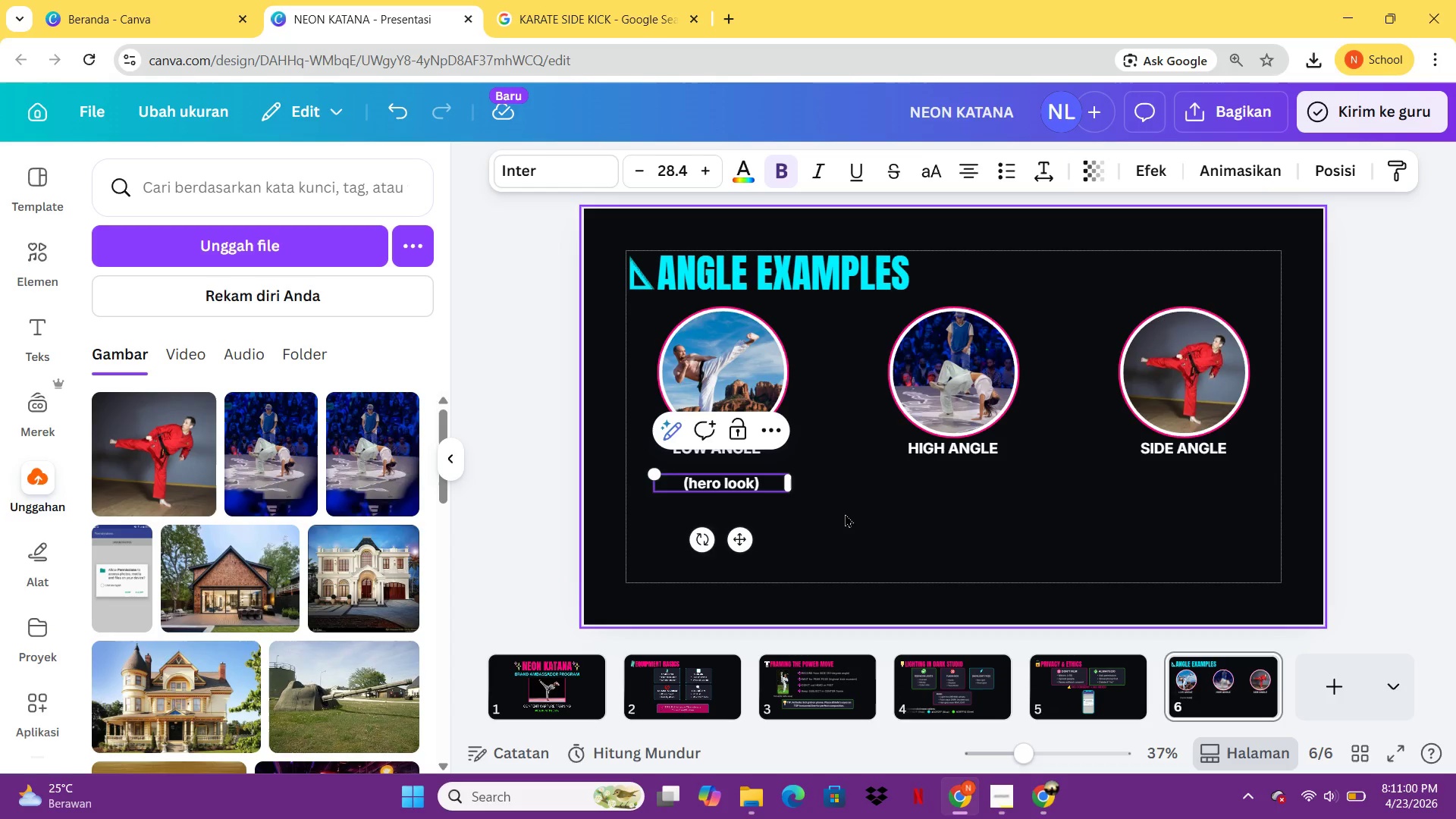 
left_click([846, 515])
 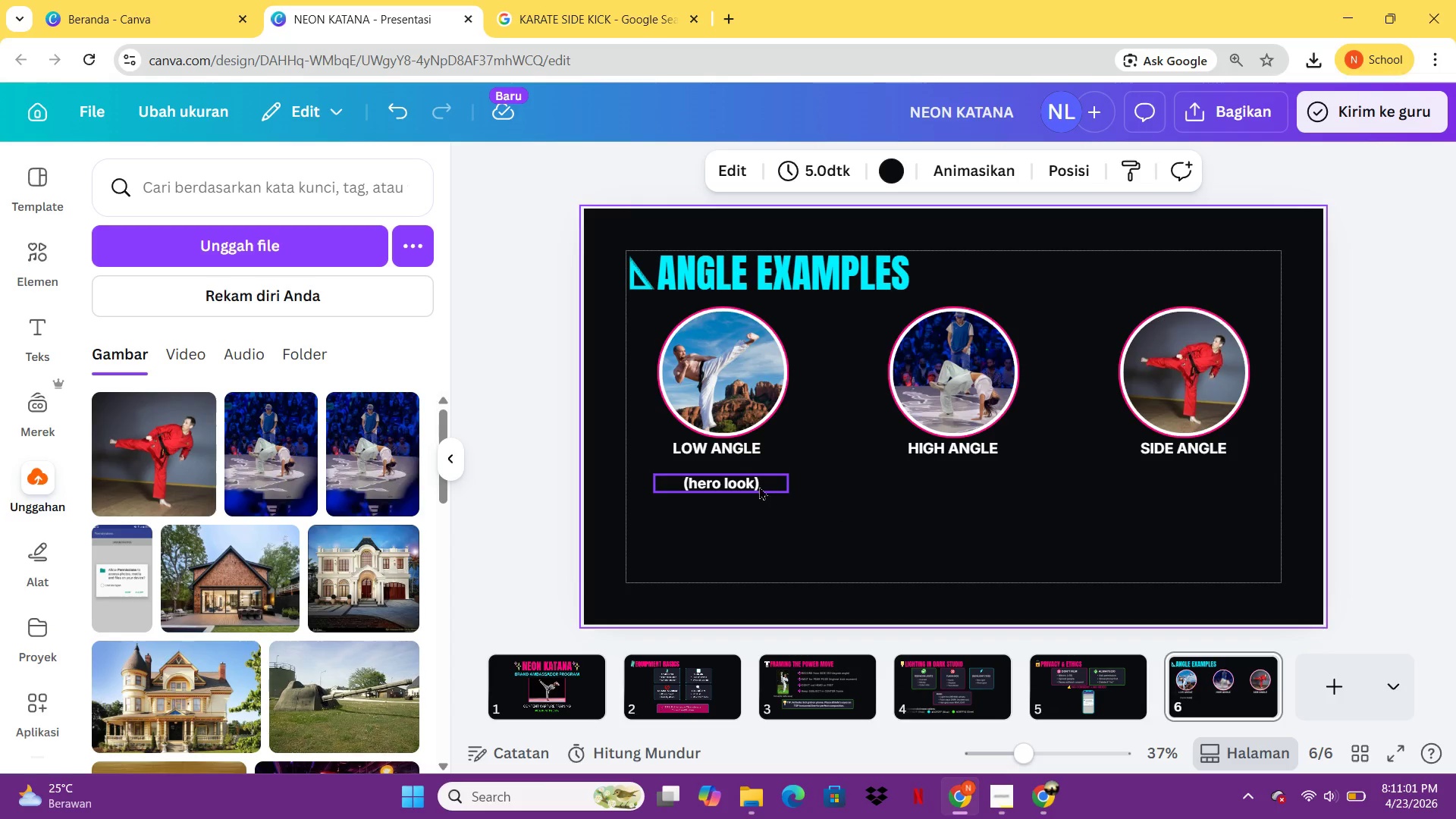 
left_click_drag(start_coordinate=[759, 485], to_coordinate=[761, 475])
 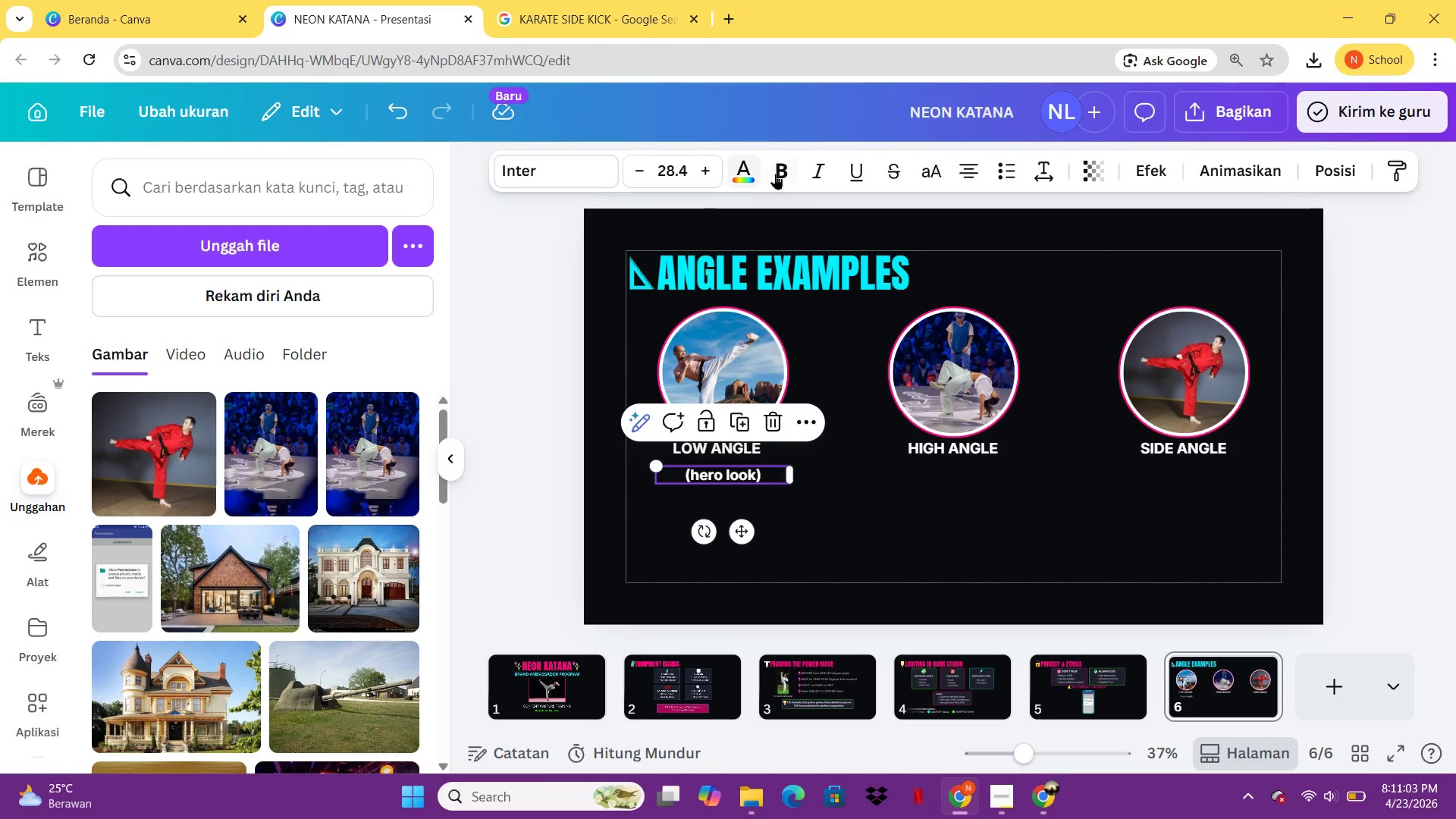 
left_click([777, 175])
 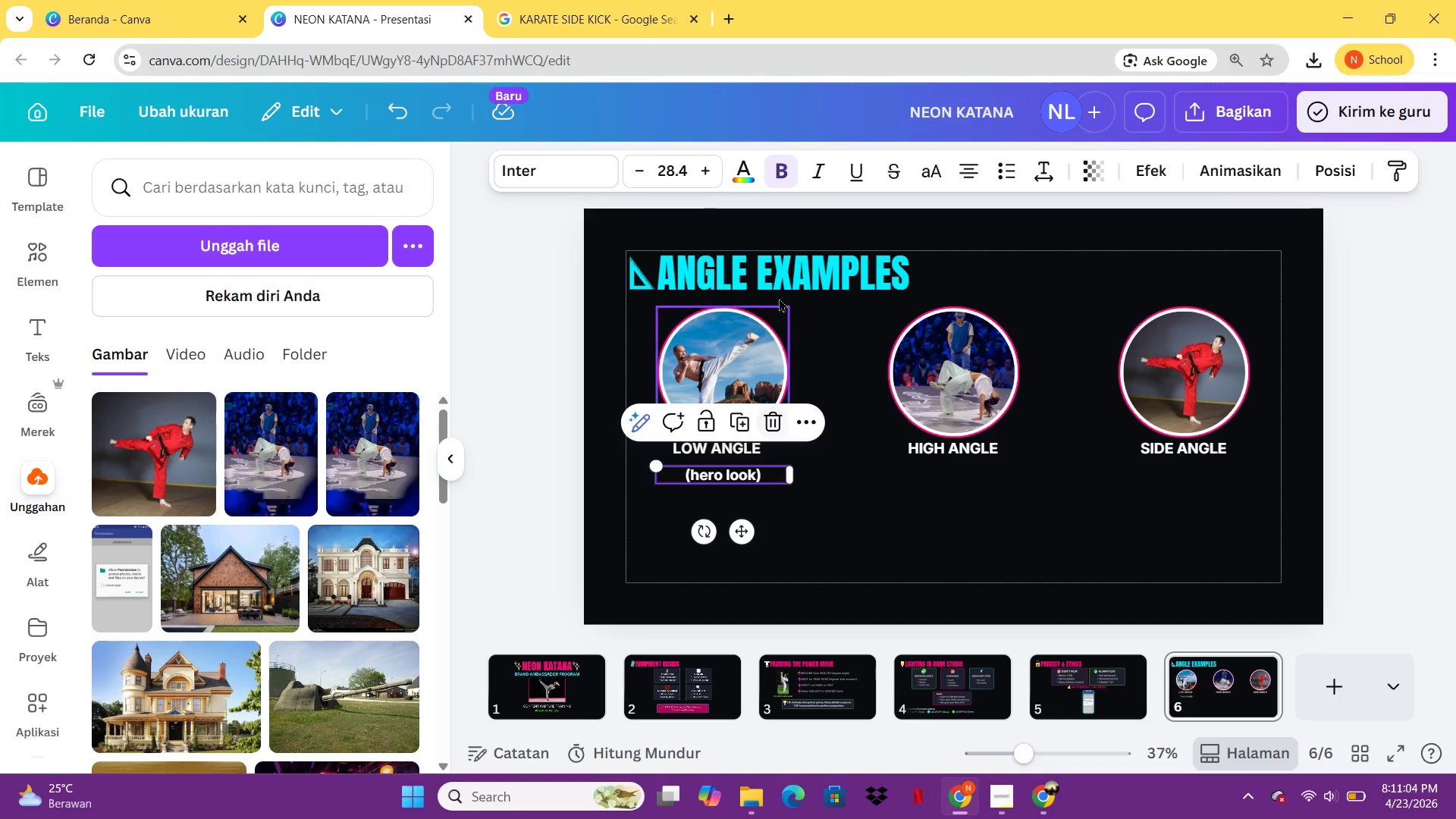 
left_click([776, 172])
 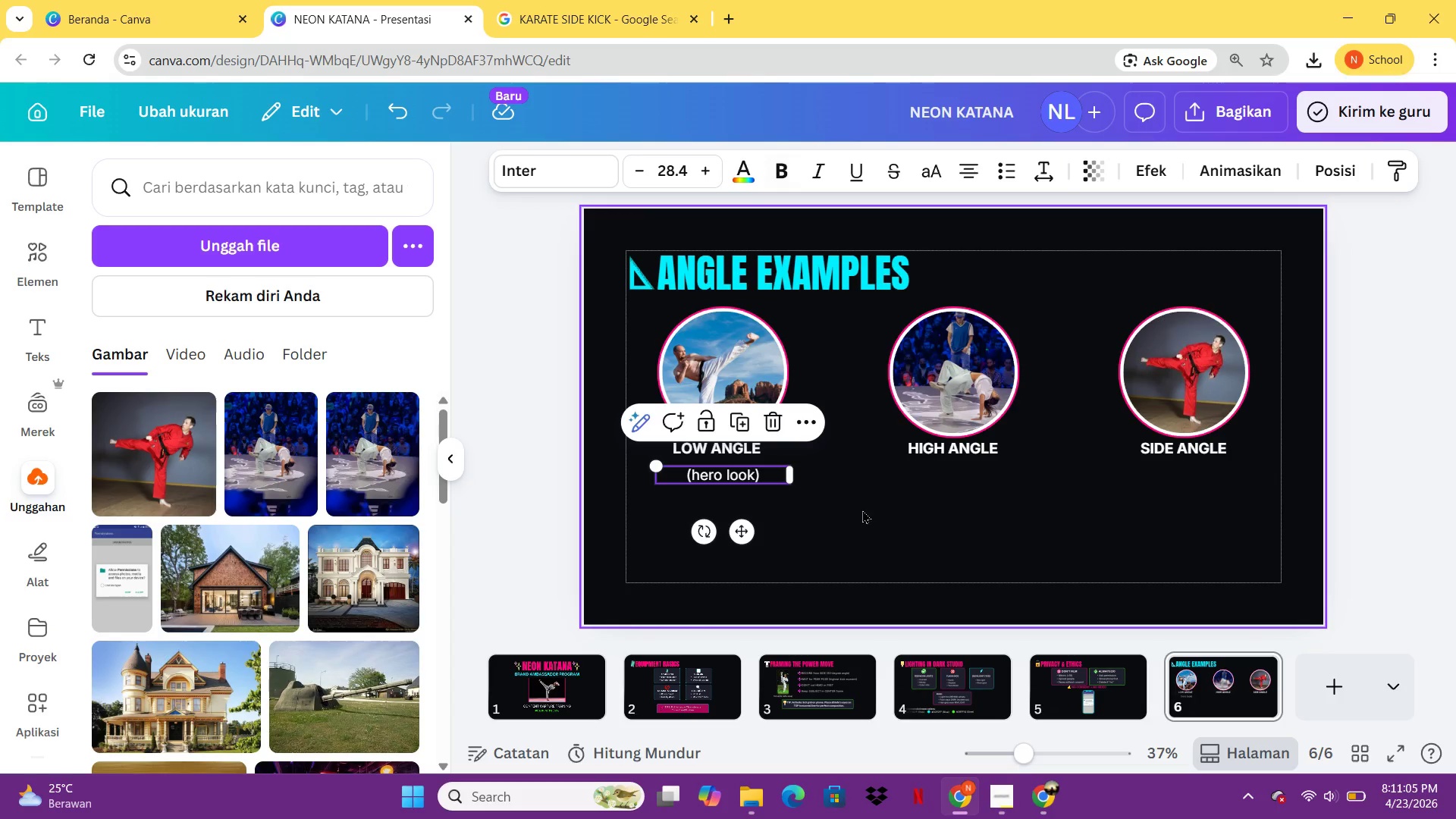 
left_click([862, 512])
 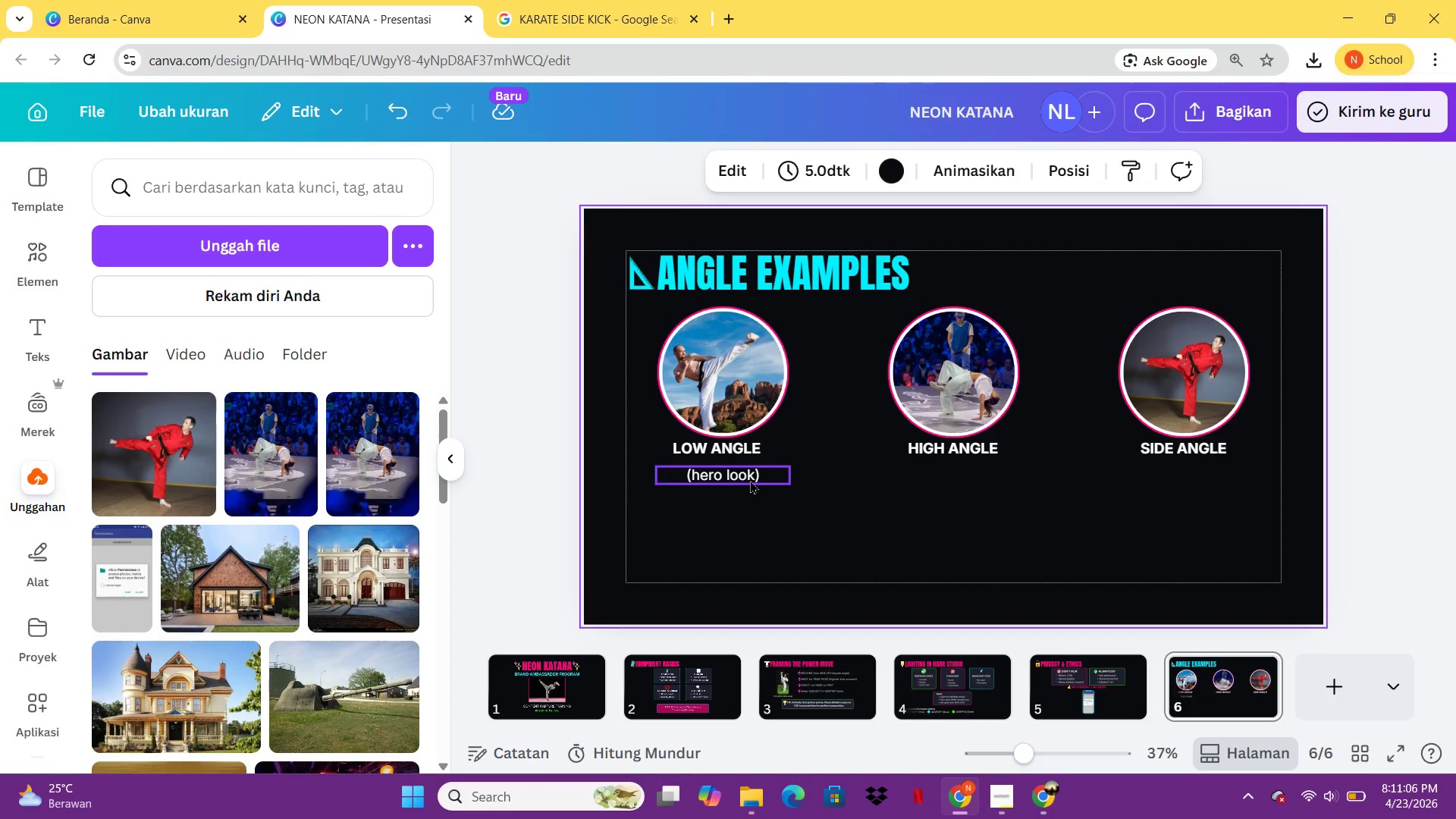 
left_click_drag(start_coordinate=[748, 479], to_coordinate=[741, 470])
 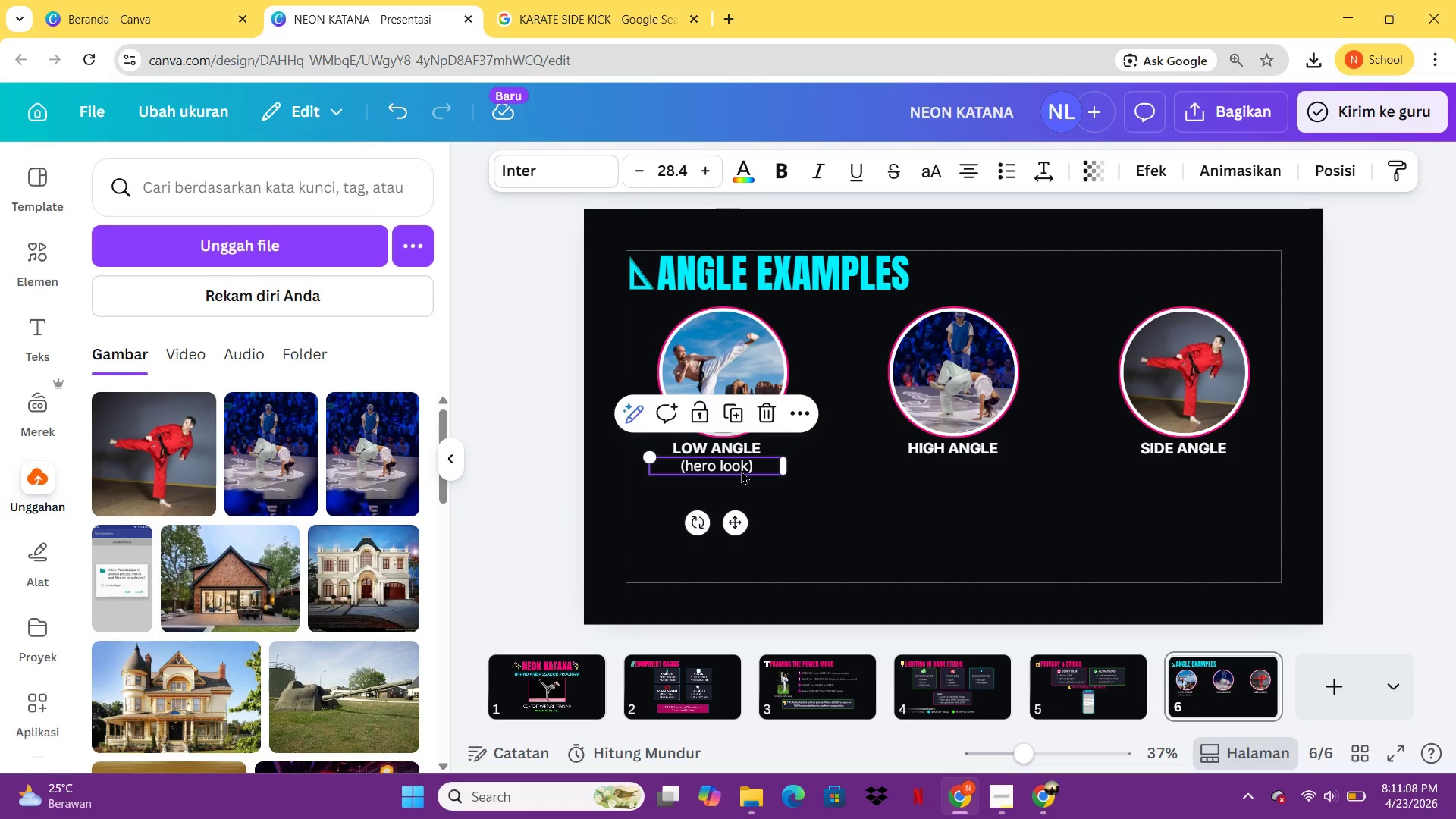 
key(Control+C)
 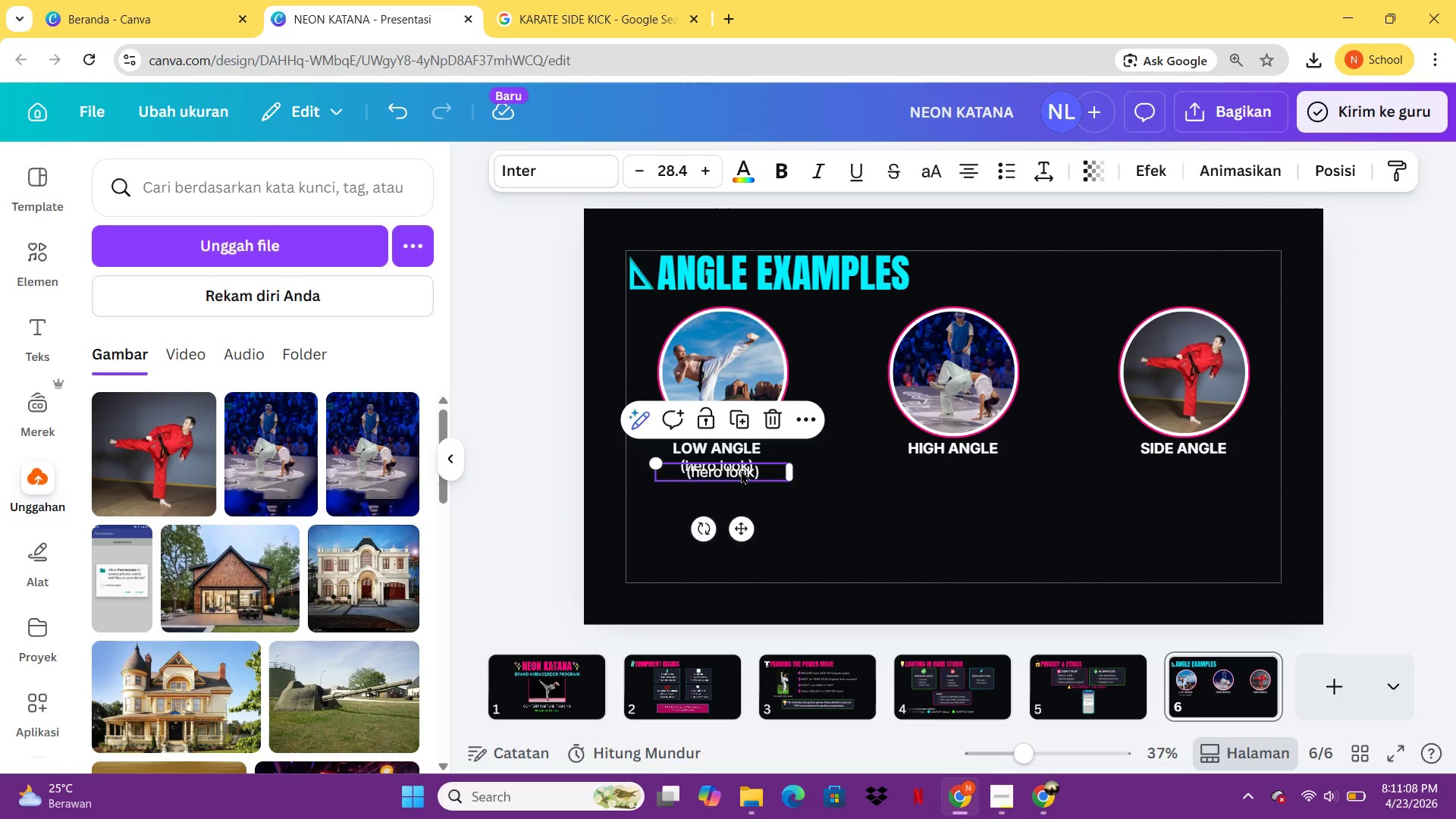 
key(Control+V)
 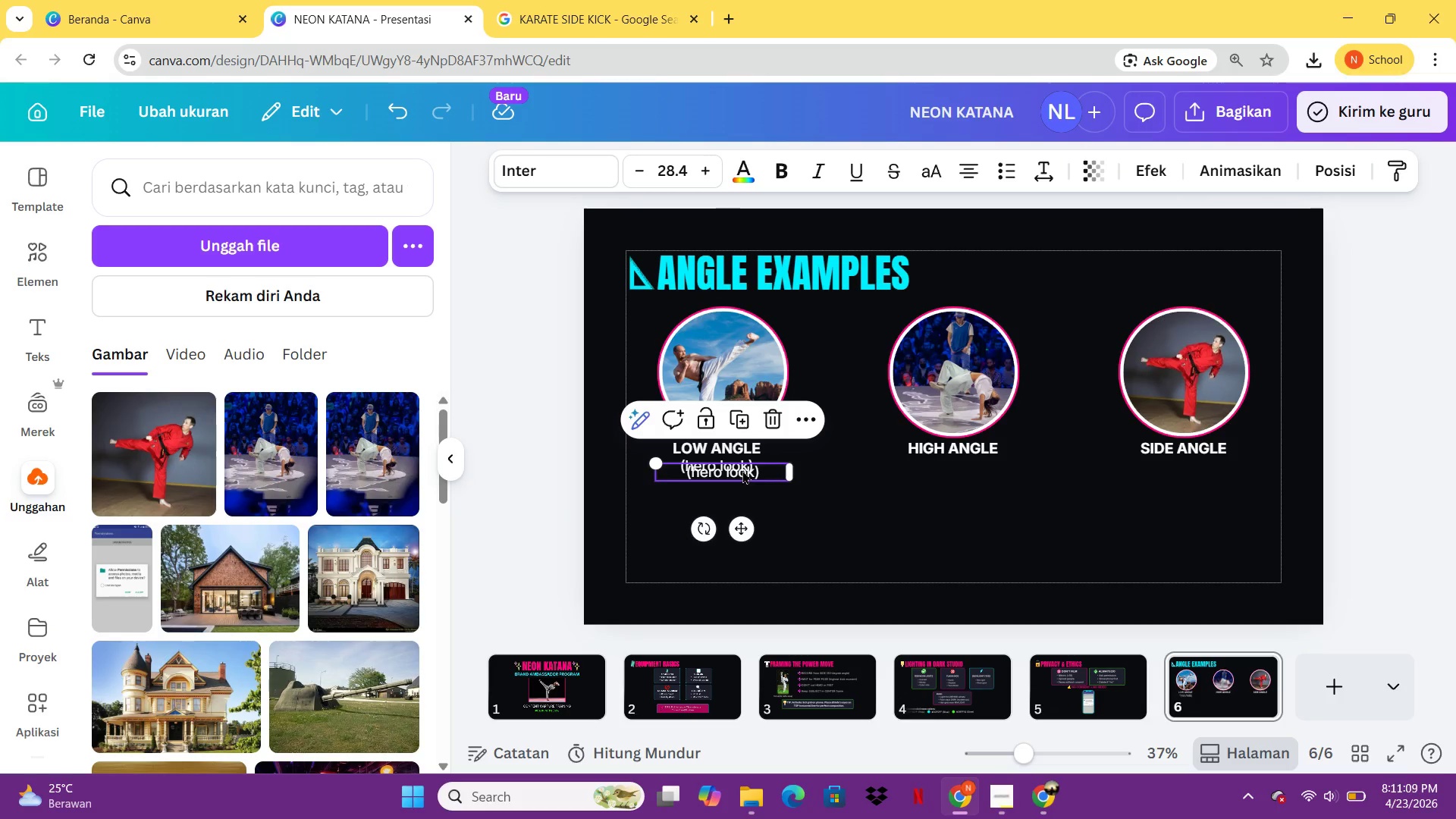 
left_click_drag(start_coordinate=[742, 470], to_coordinate=[970, 465])
 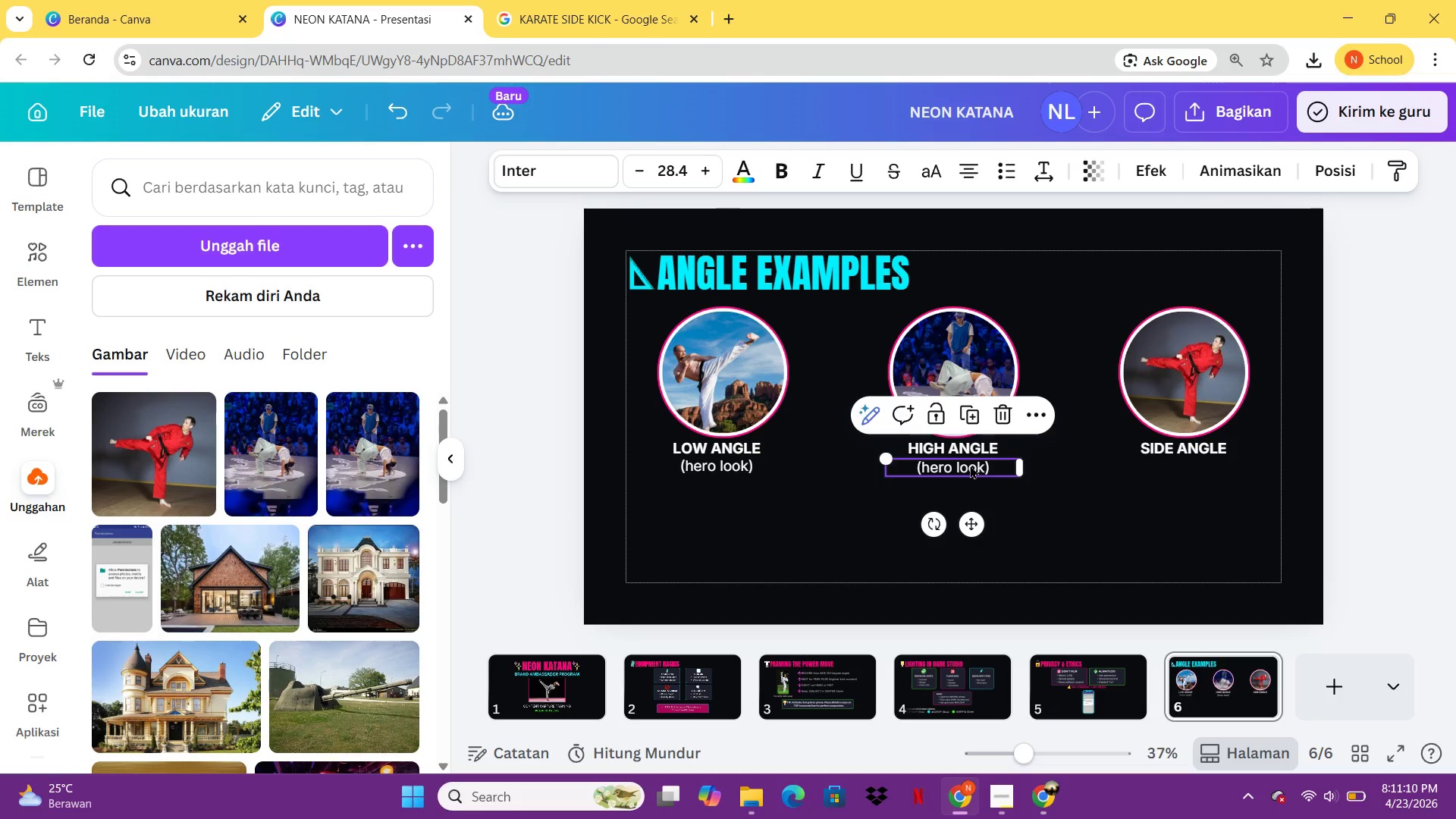 
left_click([970, 465])
 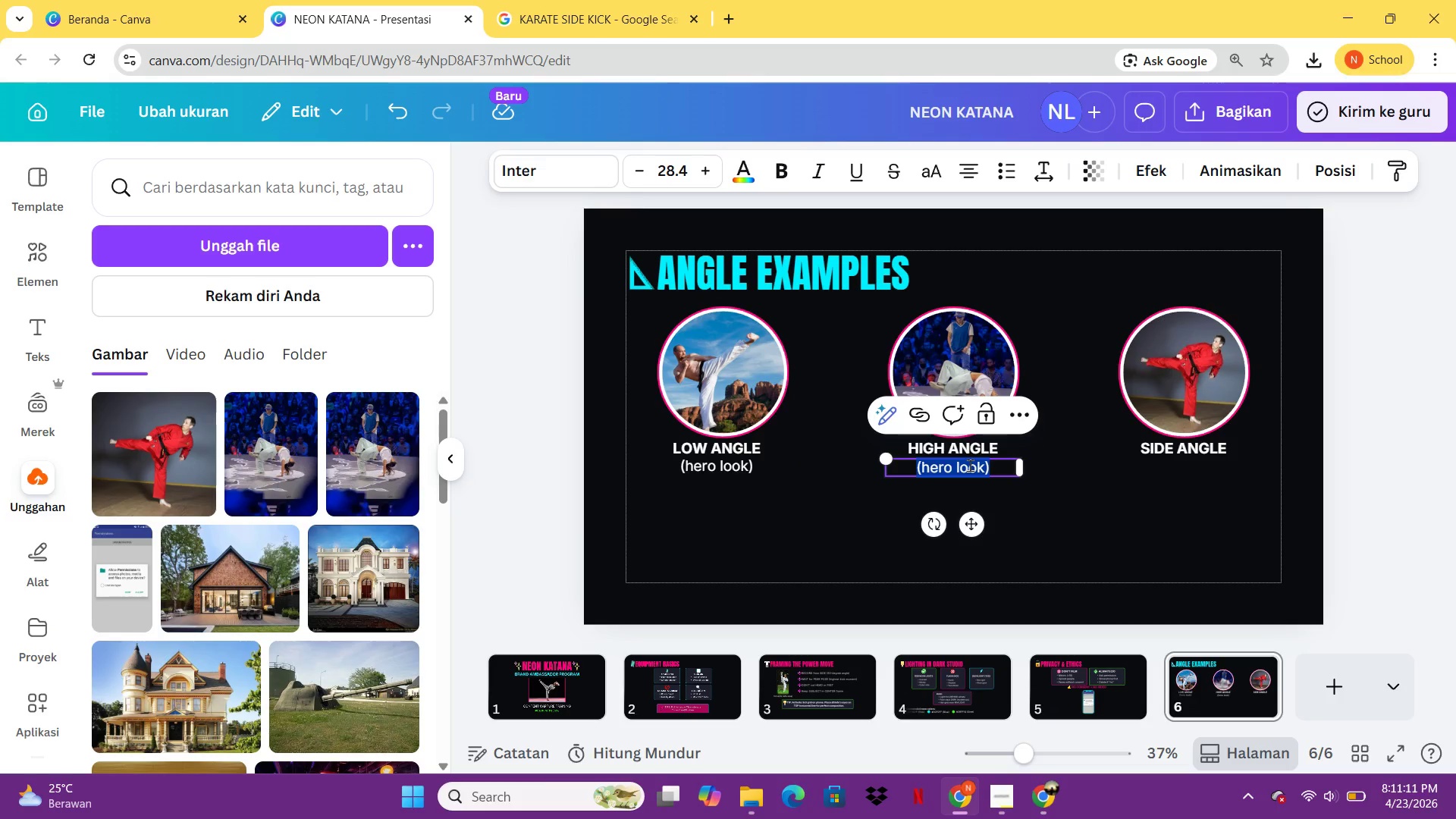 
type((dramatic))
 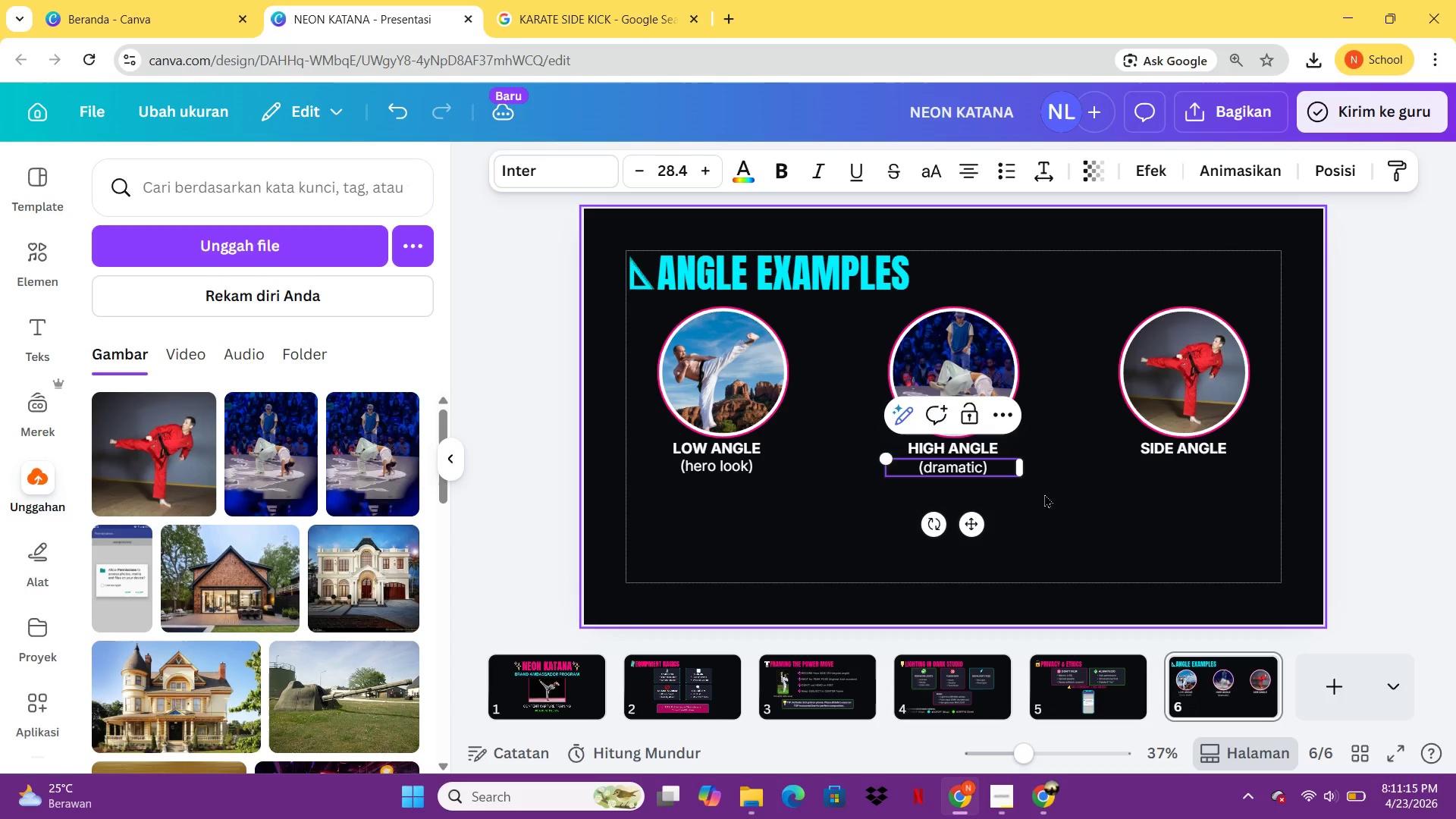 
left_click([1061, 504])
 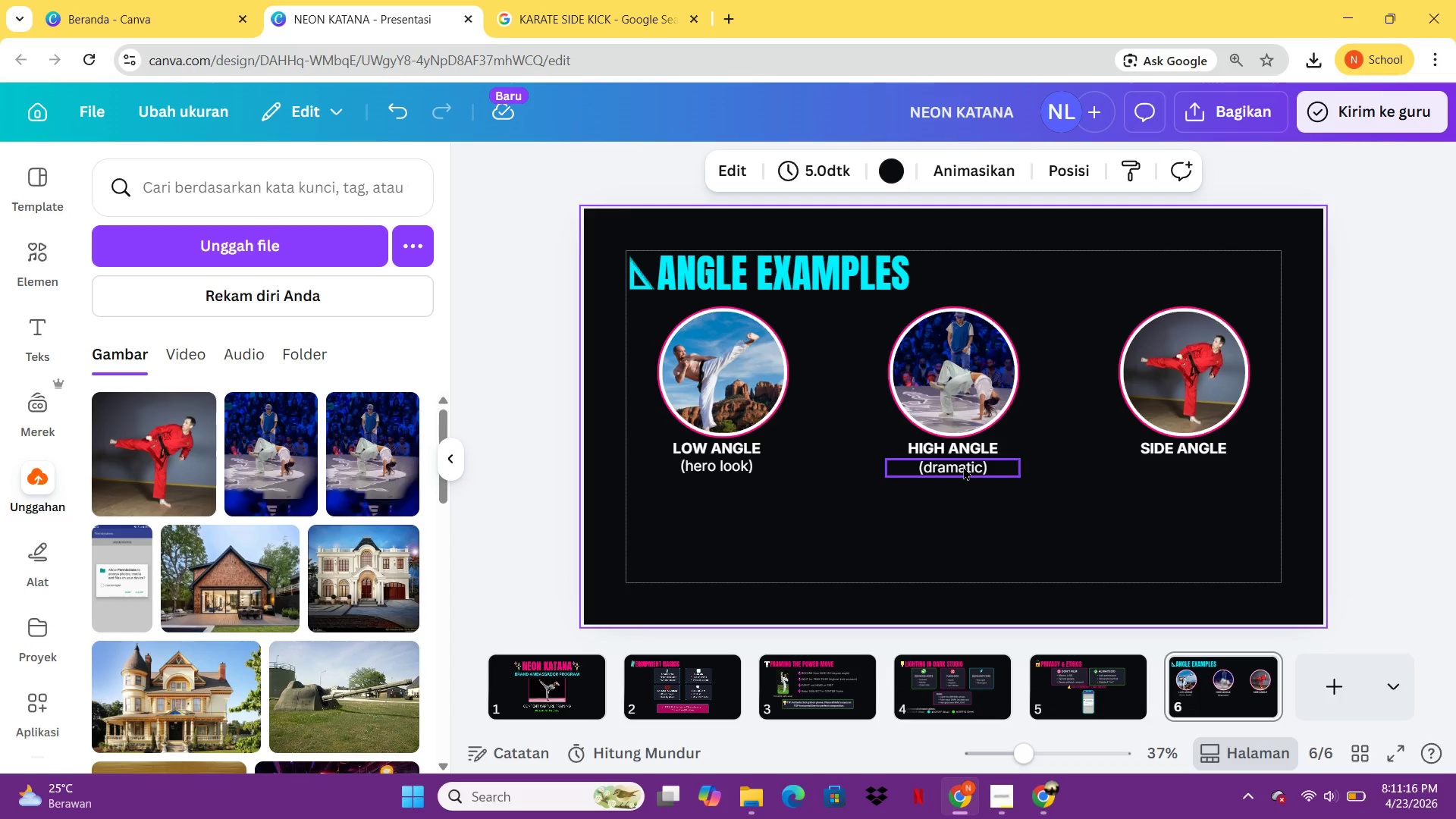 
left_click([963, 466])
 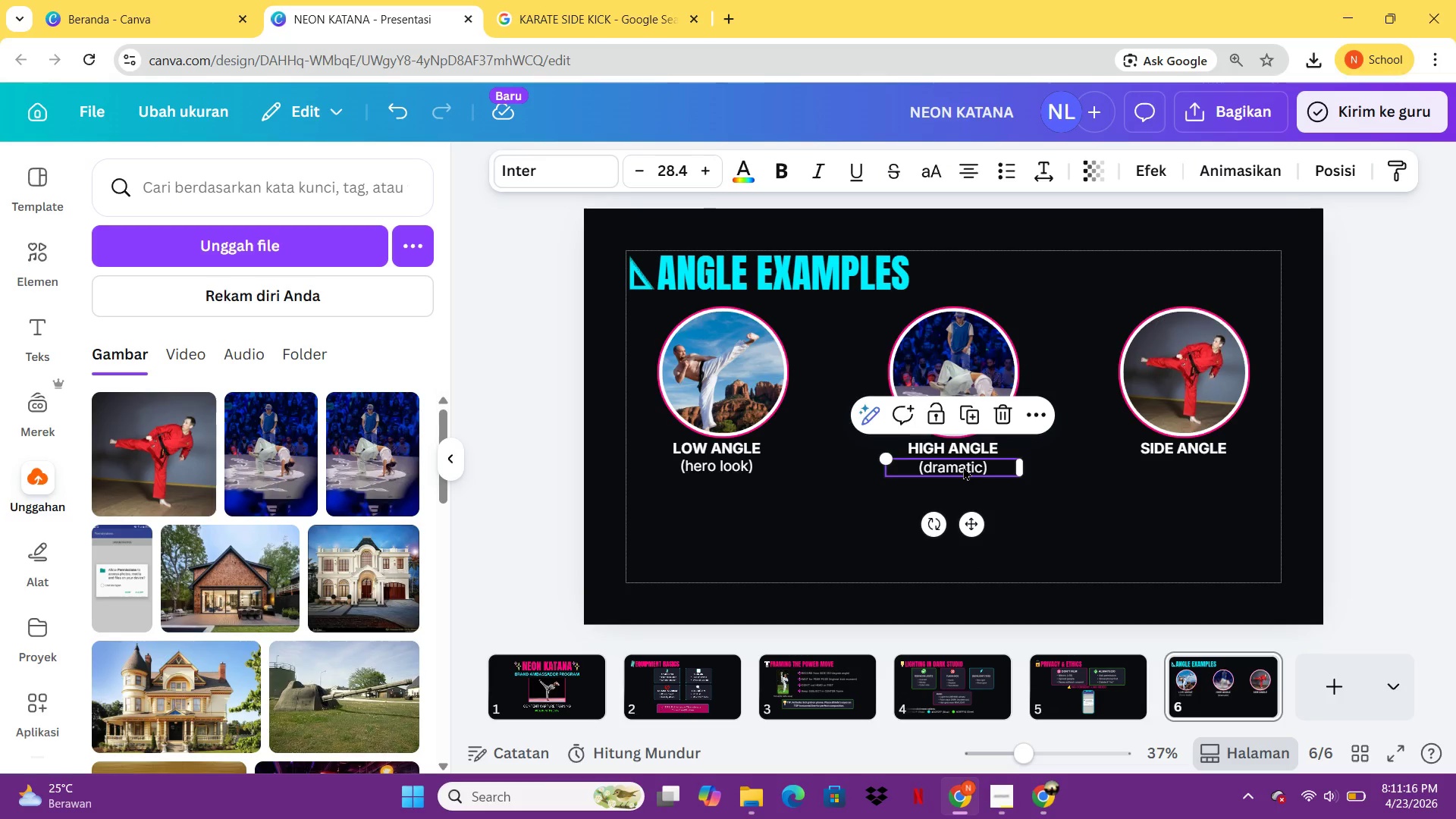 
key(Control+C)
 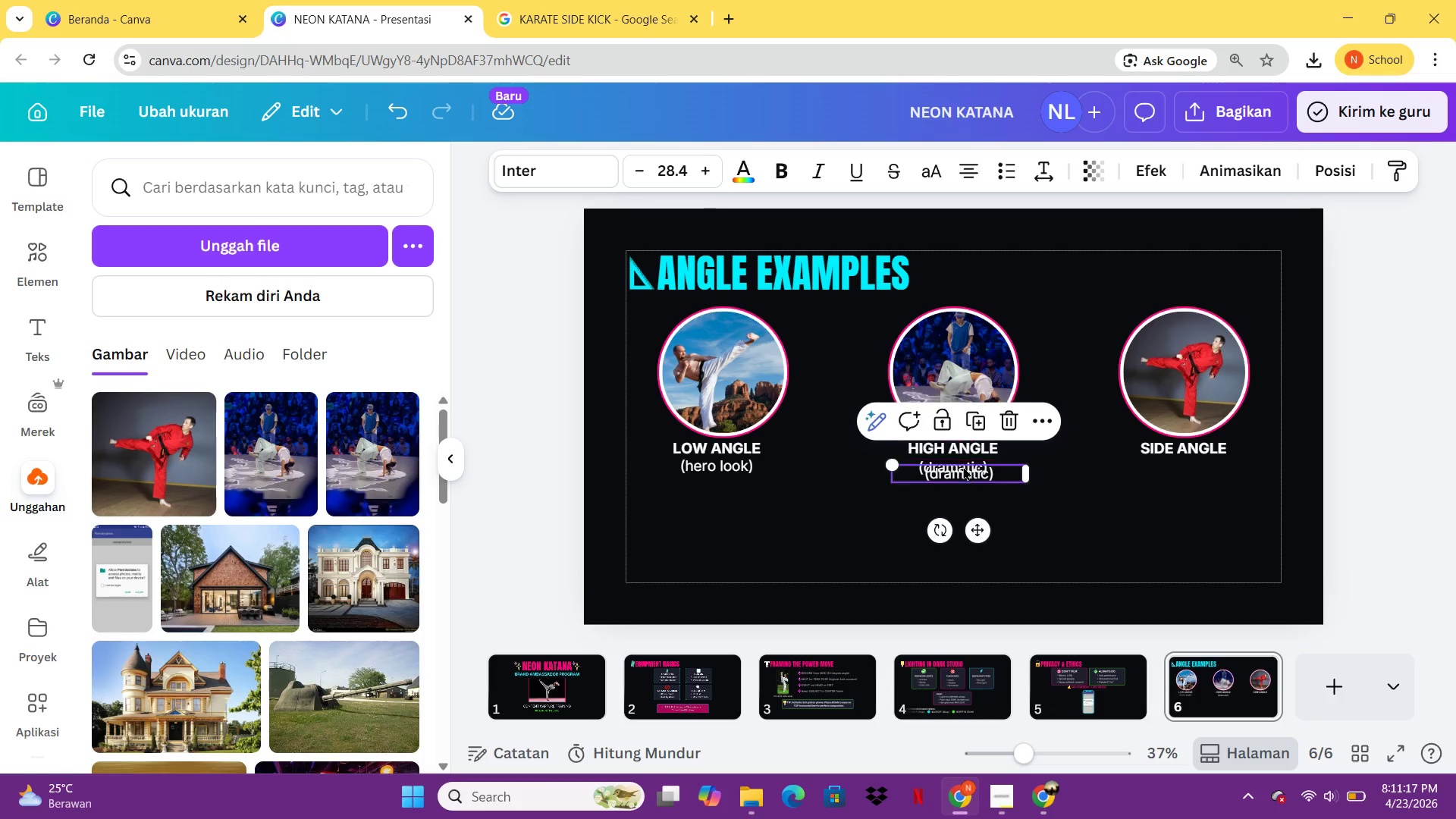 
key(Control+V)
 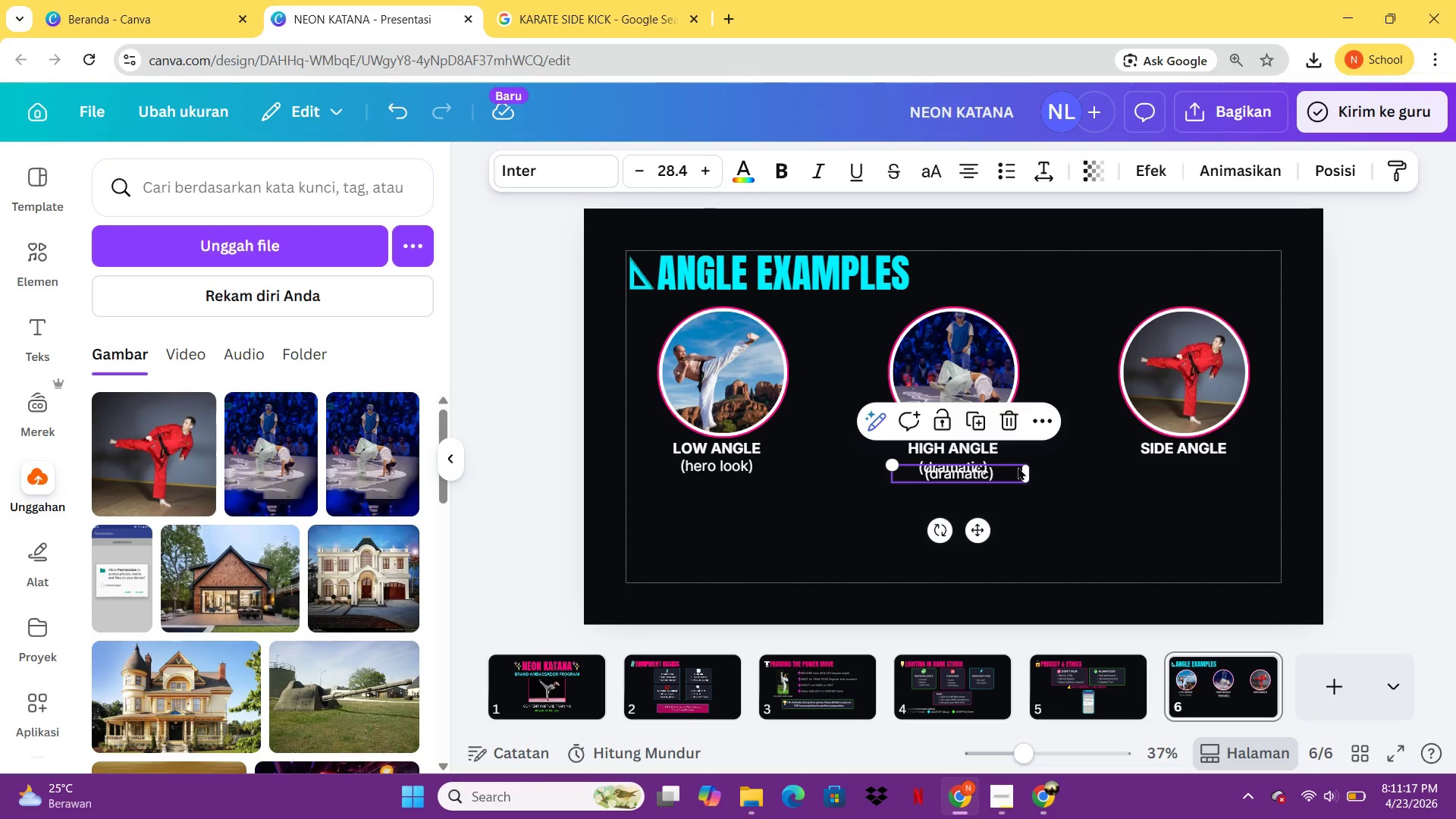 
left_click_drag(start_coordinate=[963, 466], to_coordinate=[1183, 456])
 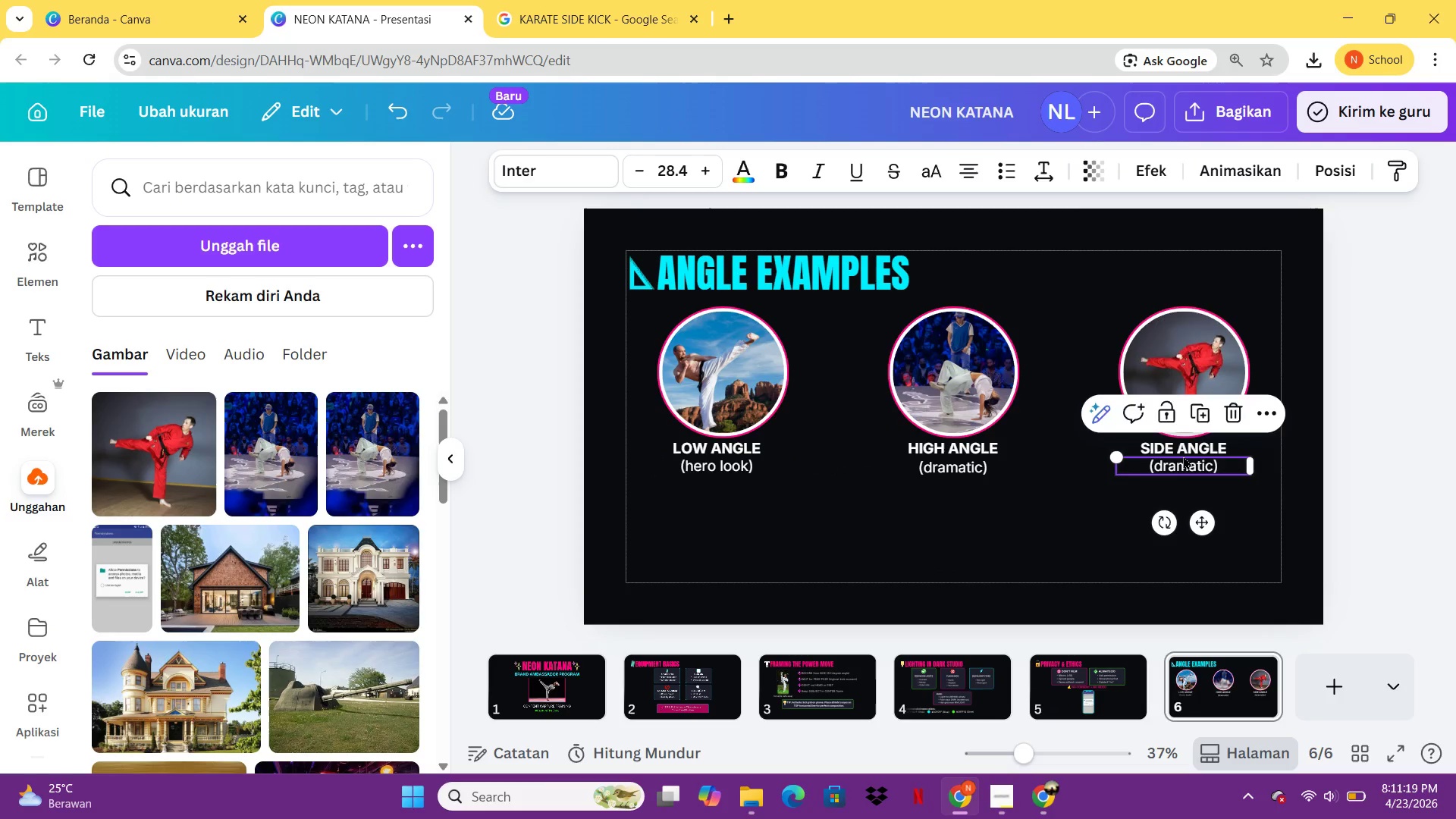 
left_click([1183, 456])
 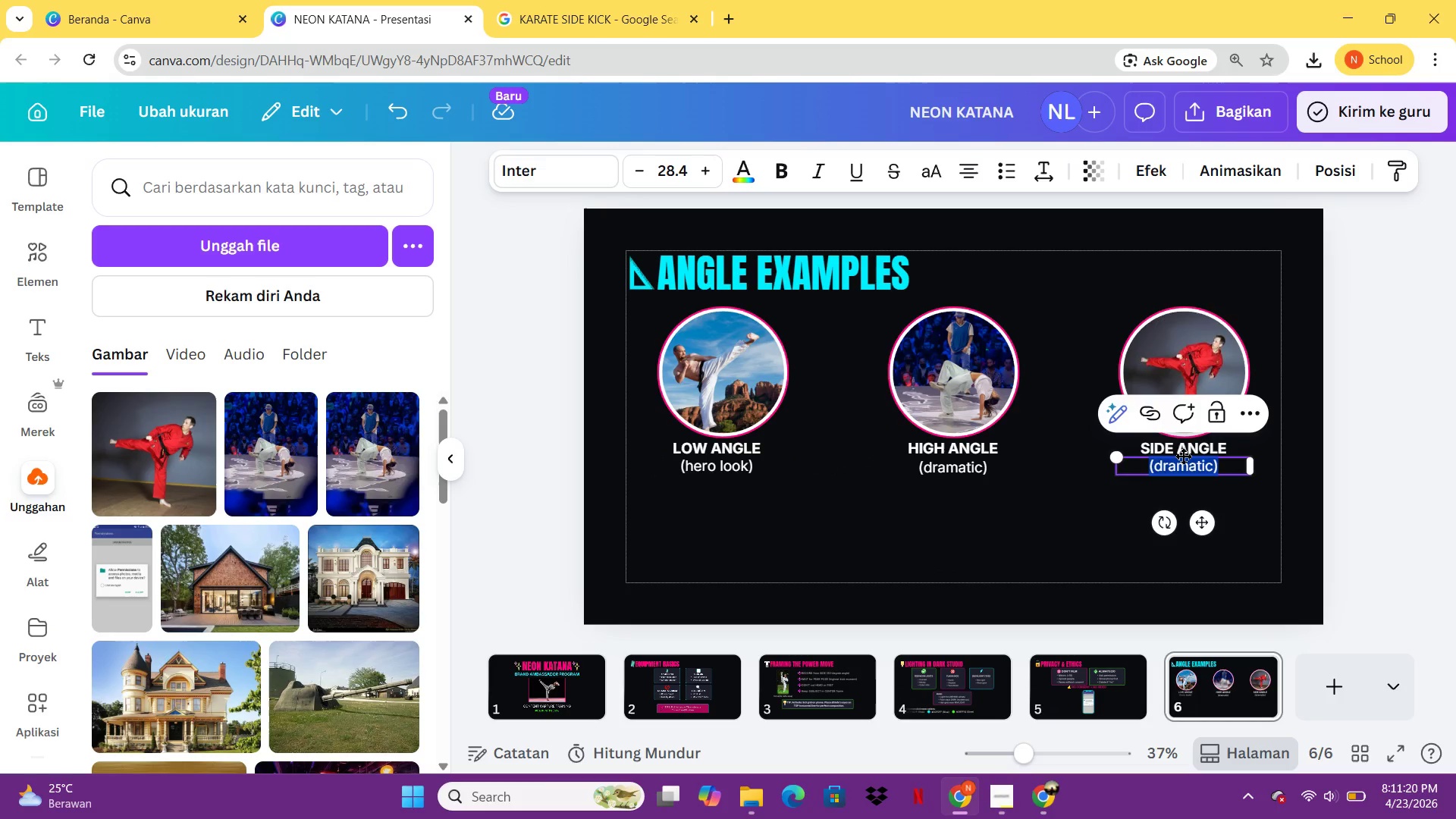 
type((action clear))
 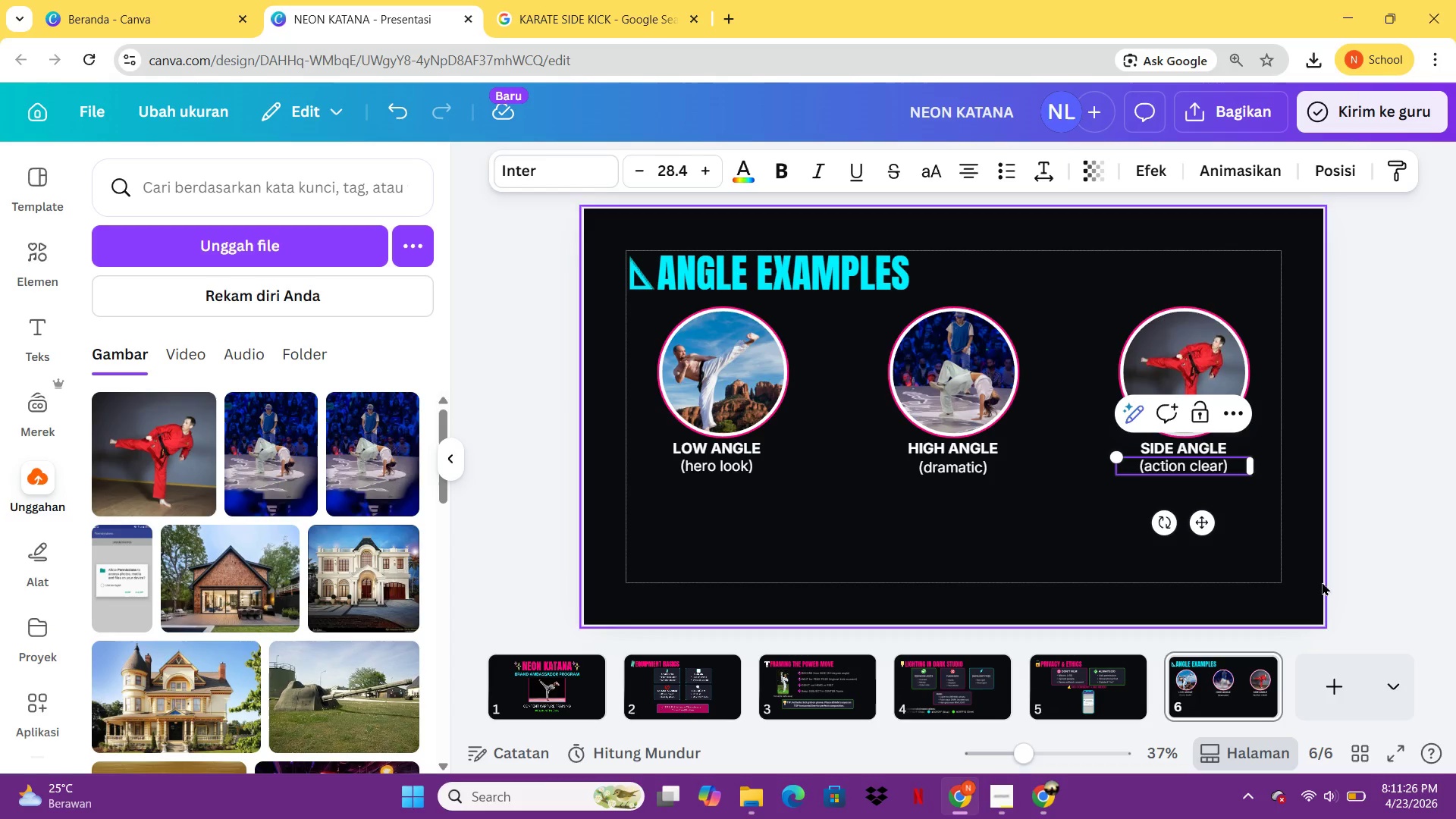 
left_click([1324, 586])
 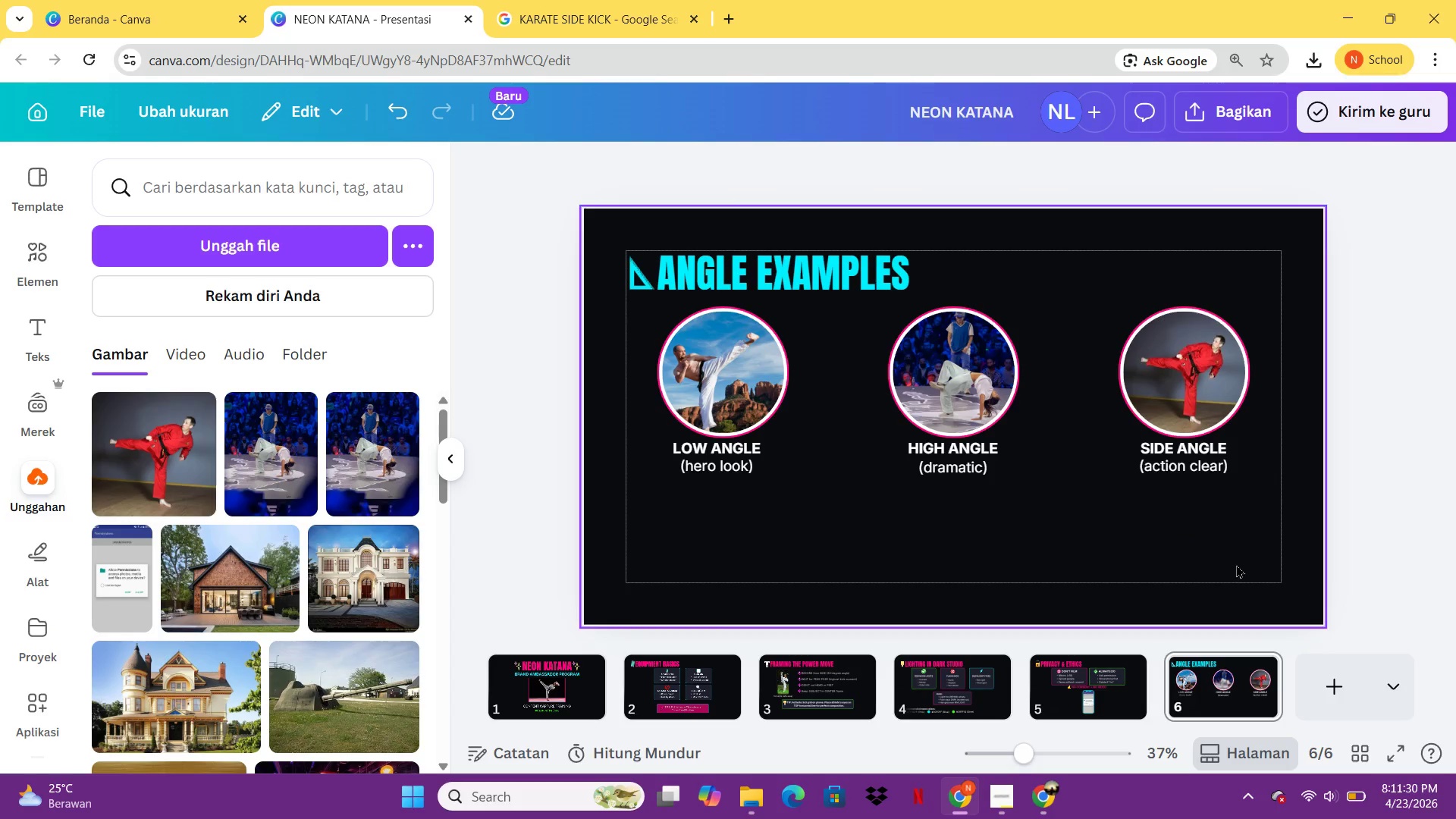 
wait(5.25)
 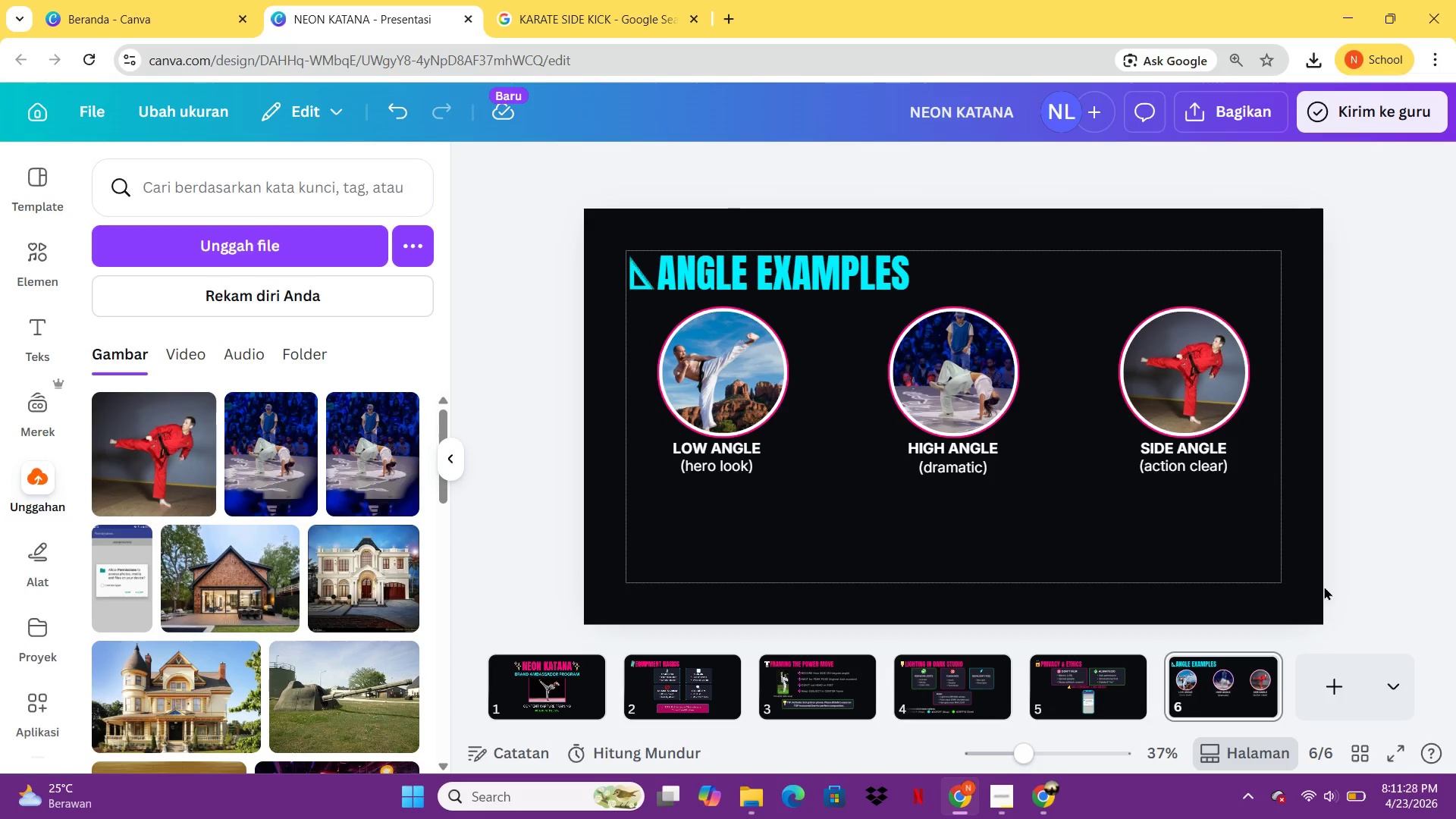 
left_click([763, 458])
 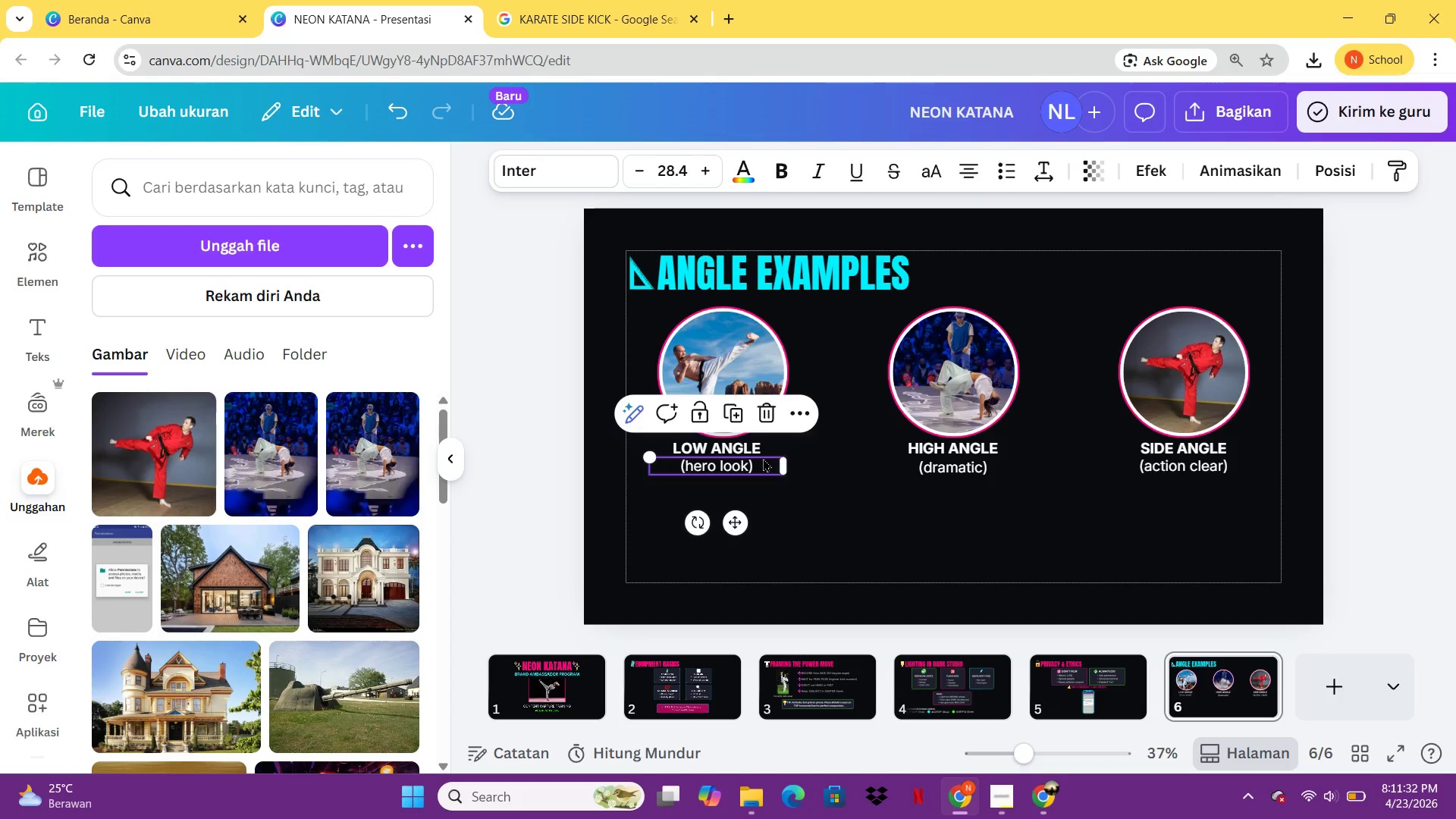 
key(Control+C)
 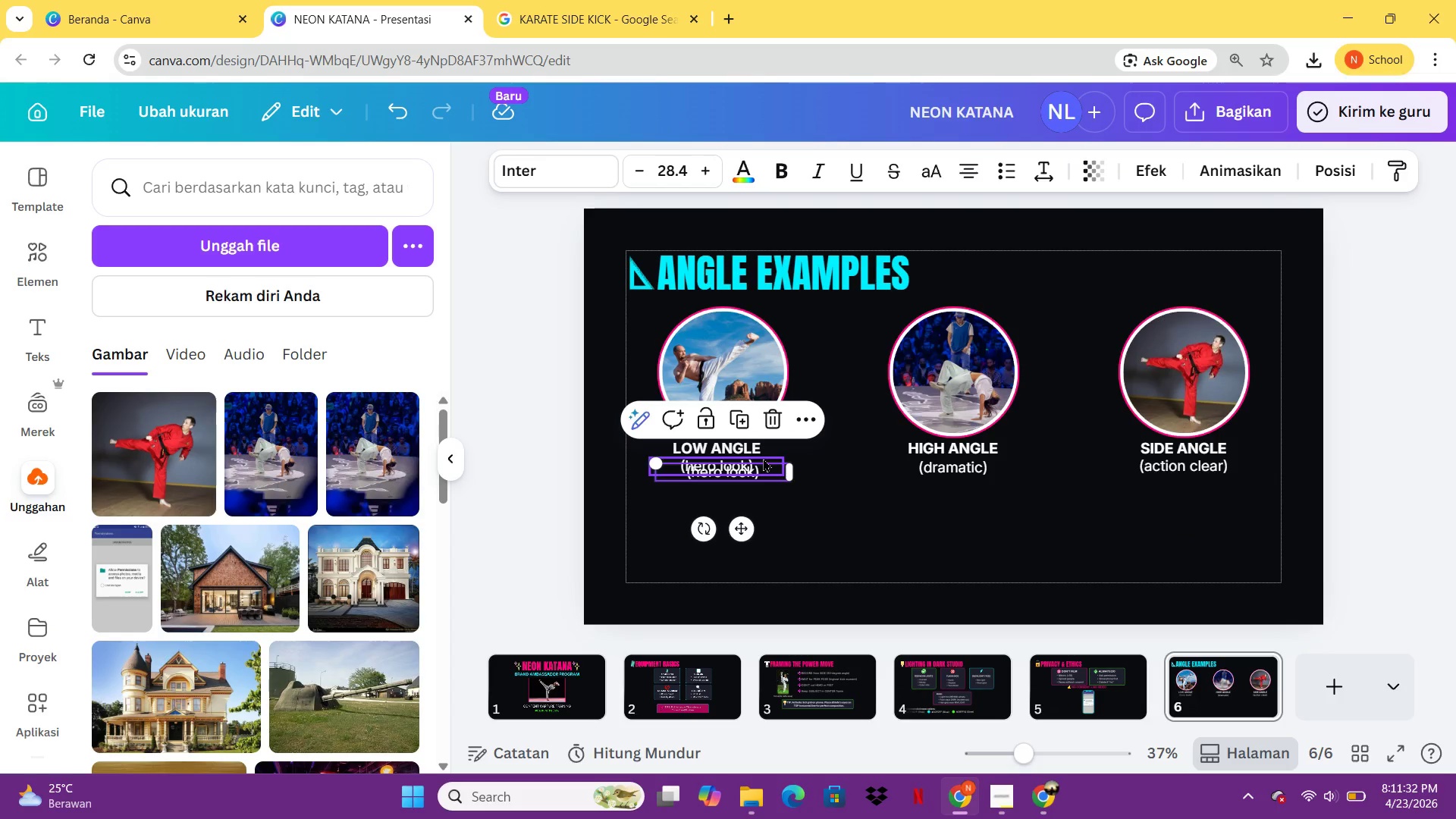 
key(Control+V)
 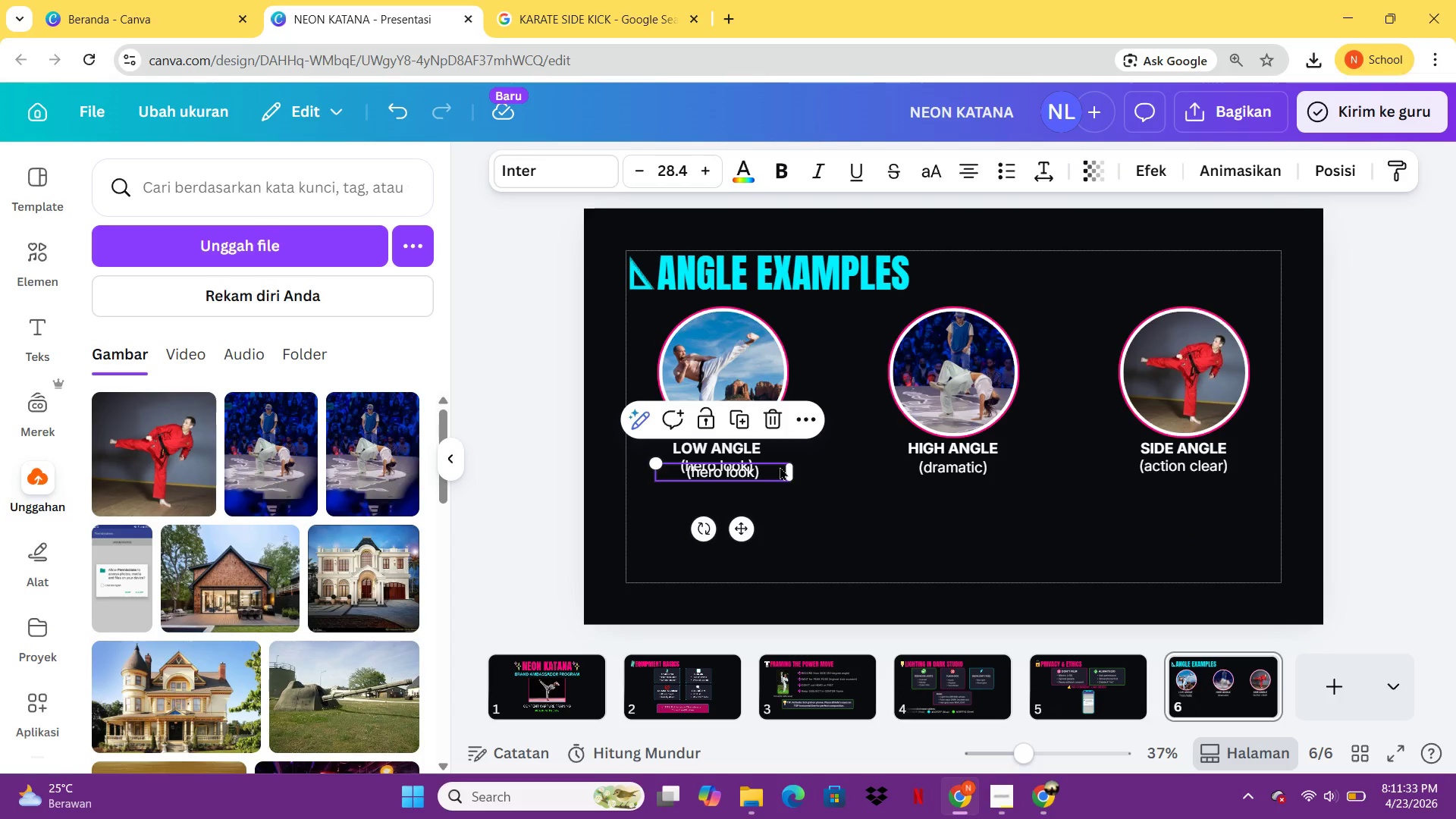 
left_click_drag(start_coordinate=[780, 466], to_coordinate=[764, 498])
 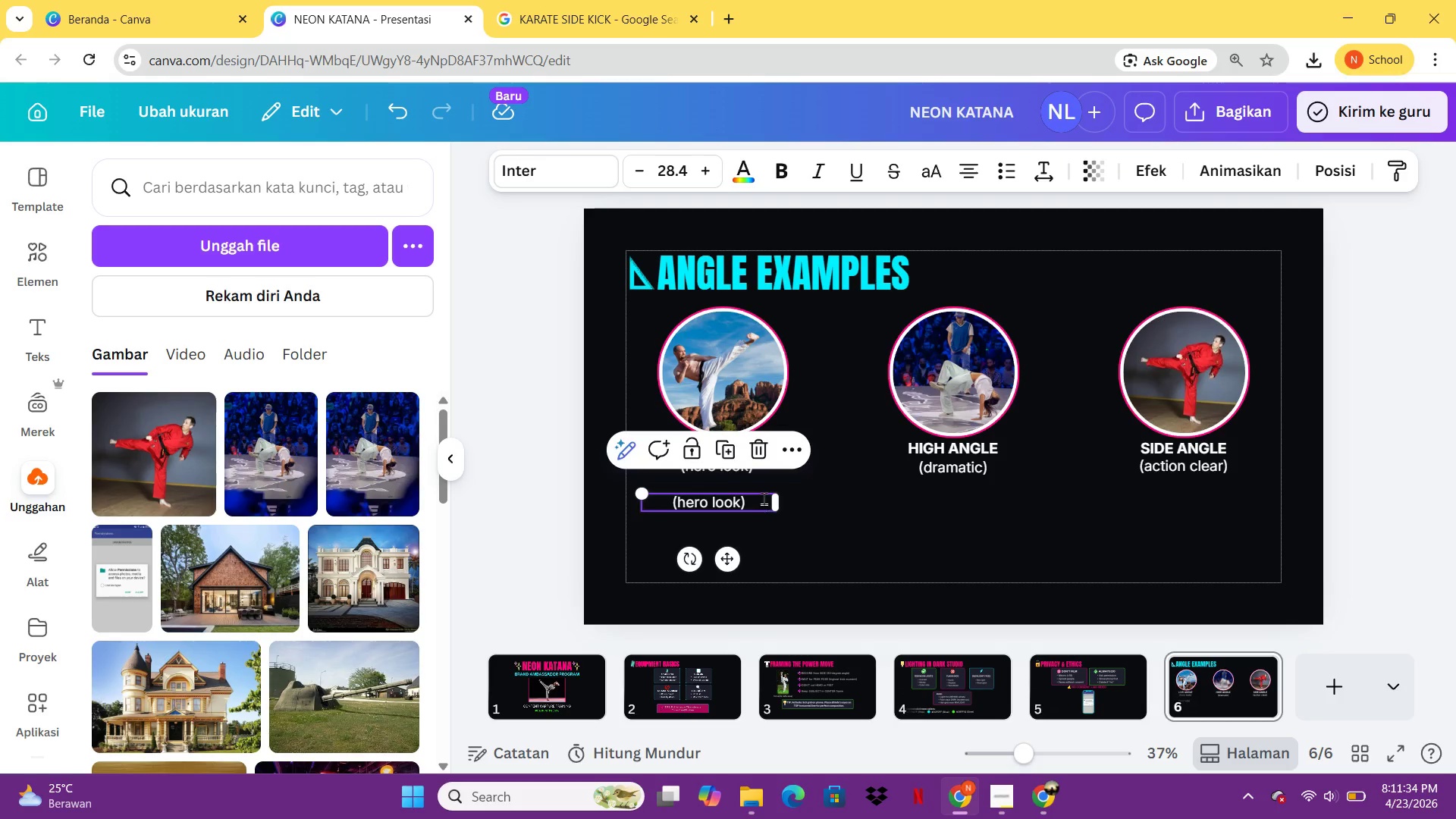 
left_click([764, 498])
 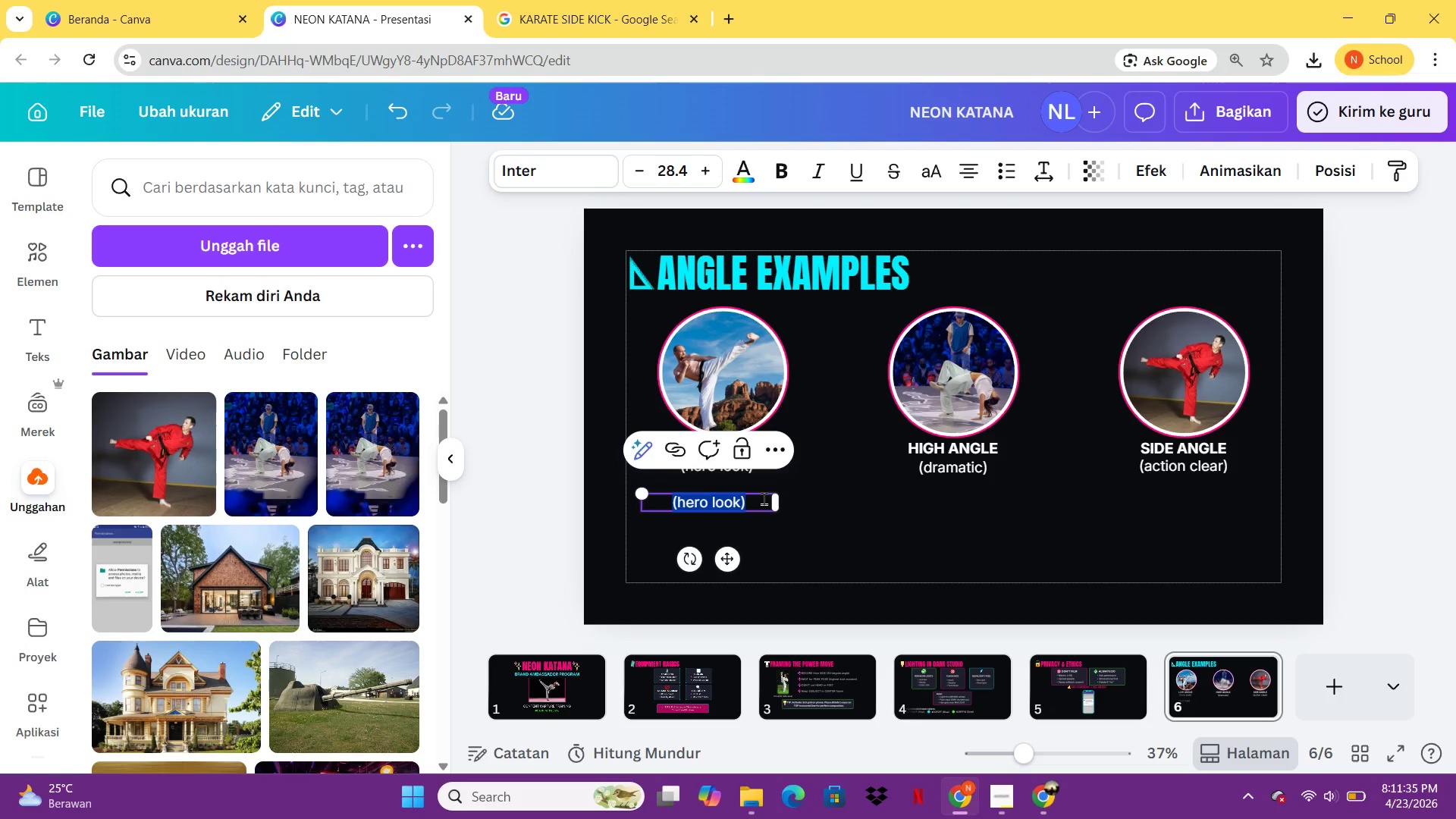 
type(BEST FOR)
key(Backspace)
key(Backspace)
key(Backspace)
key(Backspace)
key(Backspace)
key(Backspace)
key(Backspace)
type(est for: Ju)
key(Backspace)
key(Backspace)
key(Backspace)
 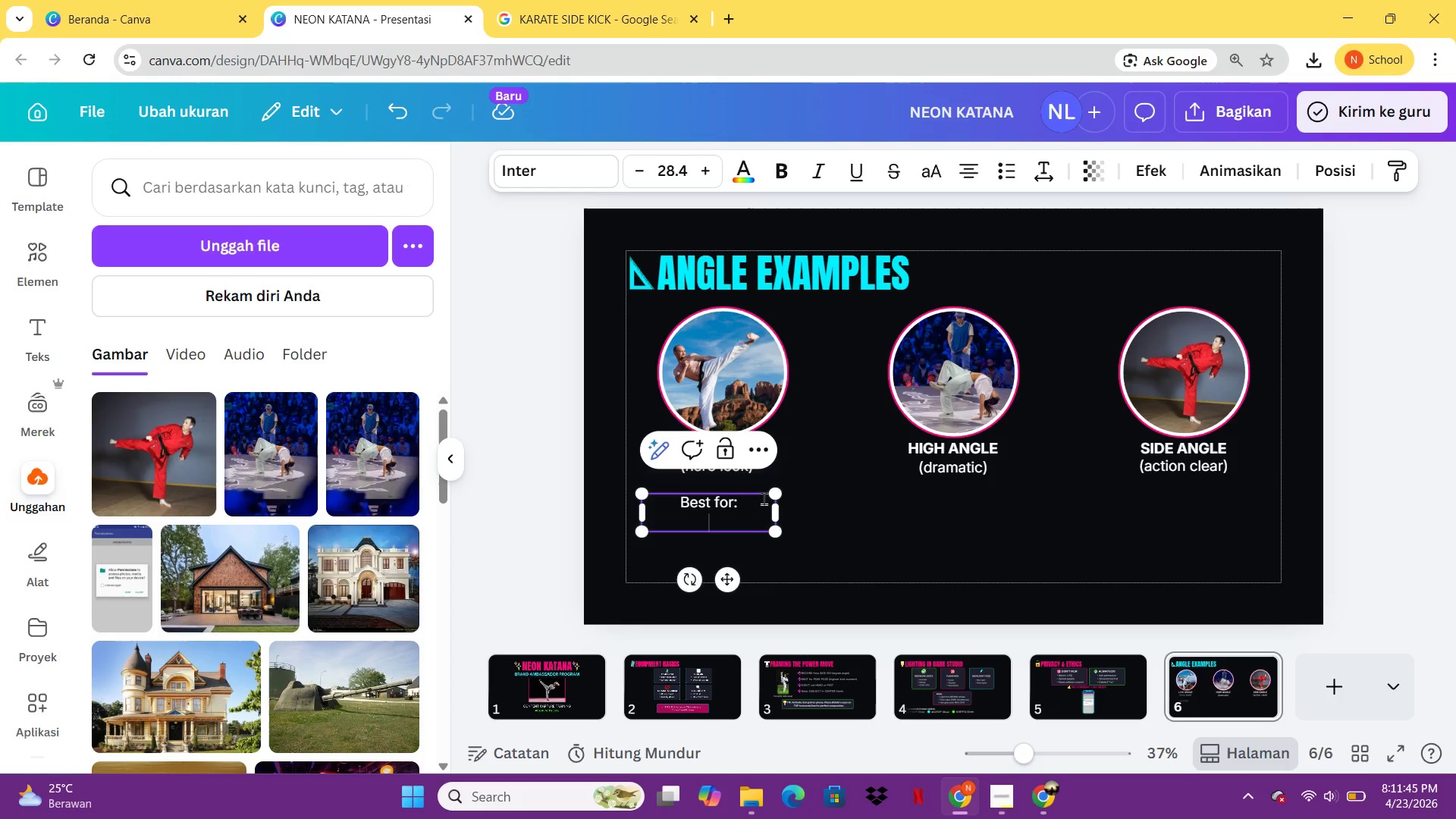 
 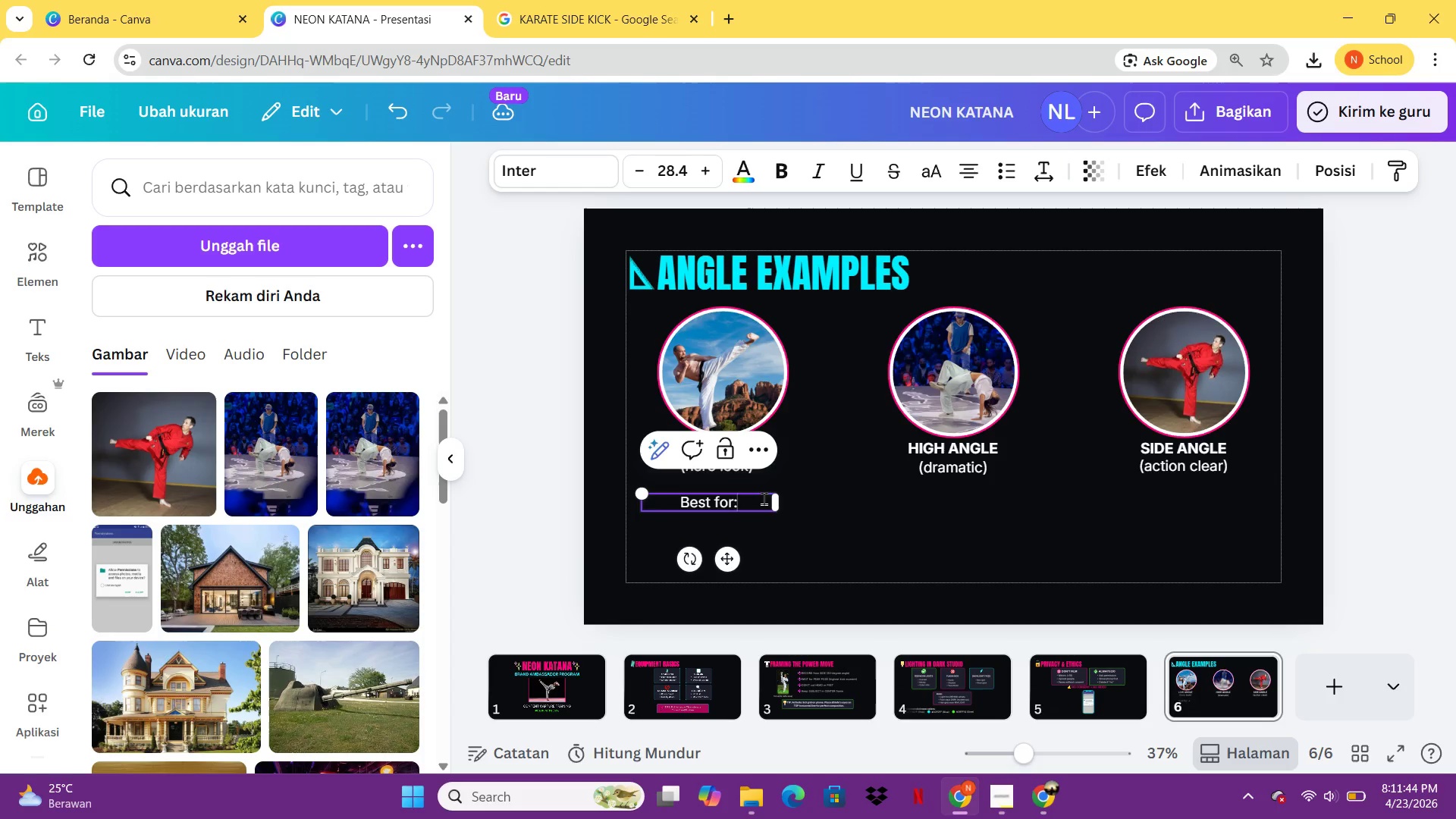 
key(Enter)
 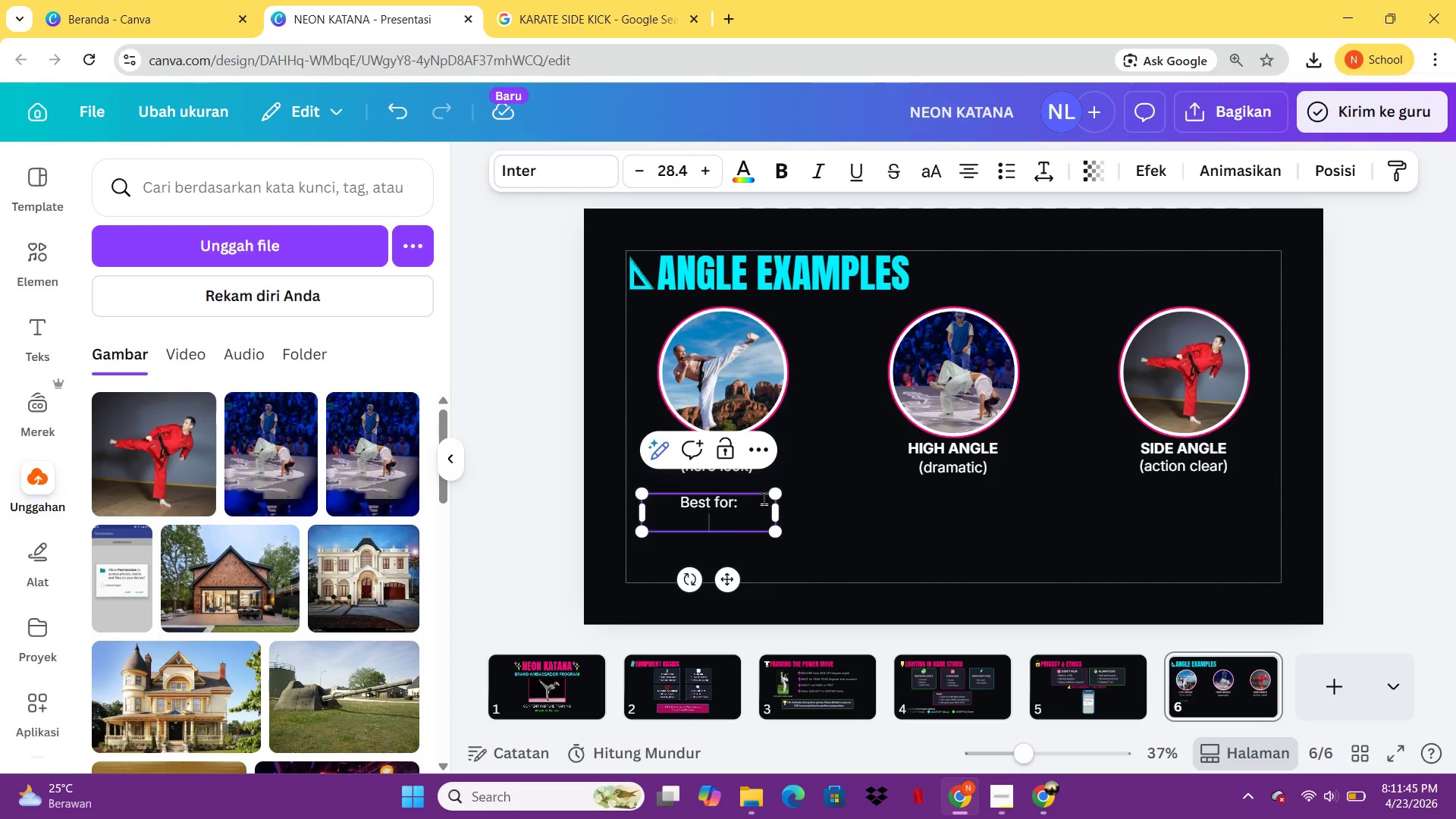 
type(Jump K)
key(Backspace)
type(kicks)
 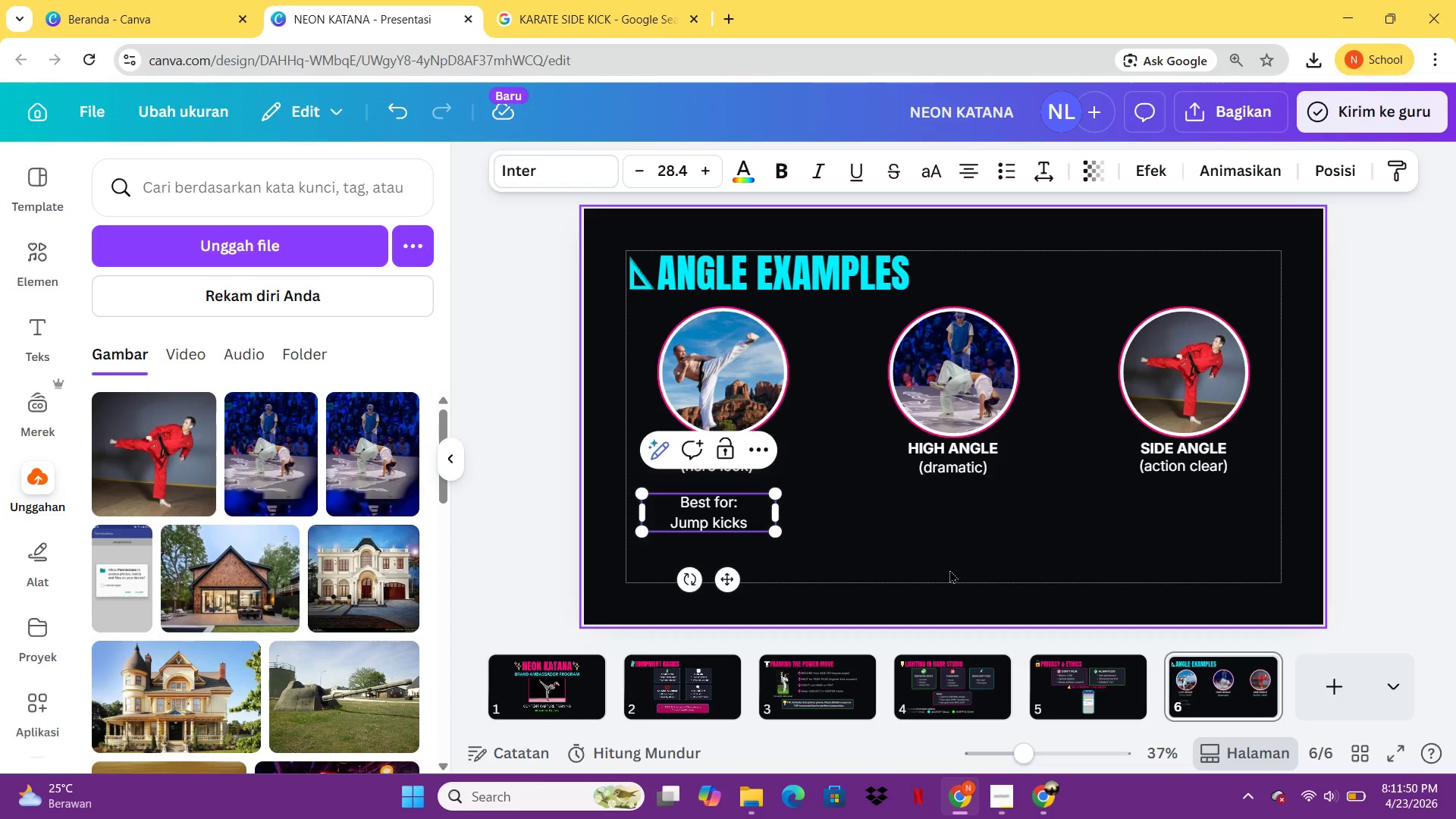 
left_click([952, 570])
 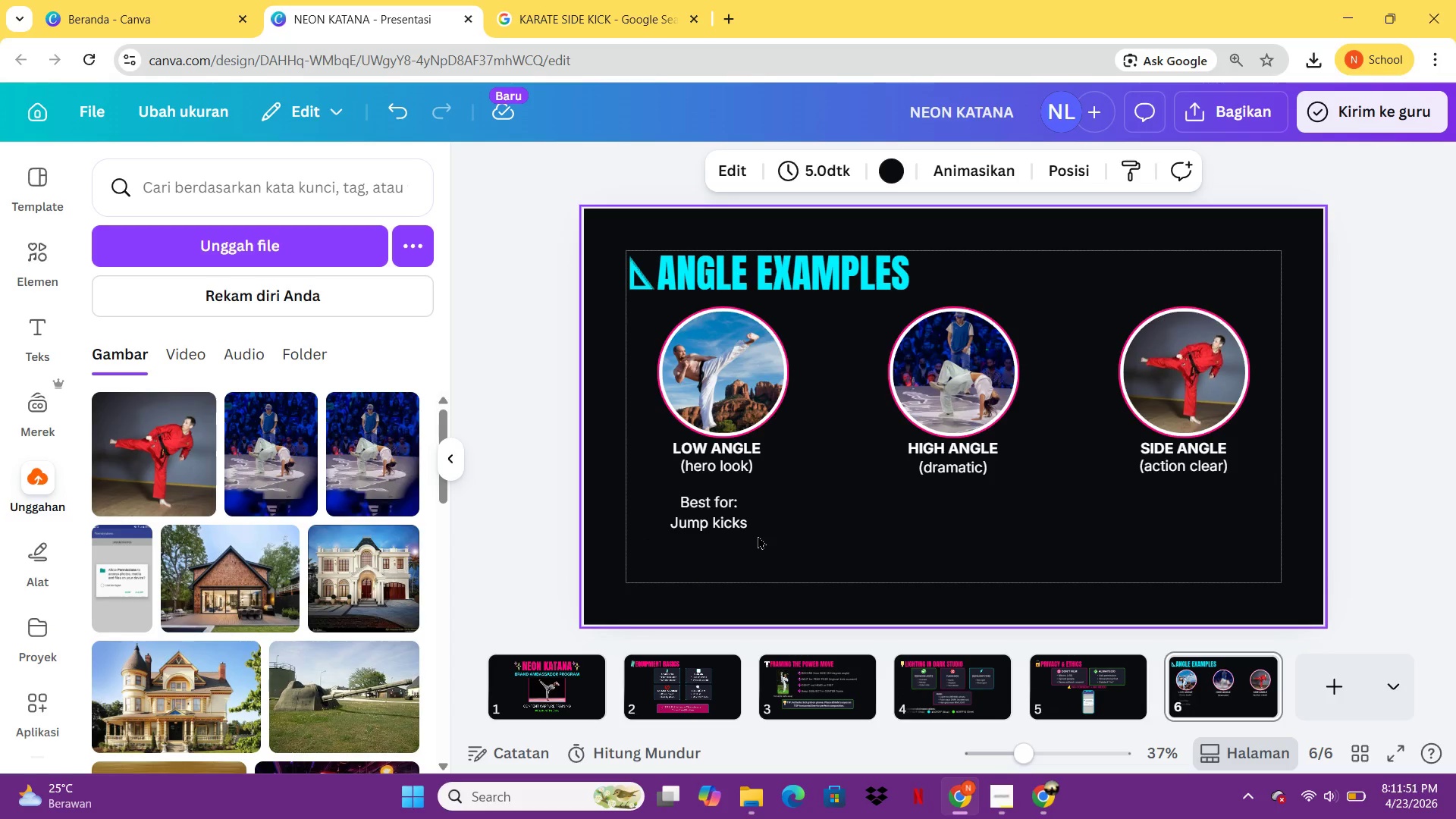 
left_click([758, 535])
 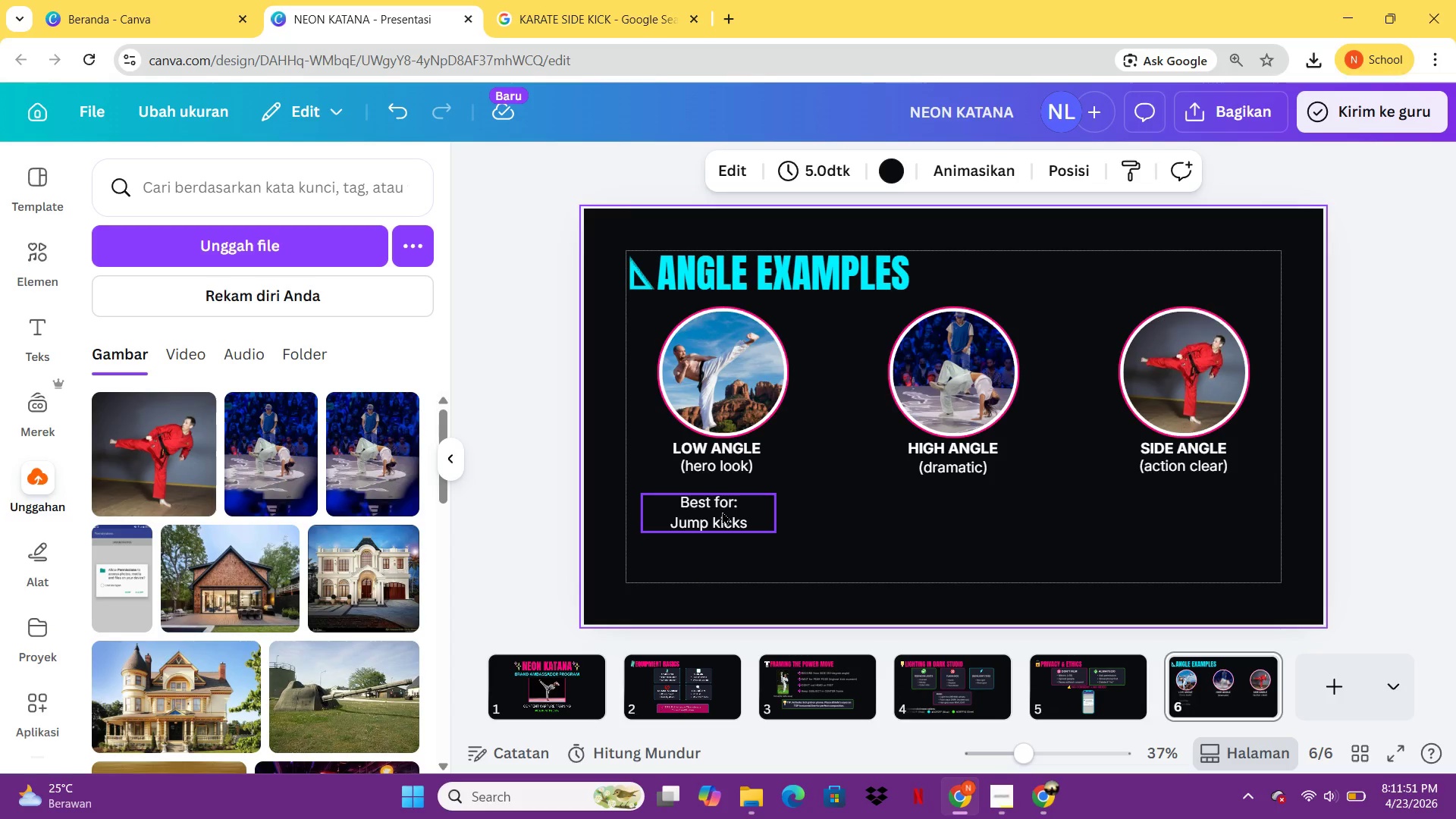 
left_click([722, 511])
 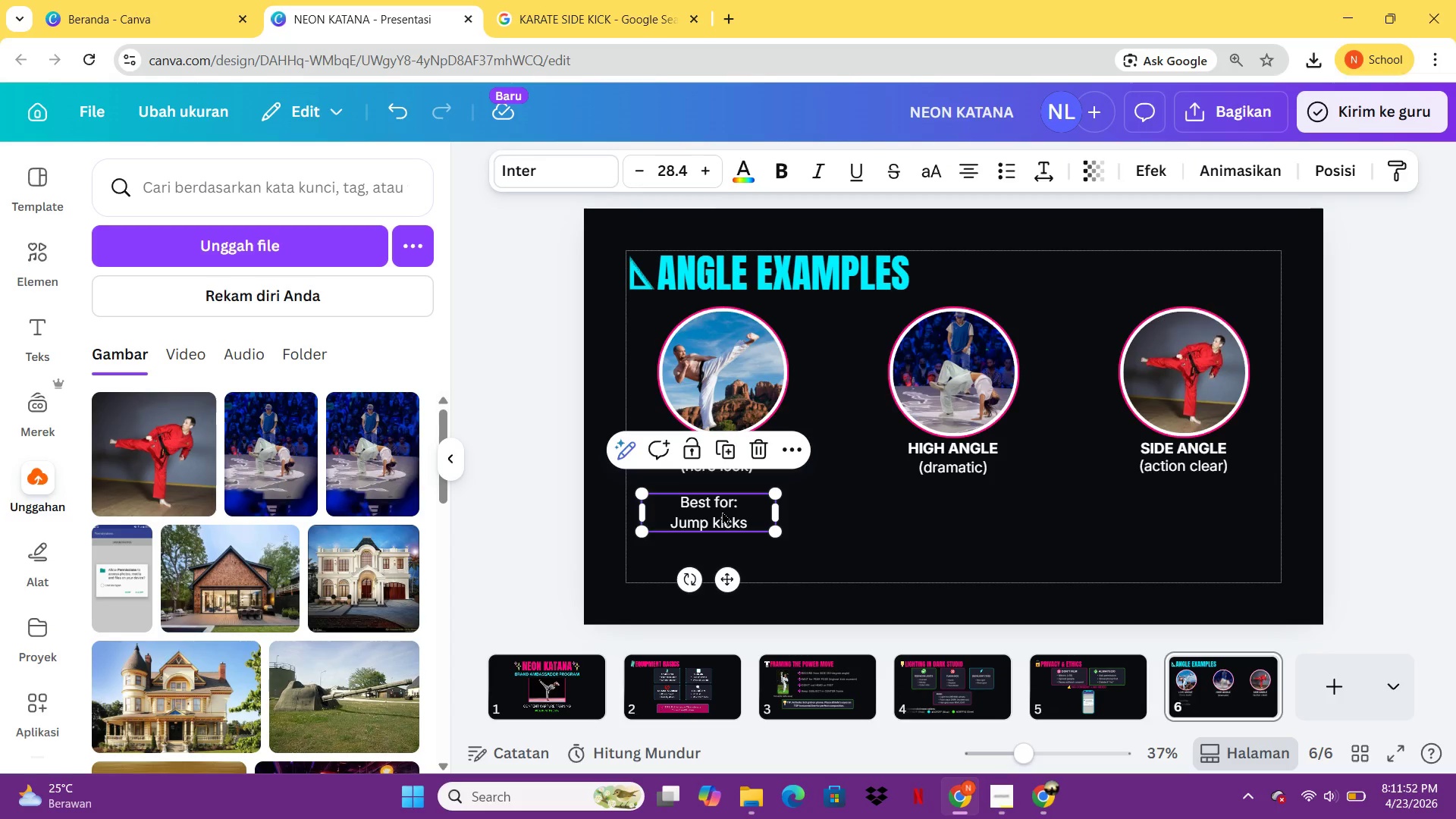 
key(Control+C)
 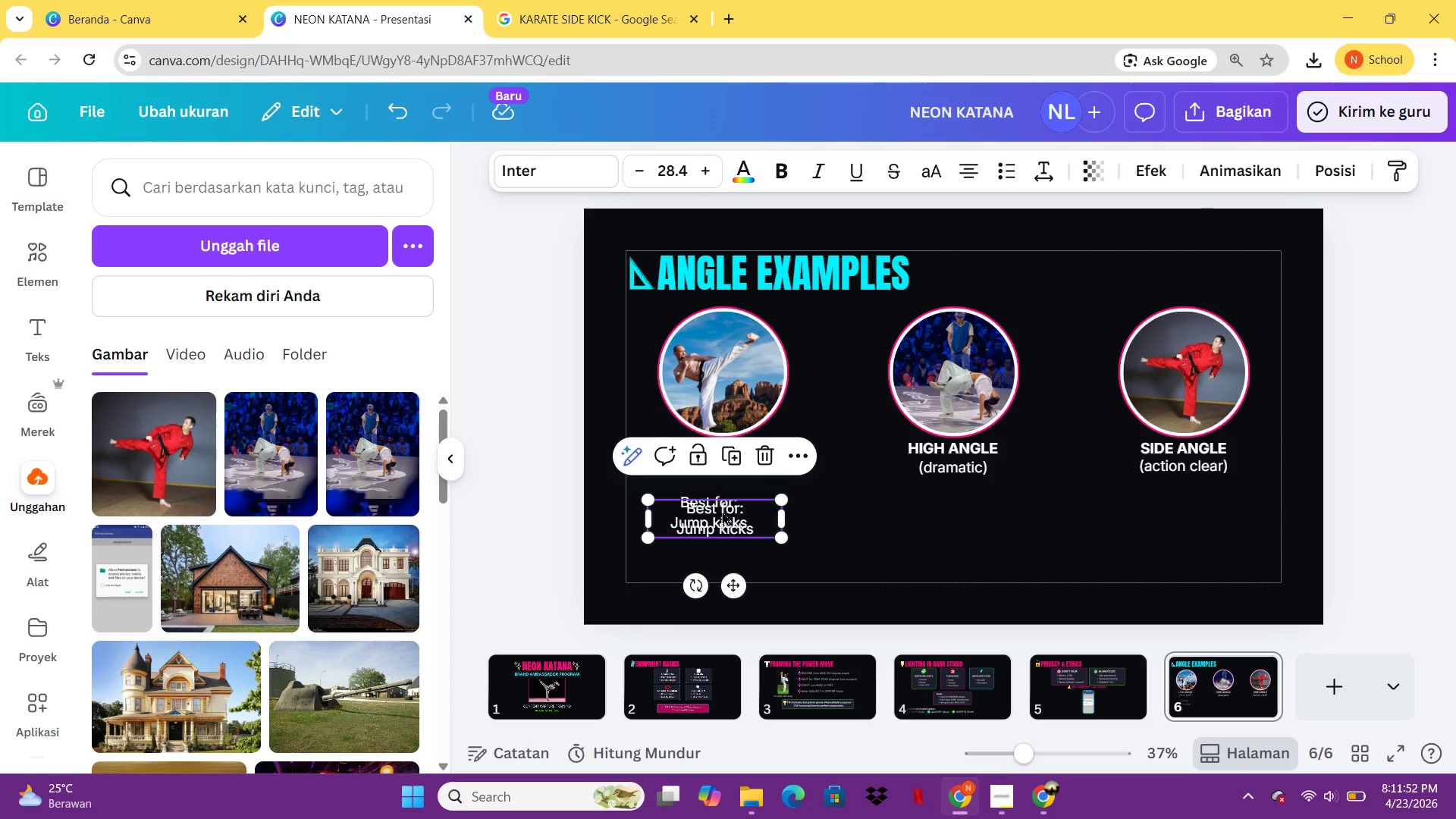 
key(Control+V)
 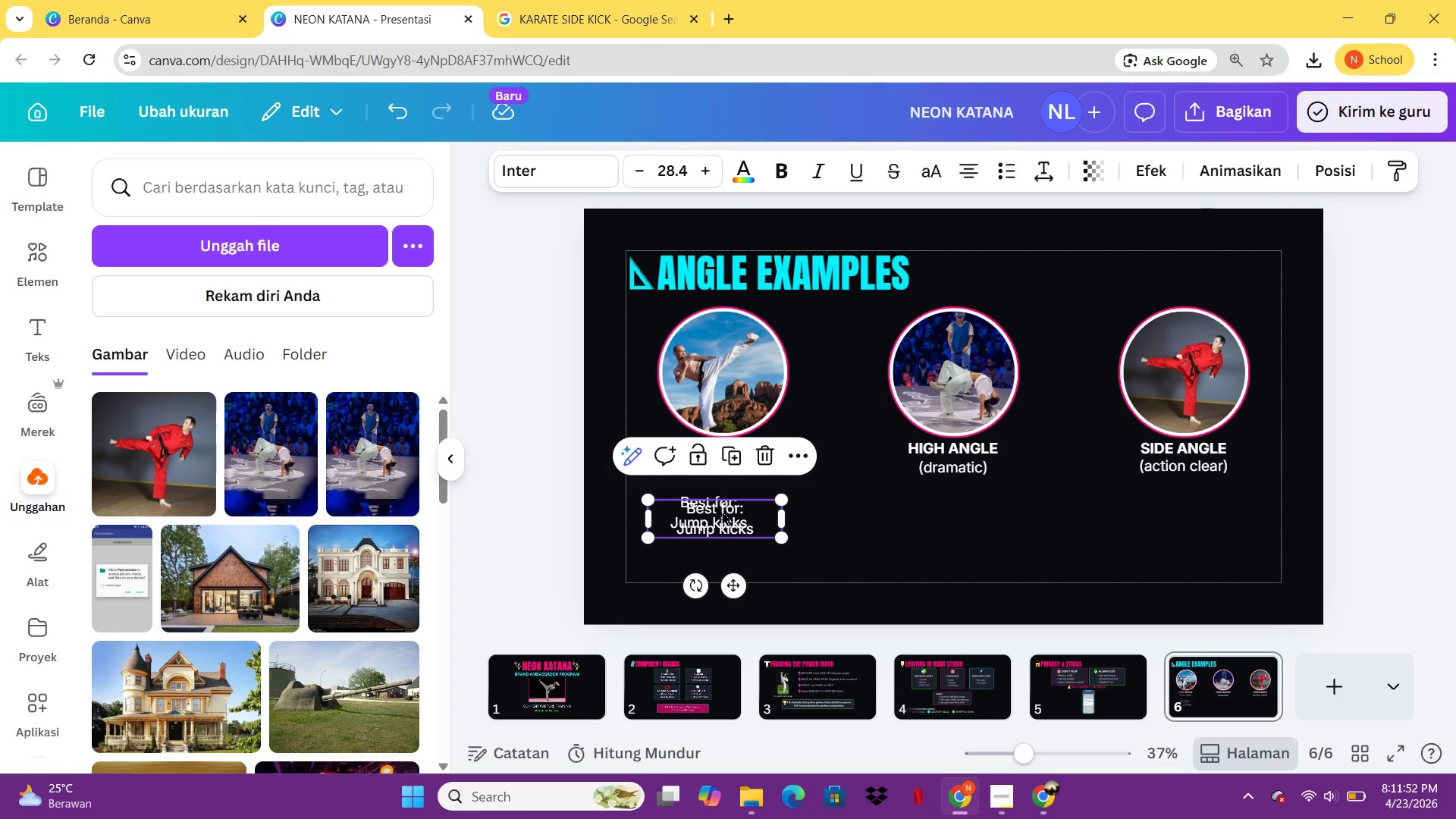 
left_click_drag(start_coordinate=[722, 511], to_coordinate=[964, 504])
 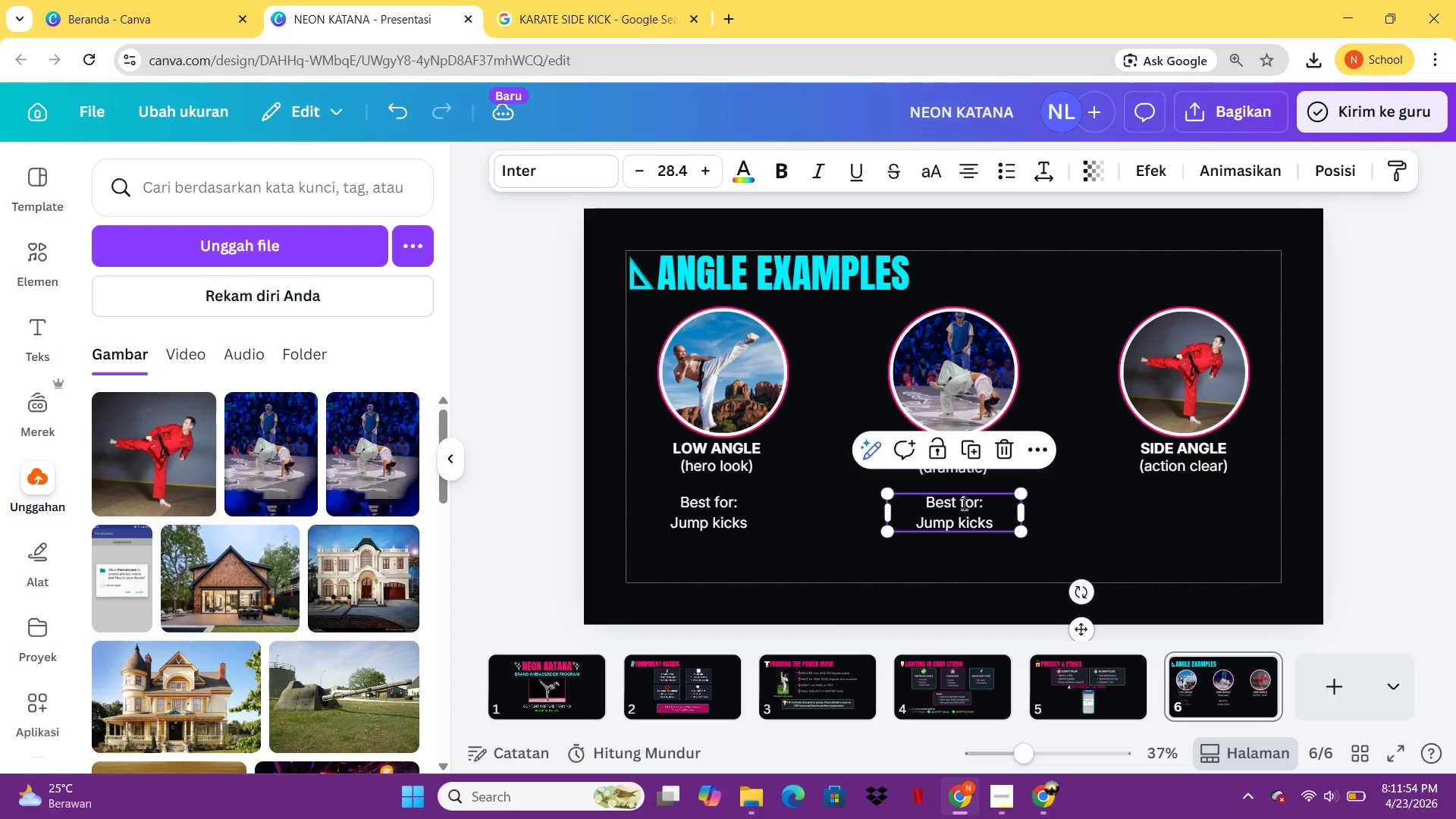 
left_click([964, 504])
 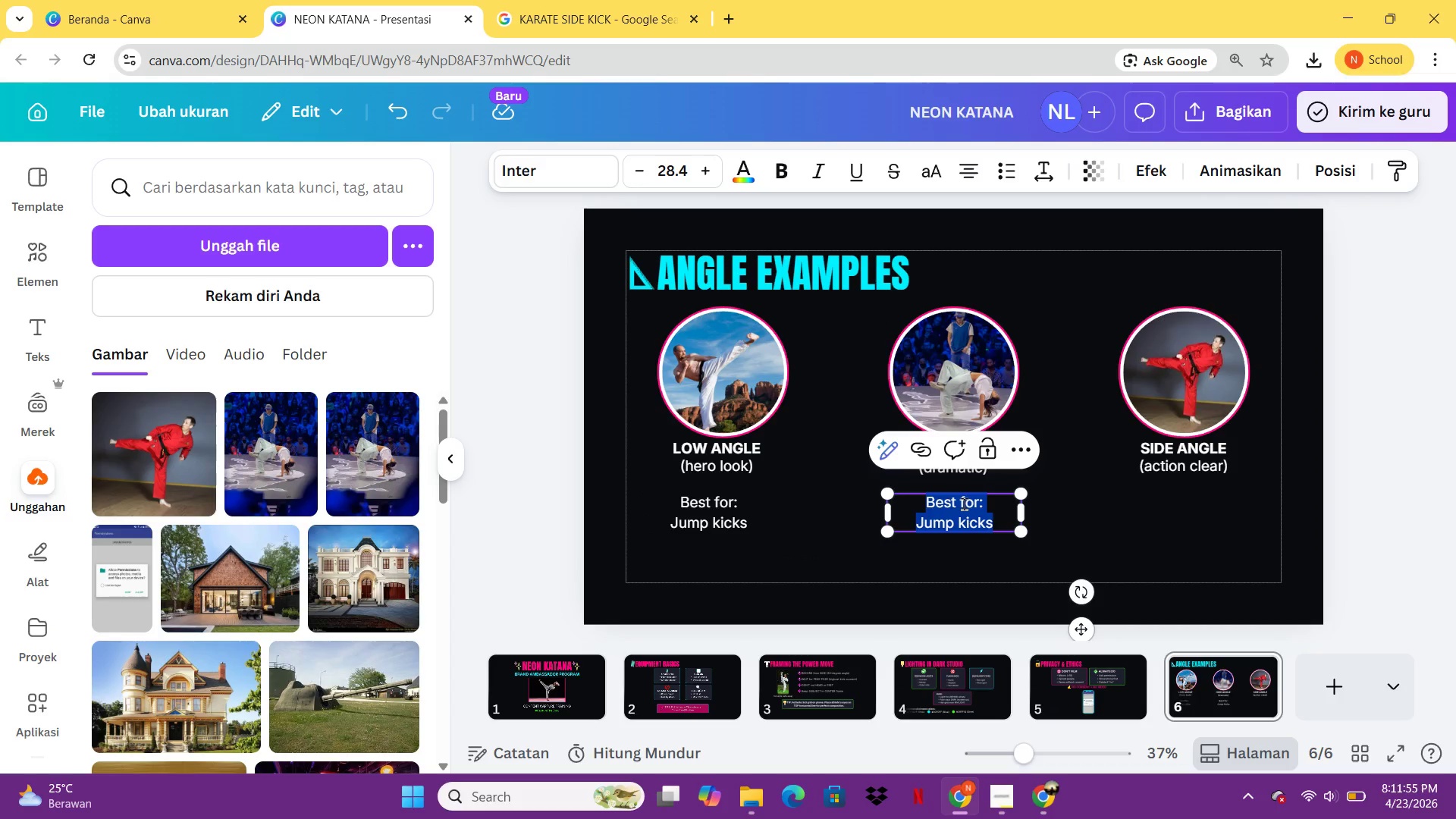 
type(Bs)
key(Backspace)
type(est for )
key(Backspace)
type(:)
 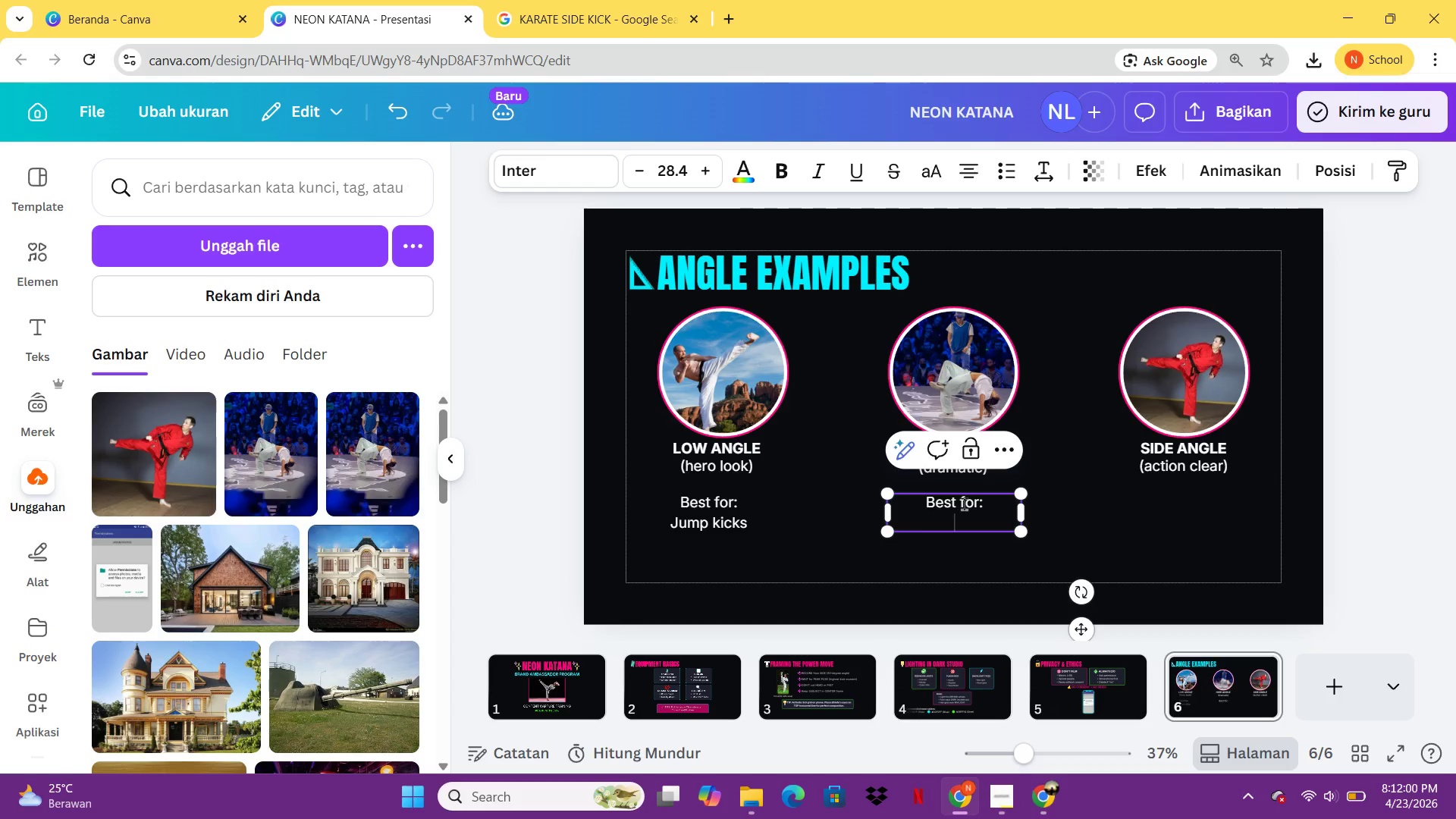 
 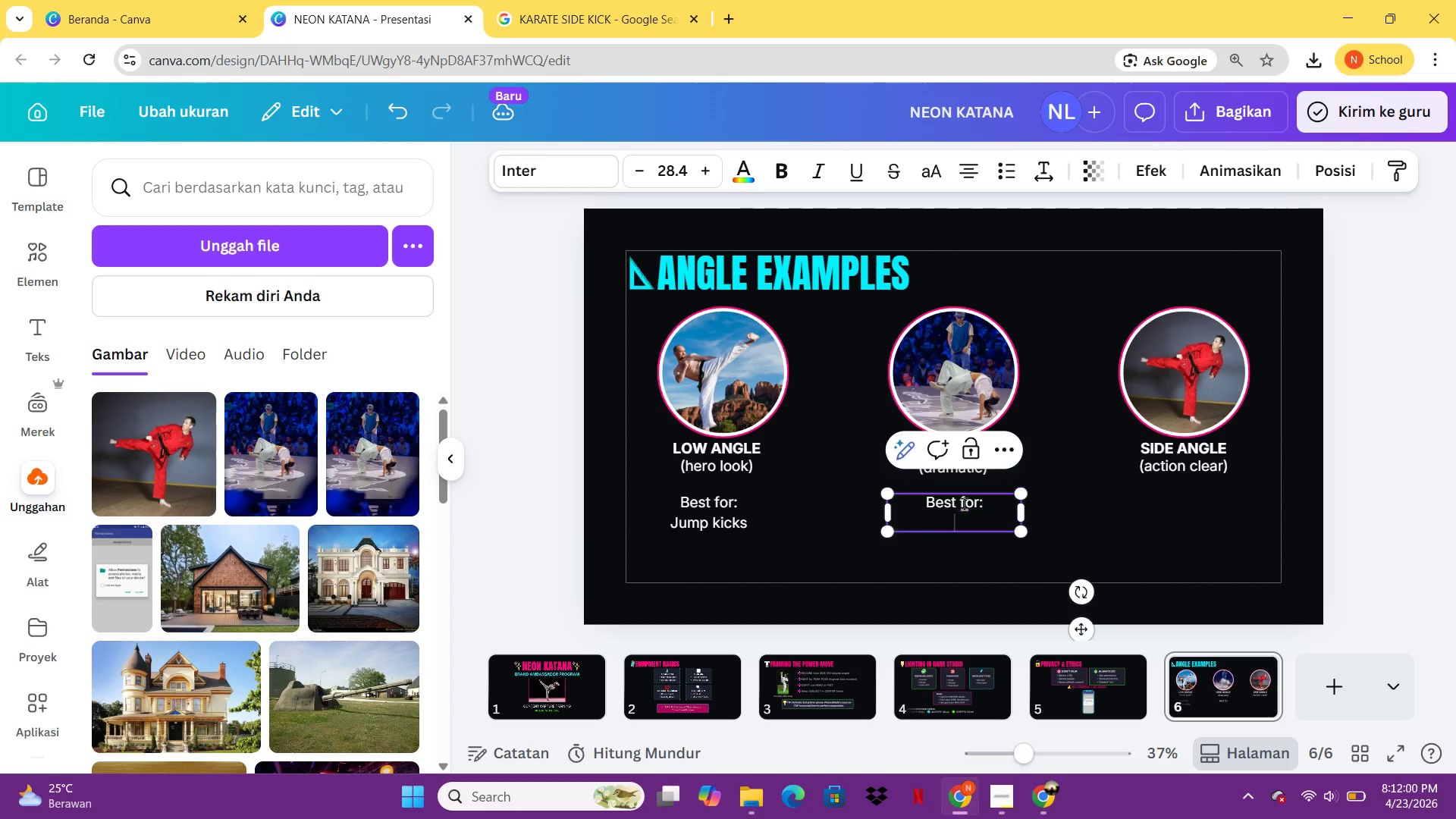 
key(Enter)
 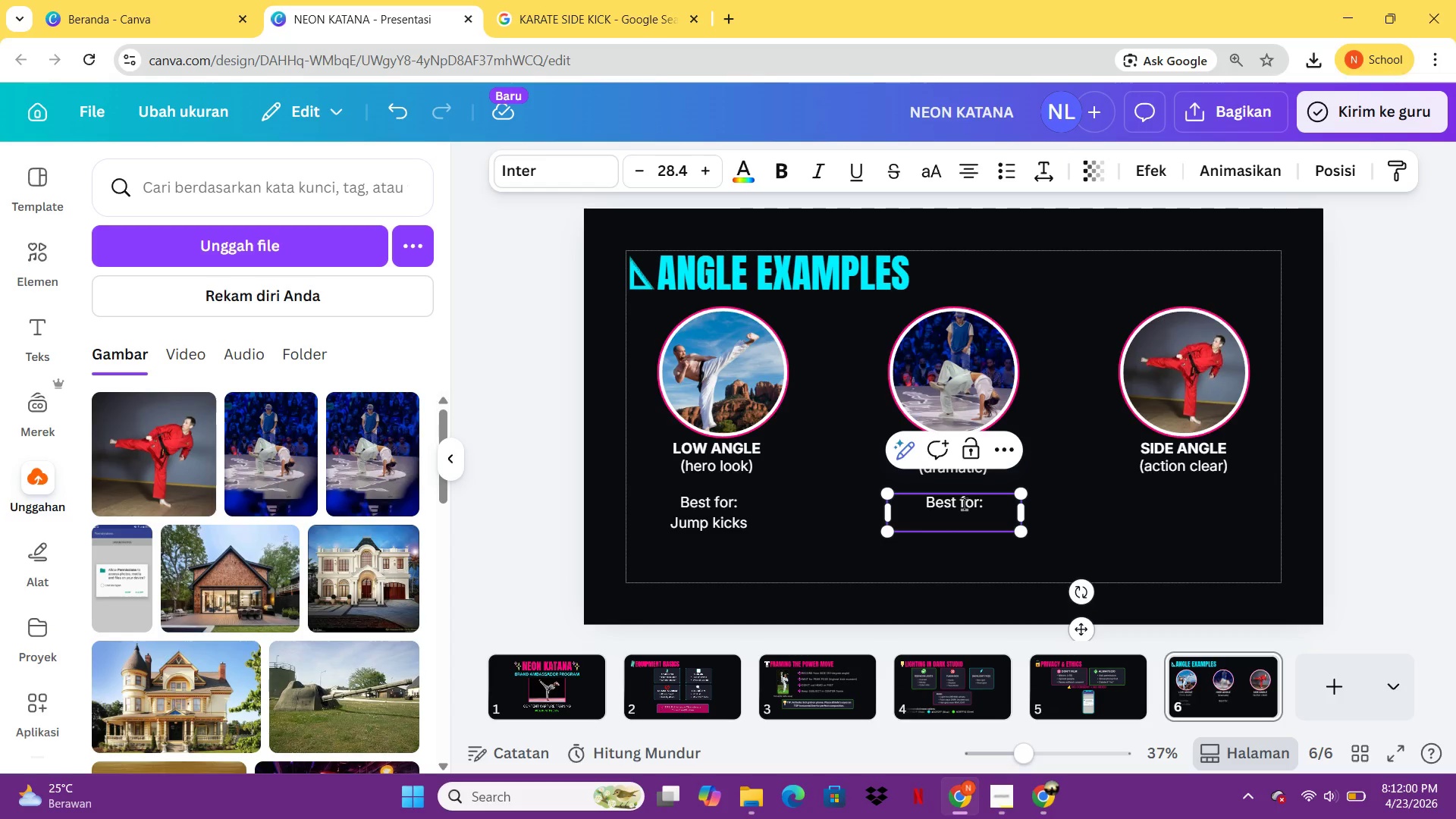 
type(Grop)
key(Backspace)
type(up shots)
 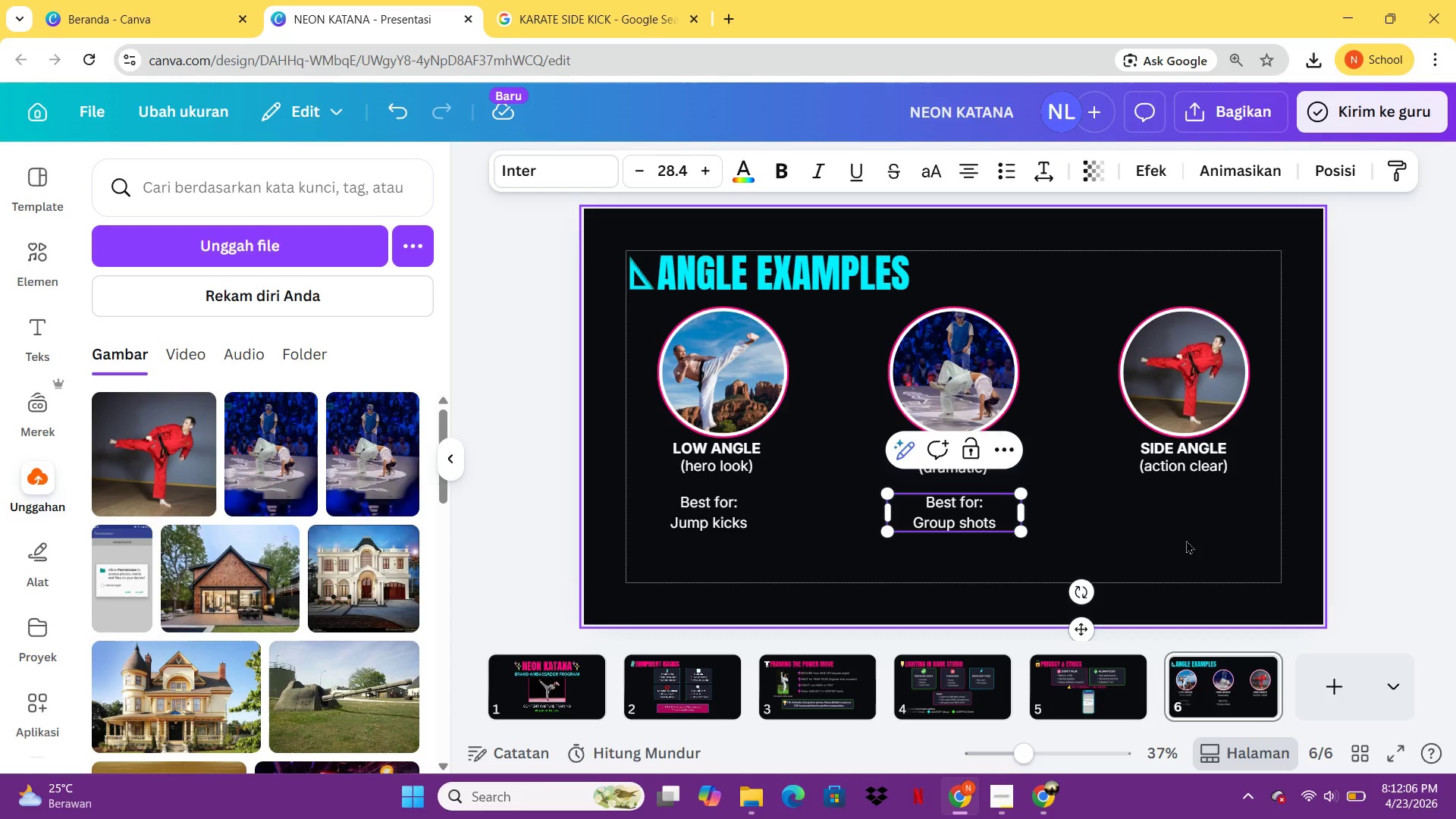 
left_click([1188, 540])
 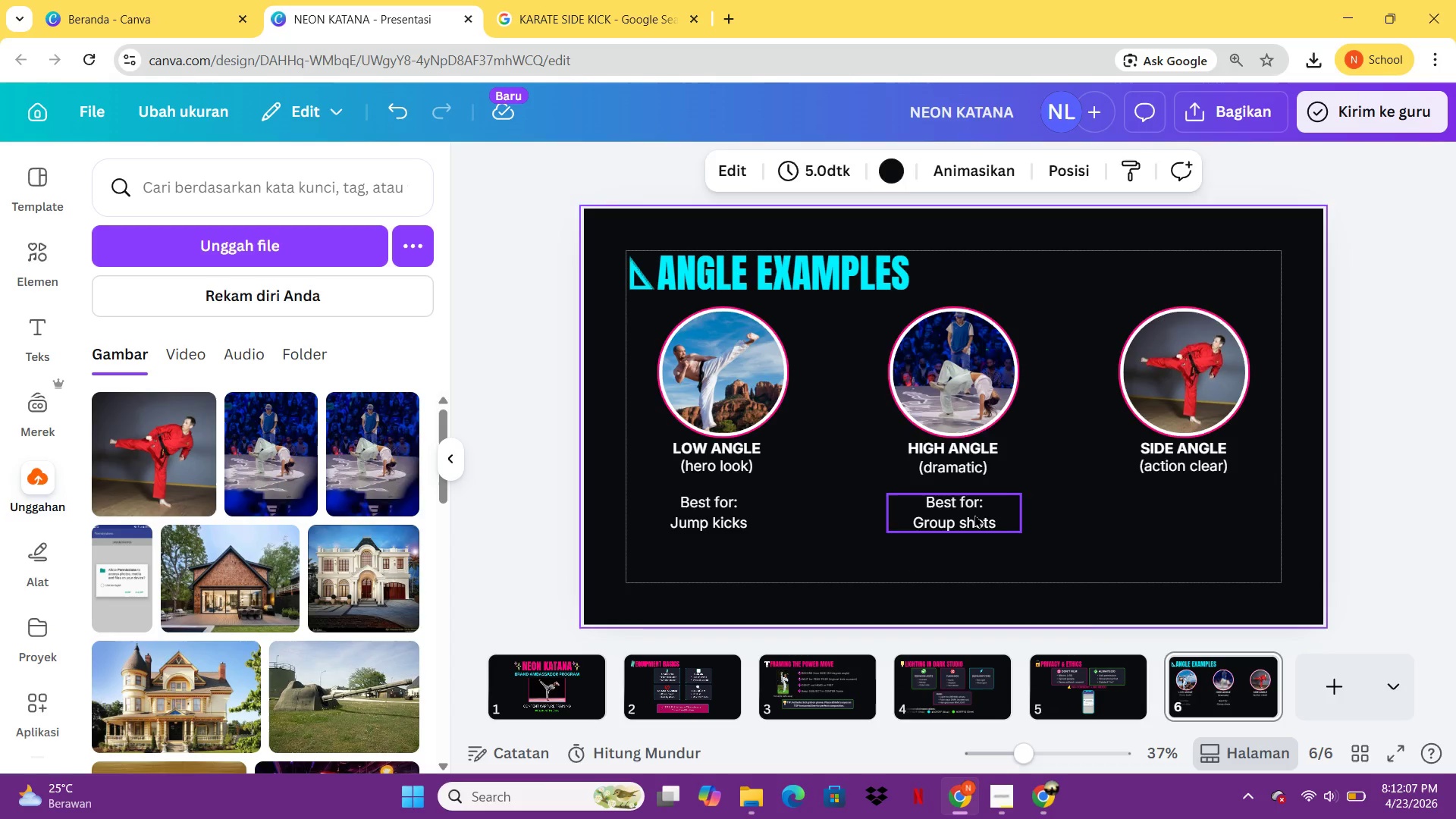 
left_click([974, 514])
 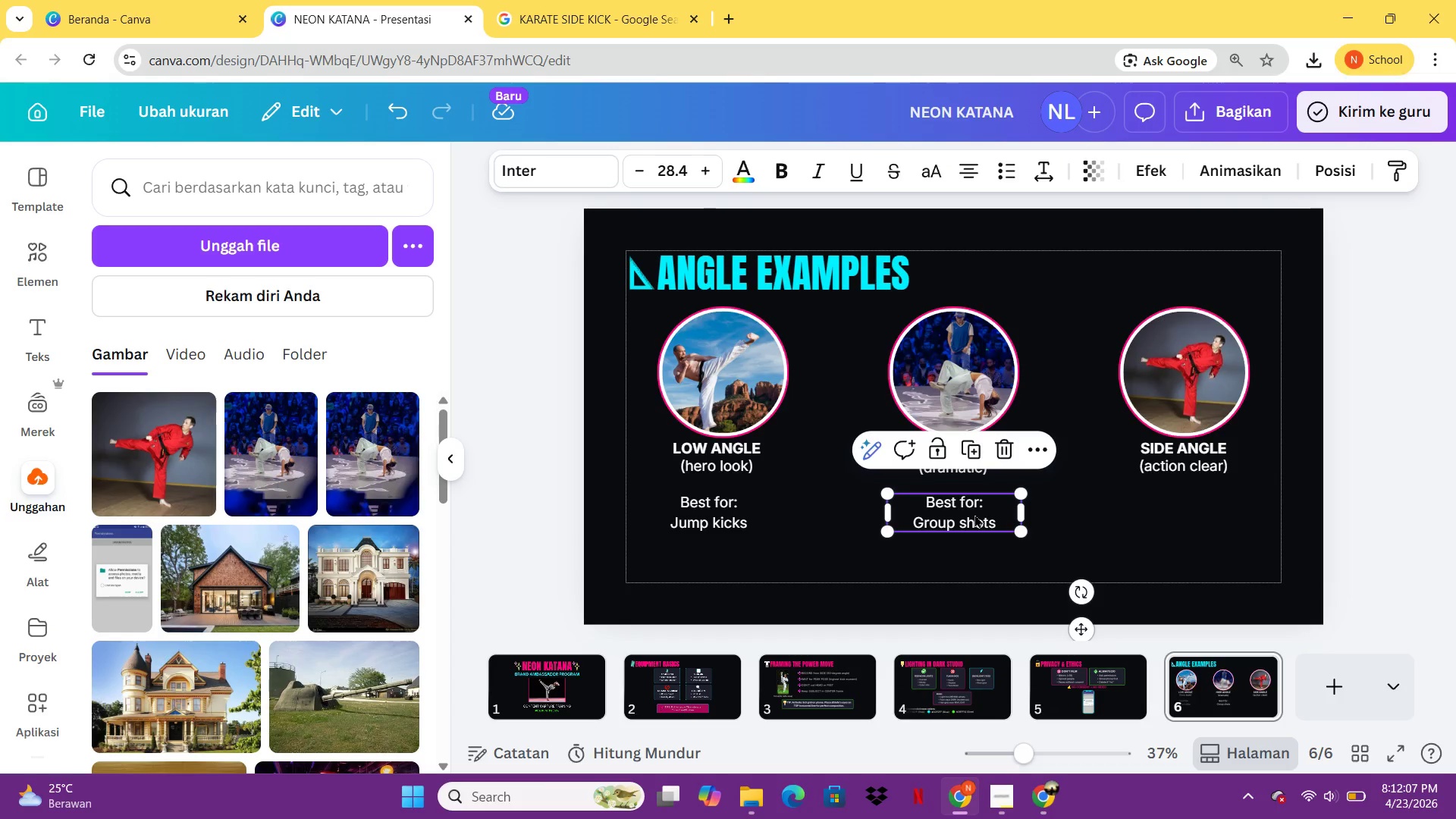 
key(Control+C)
 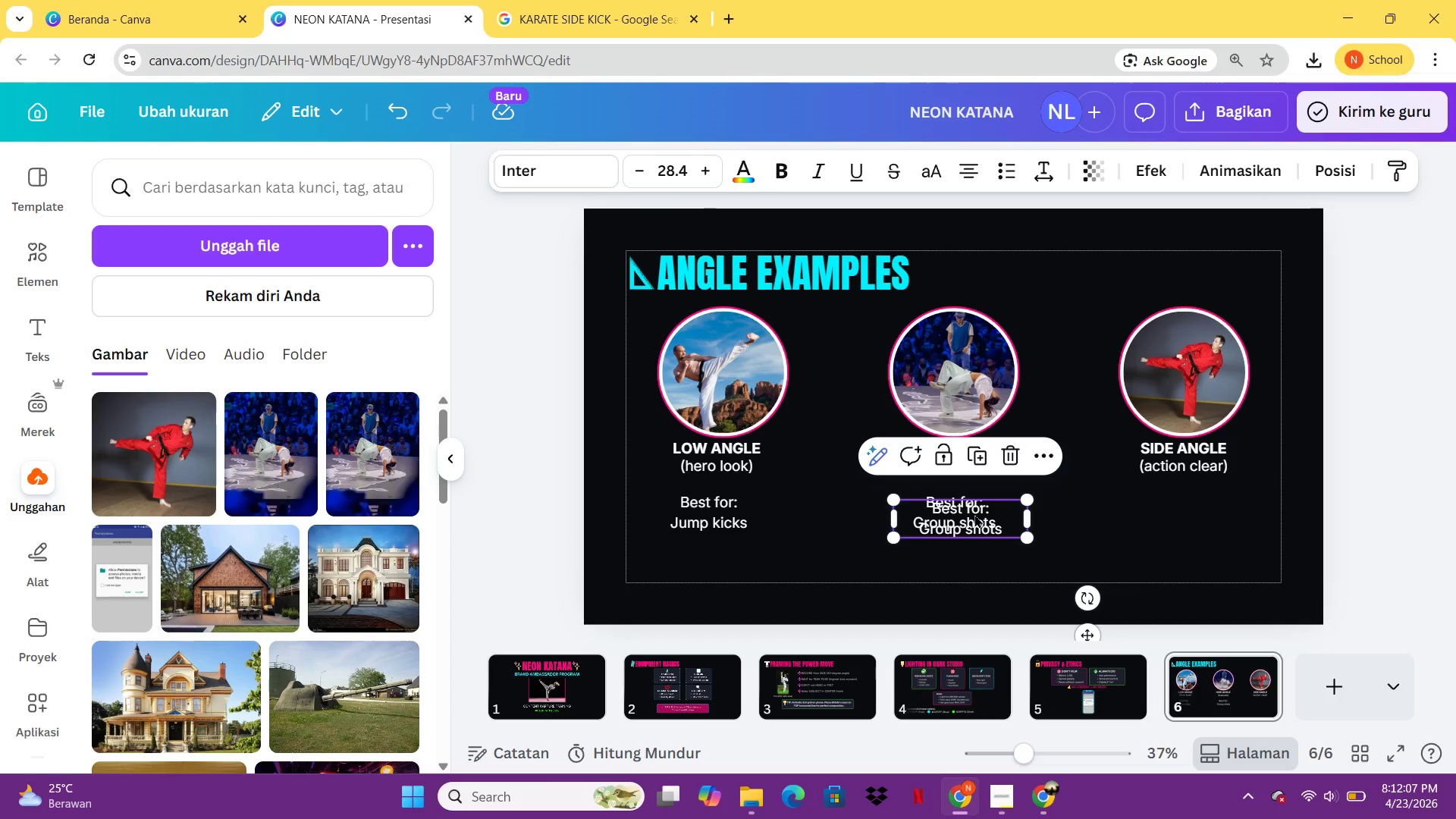 
key(Control+V)
 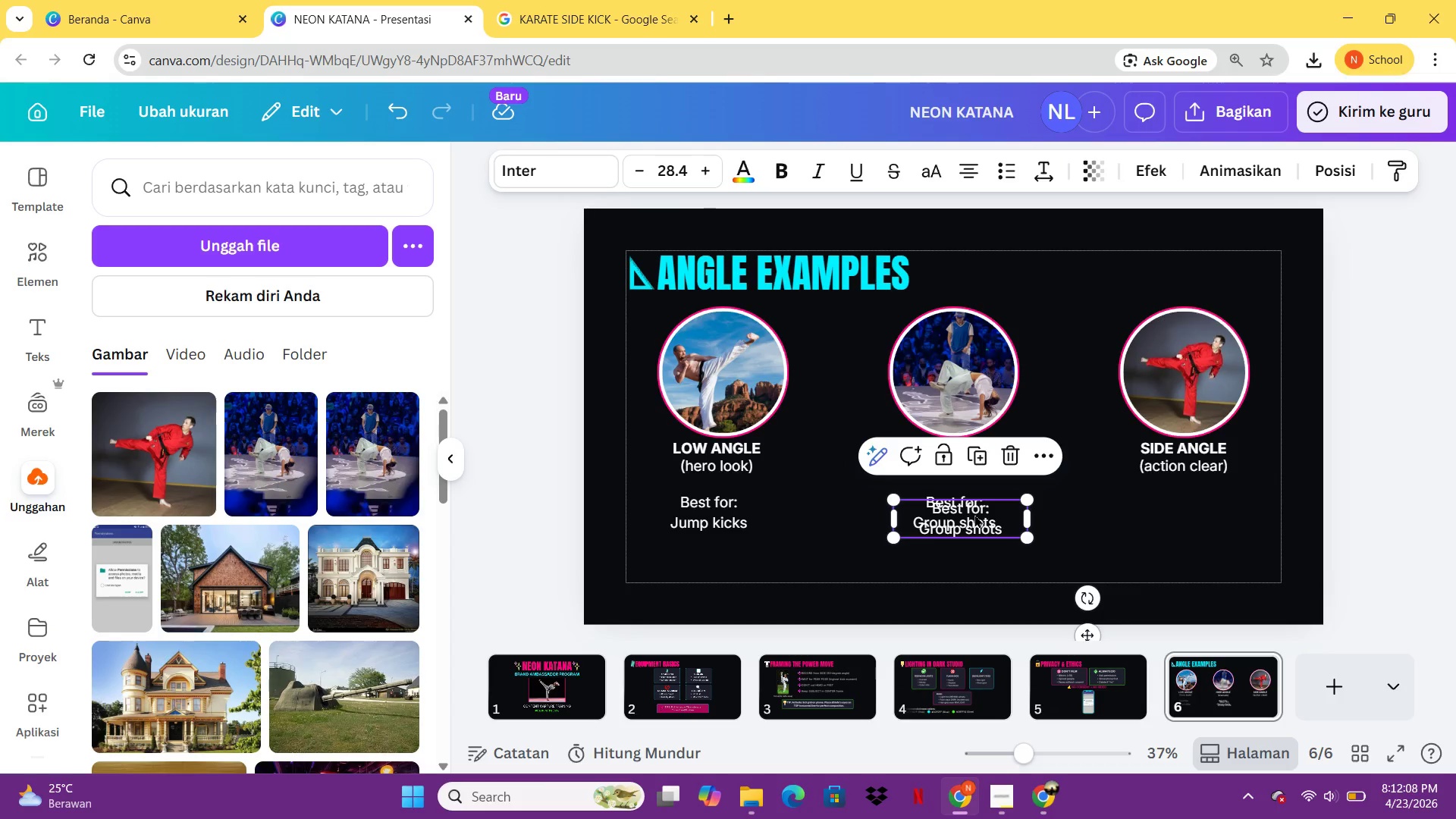 
left_click_drag(start_coordinate=[974, 514], to_coordinate=[1199, 513])
 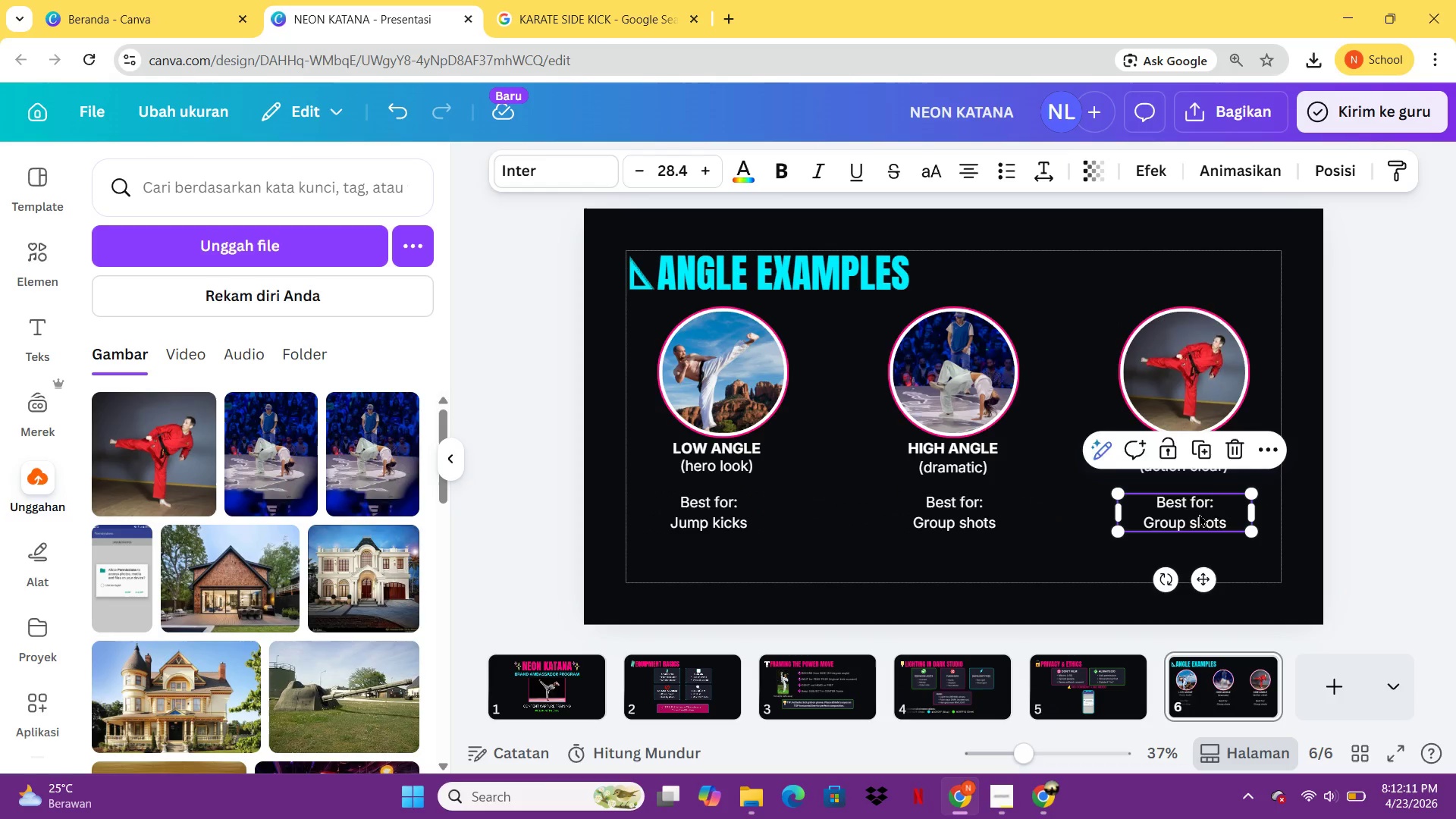 
left_click([1199, 513])
 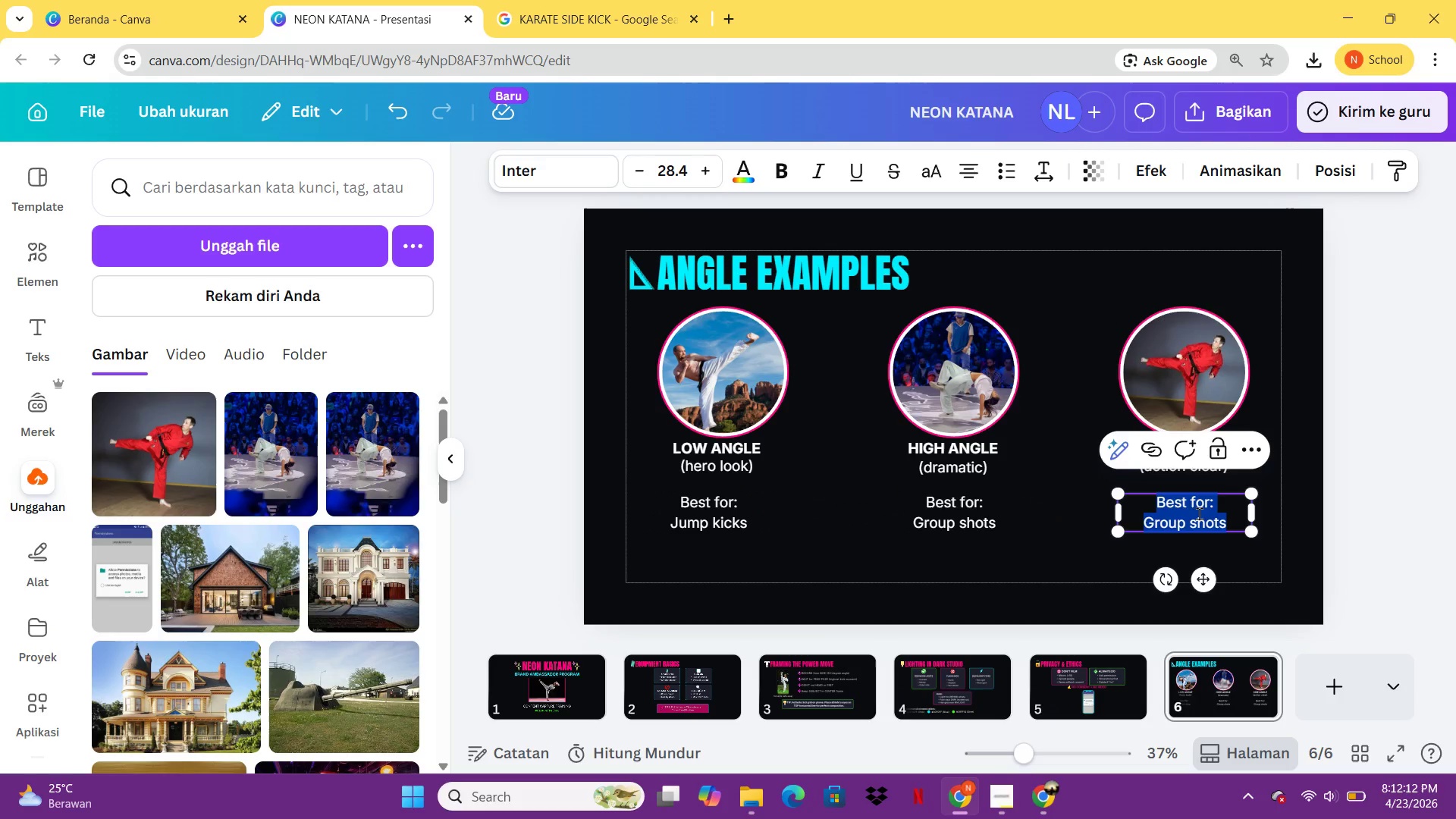 
type(Best for:)
 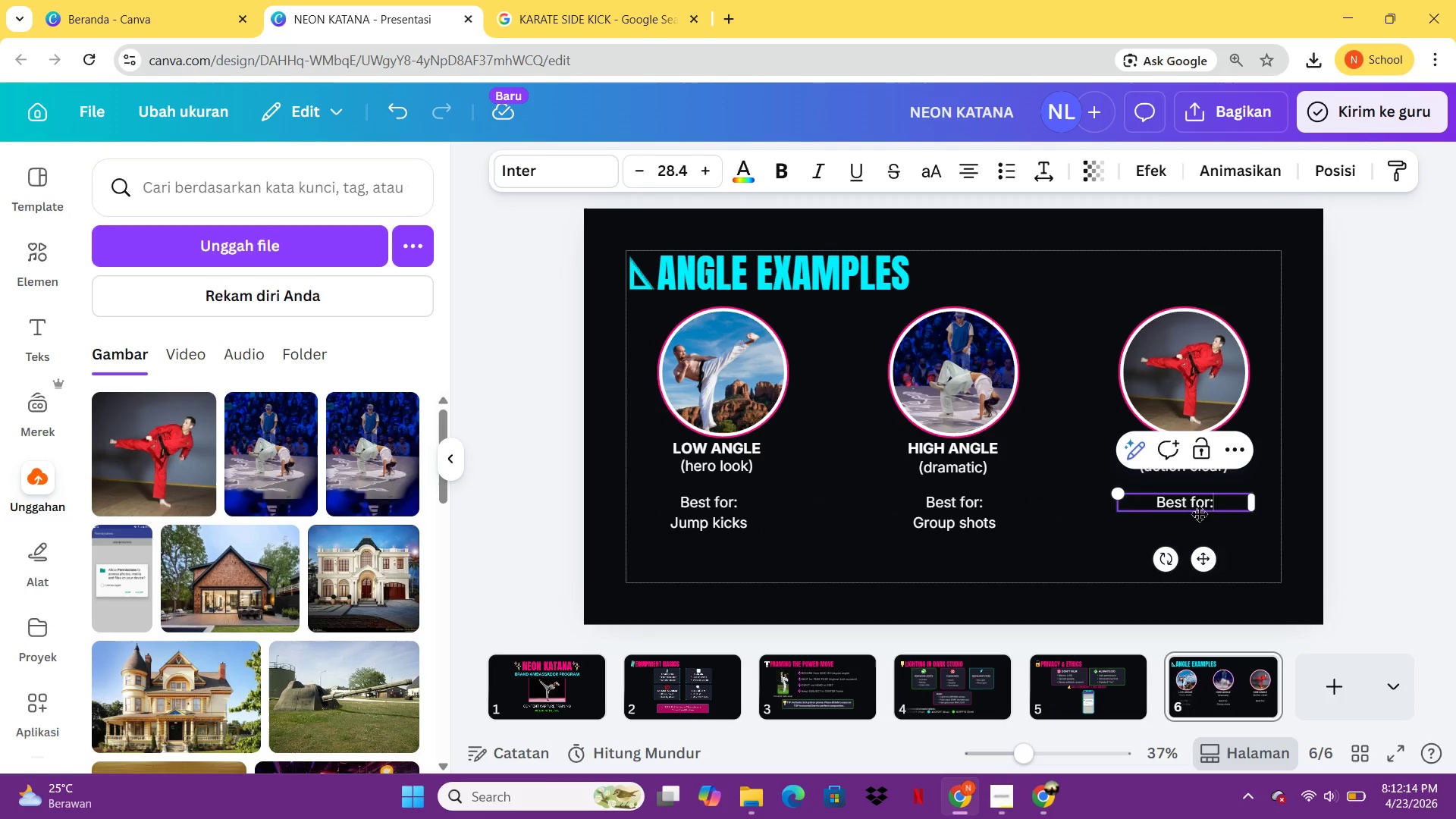 
key(Enter)
 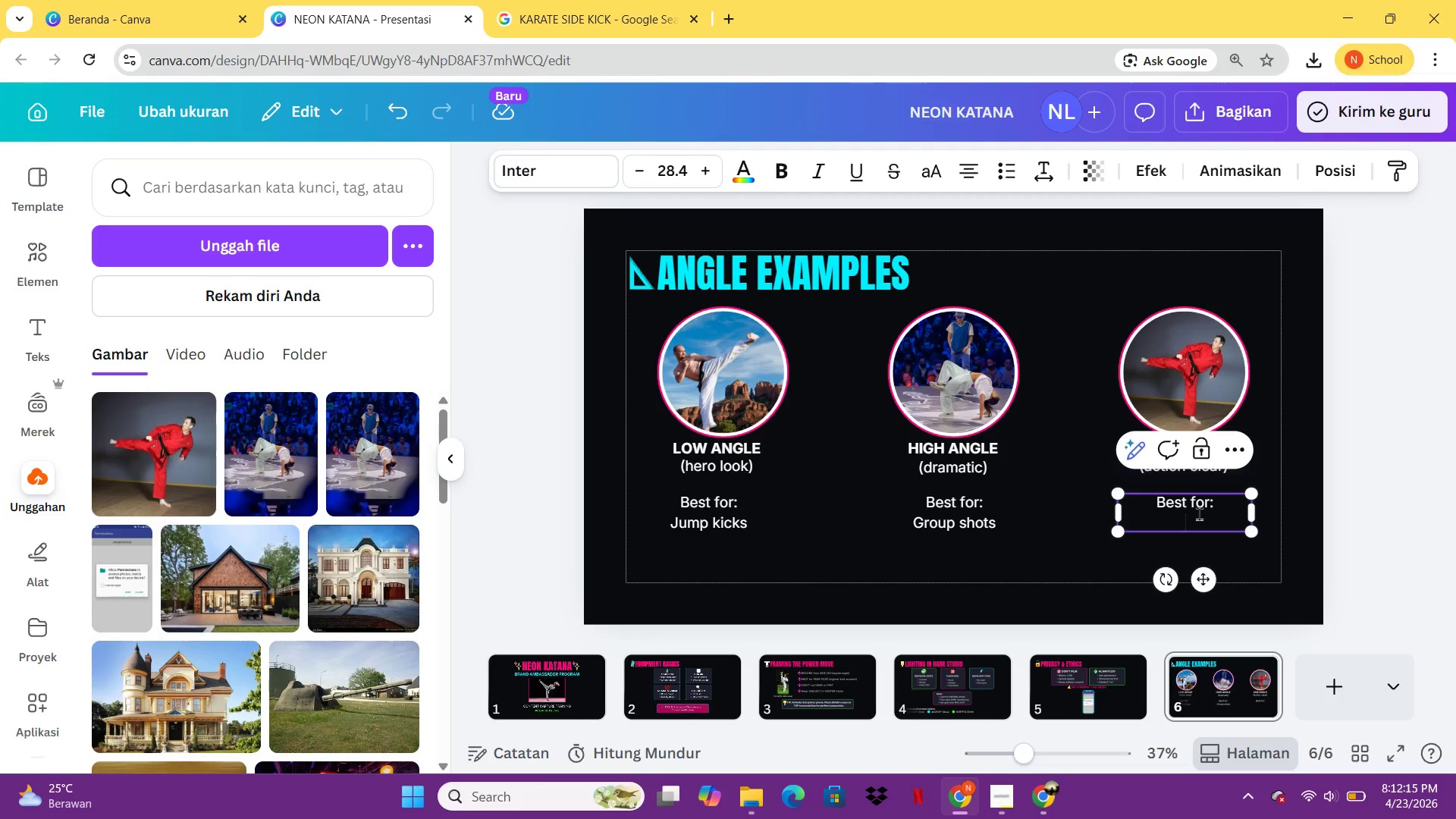 
type(All power moves)
 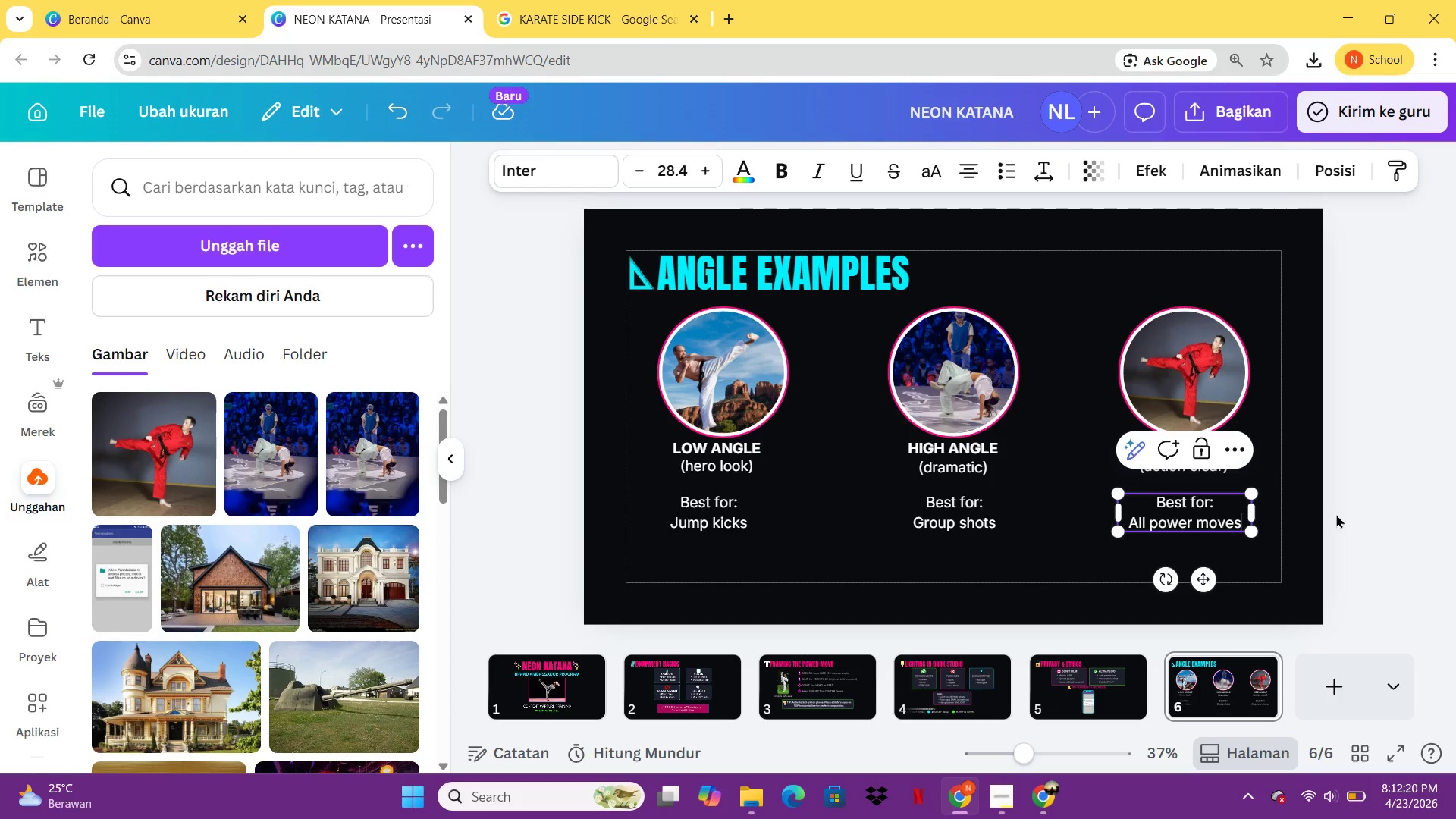 
left_click([1335, 514])
 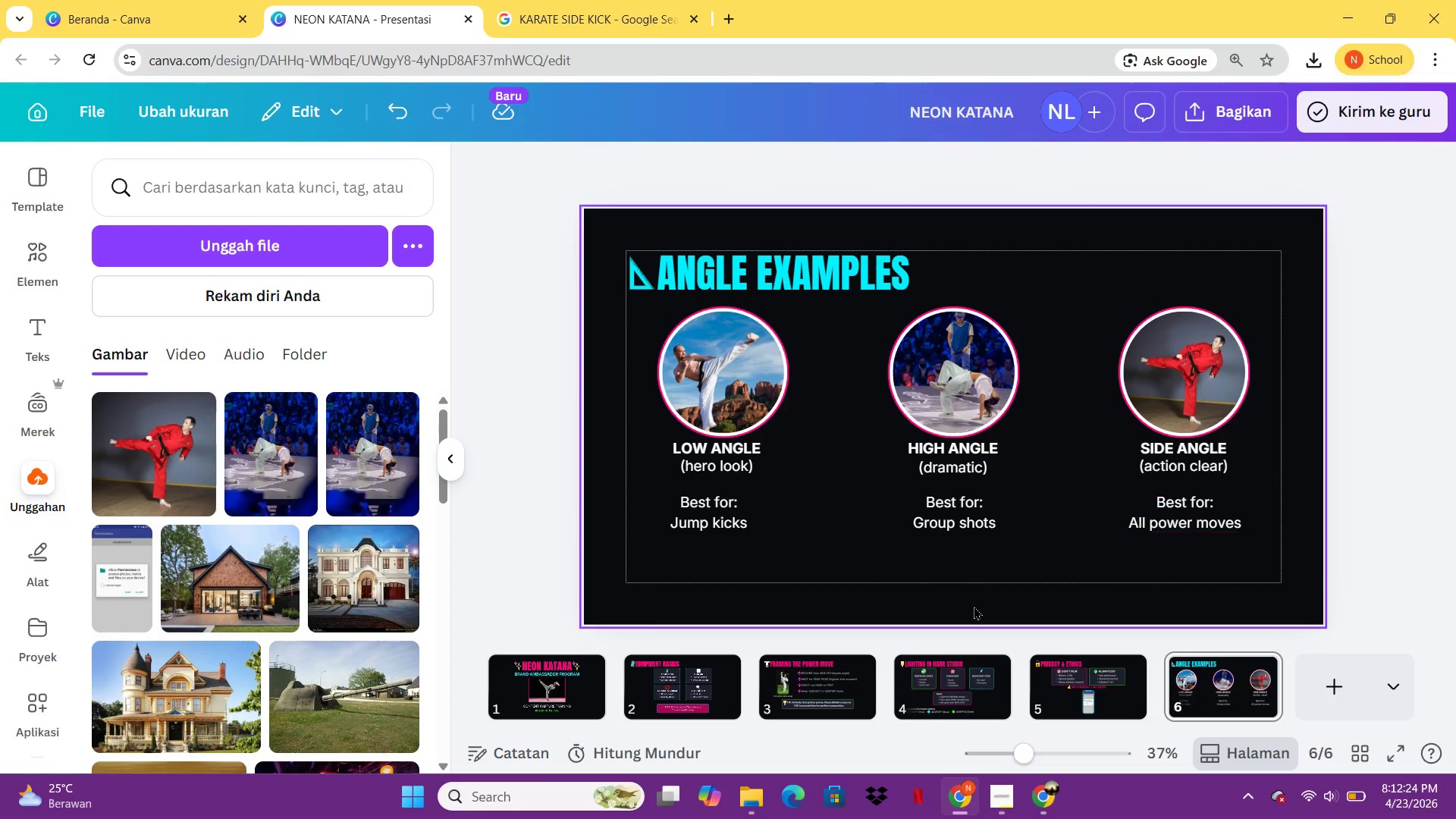 
left_click([790, 689])
 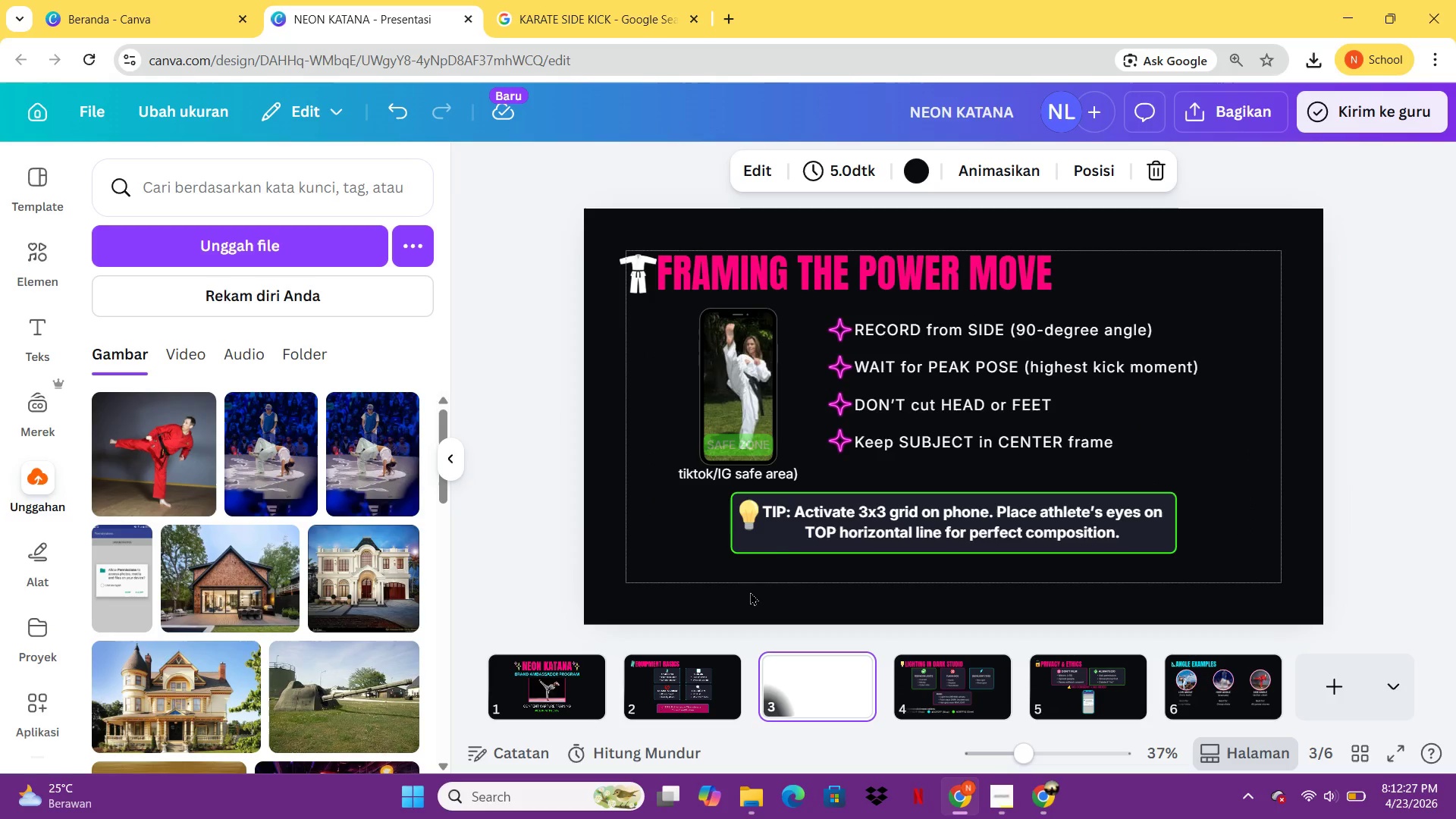 
left_click([786, 540])
 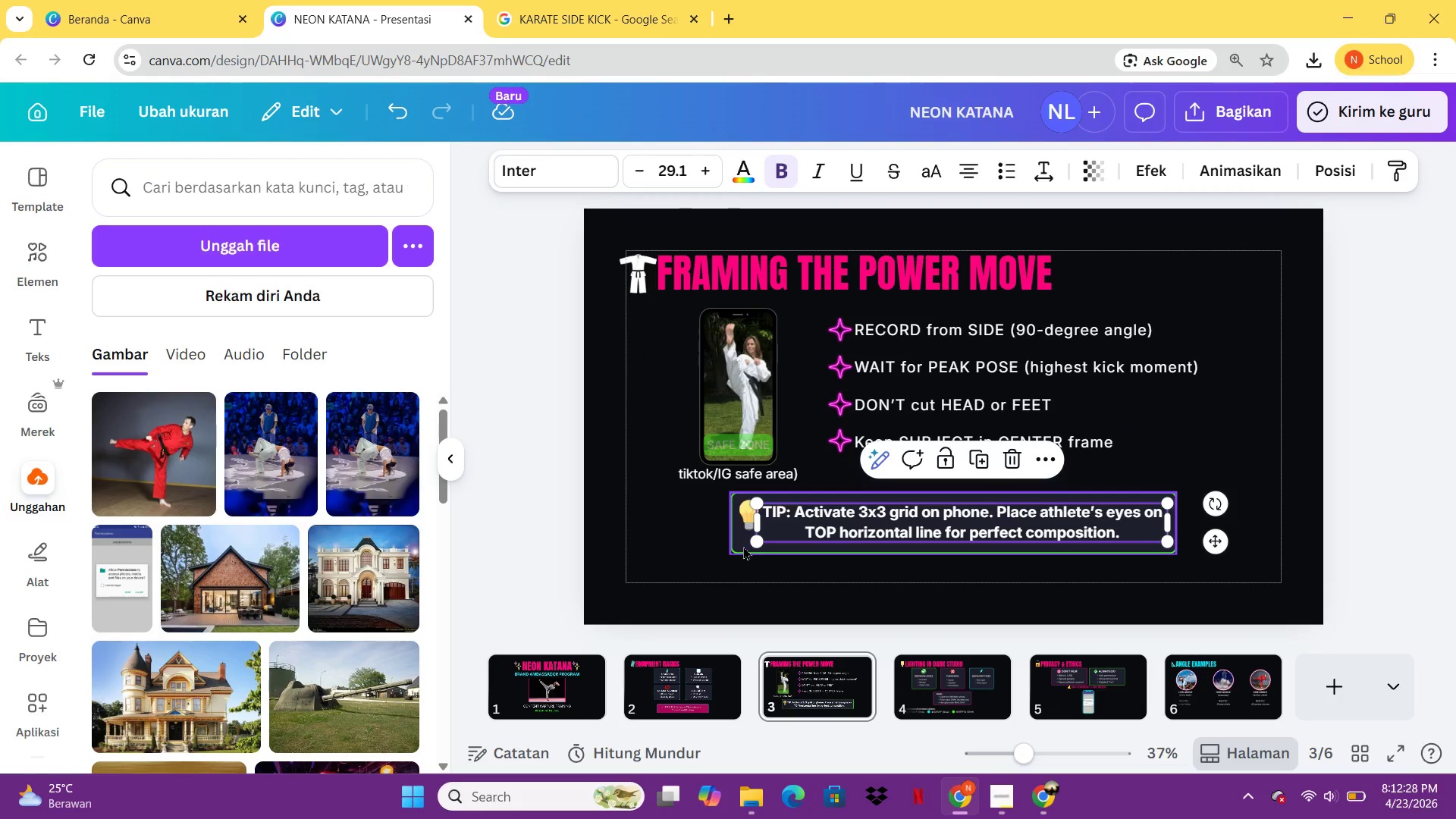 
hold_key(key=ShiftLeft, duration=0.66)
left_click([743, 540])
 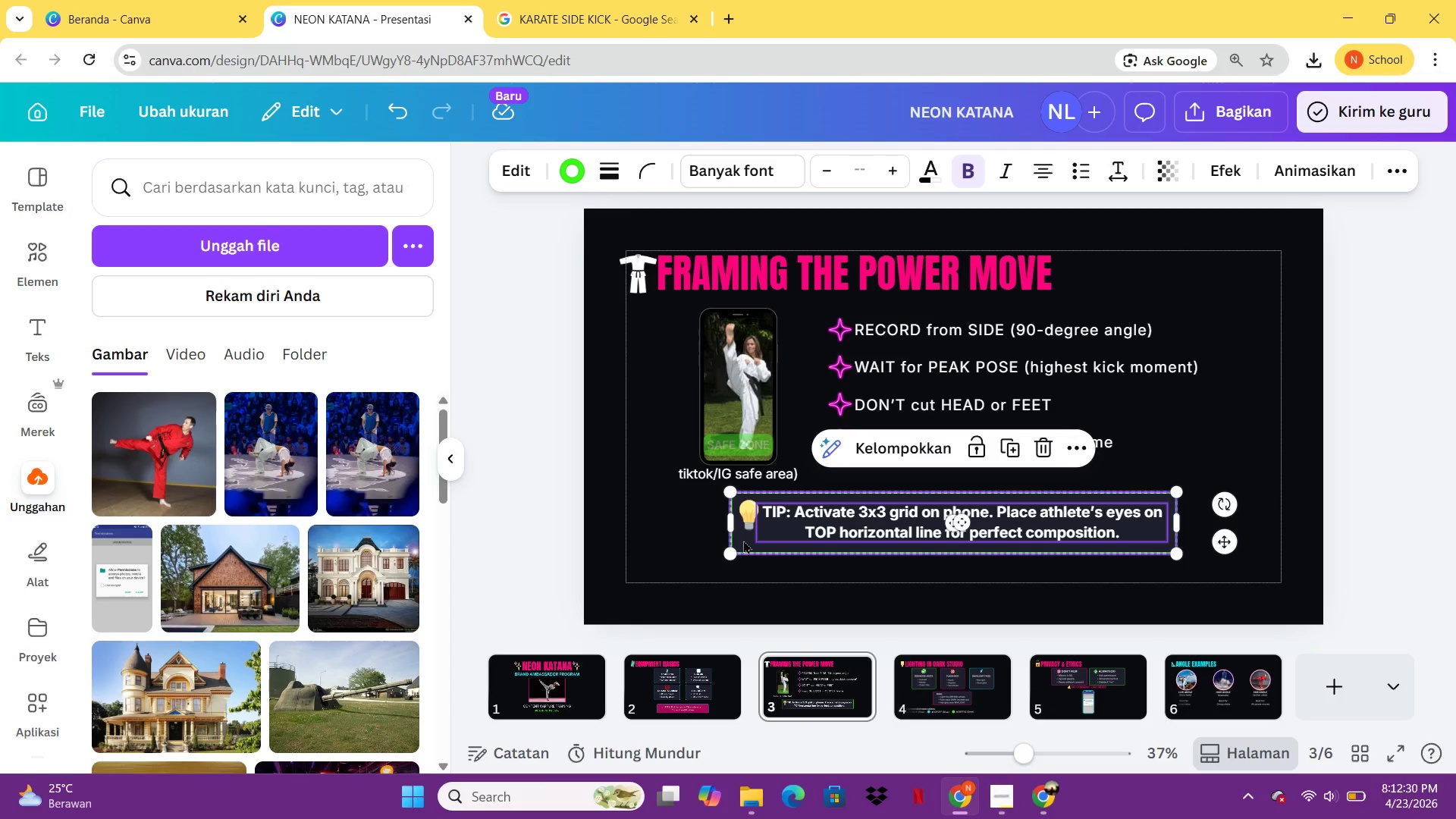 
key(Control+C)
 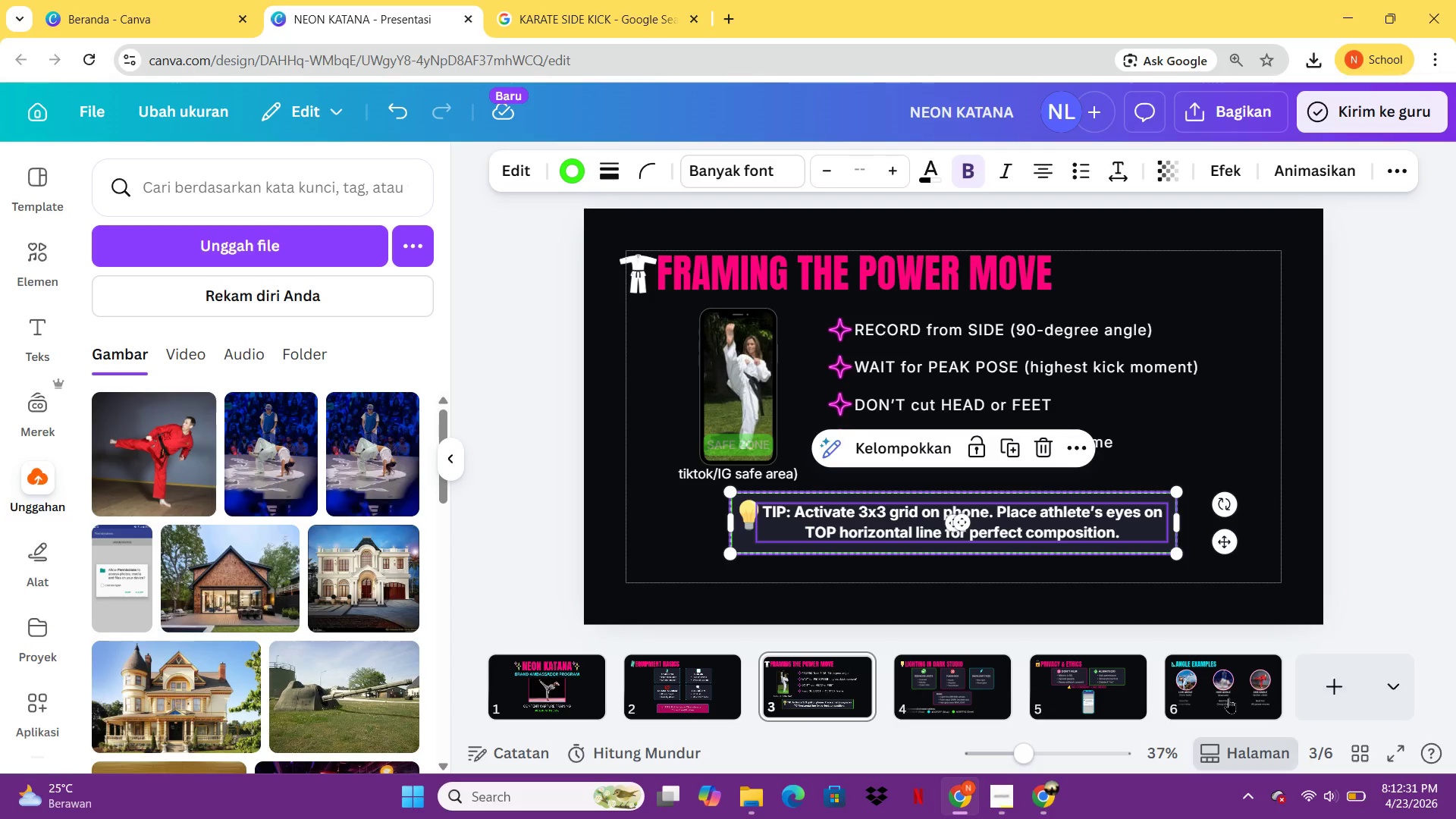 
left_click([1223, 698])
 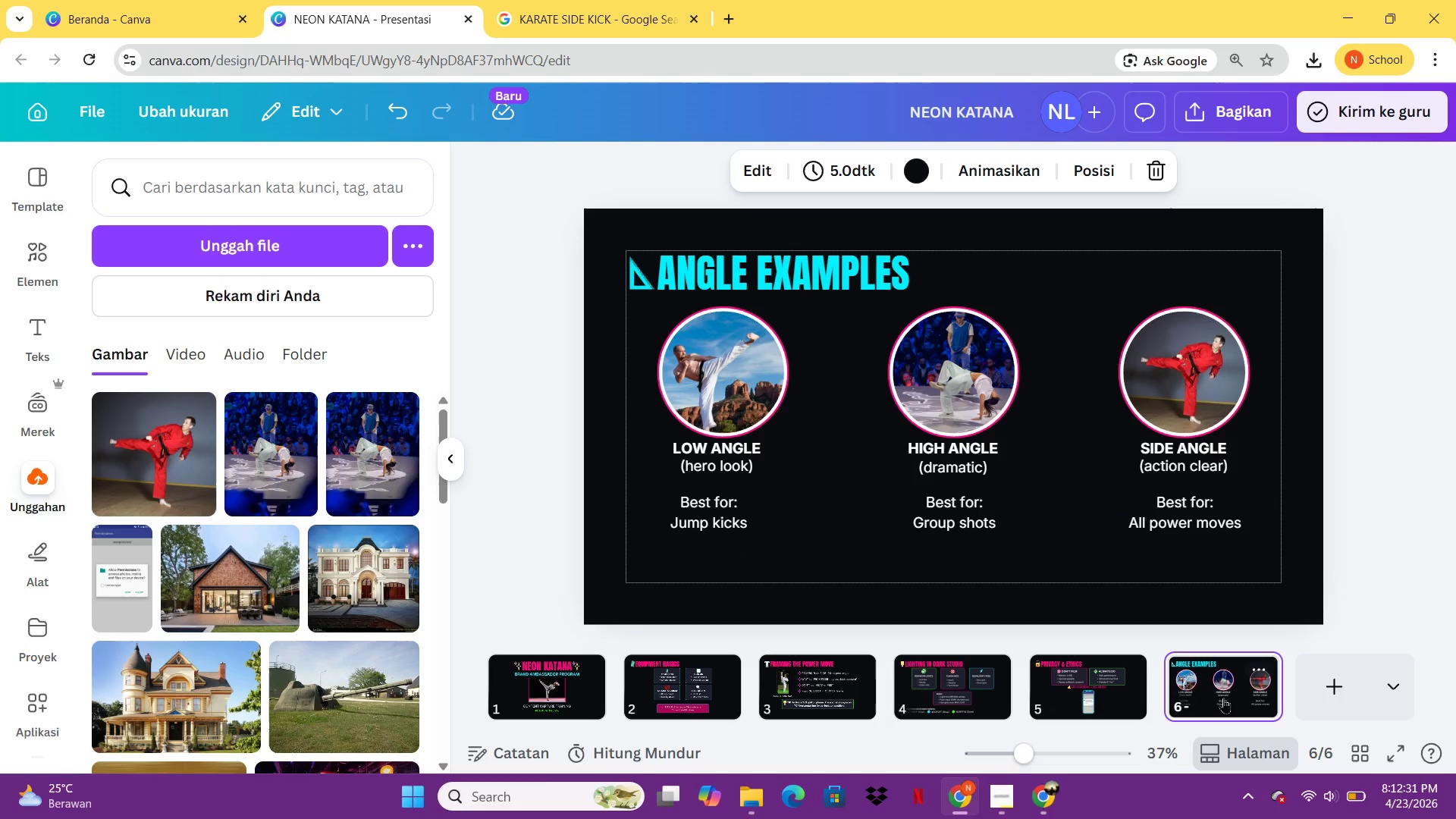 
key(Control+V)
 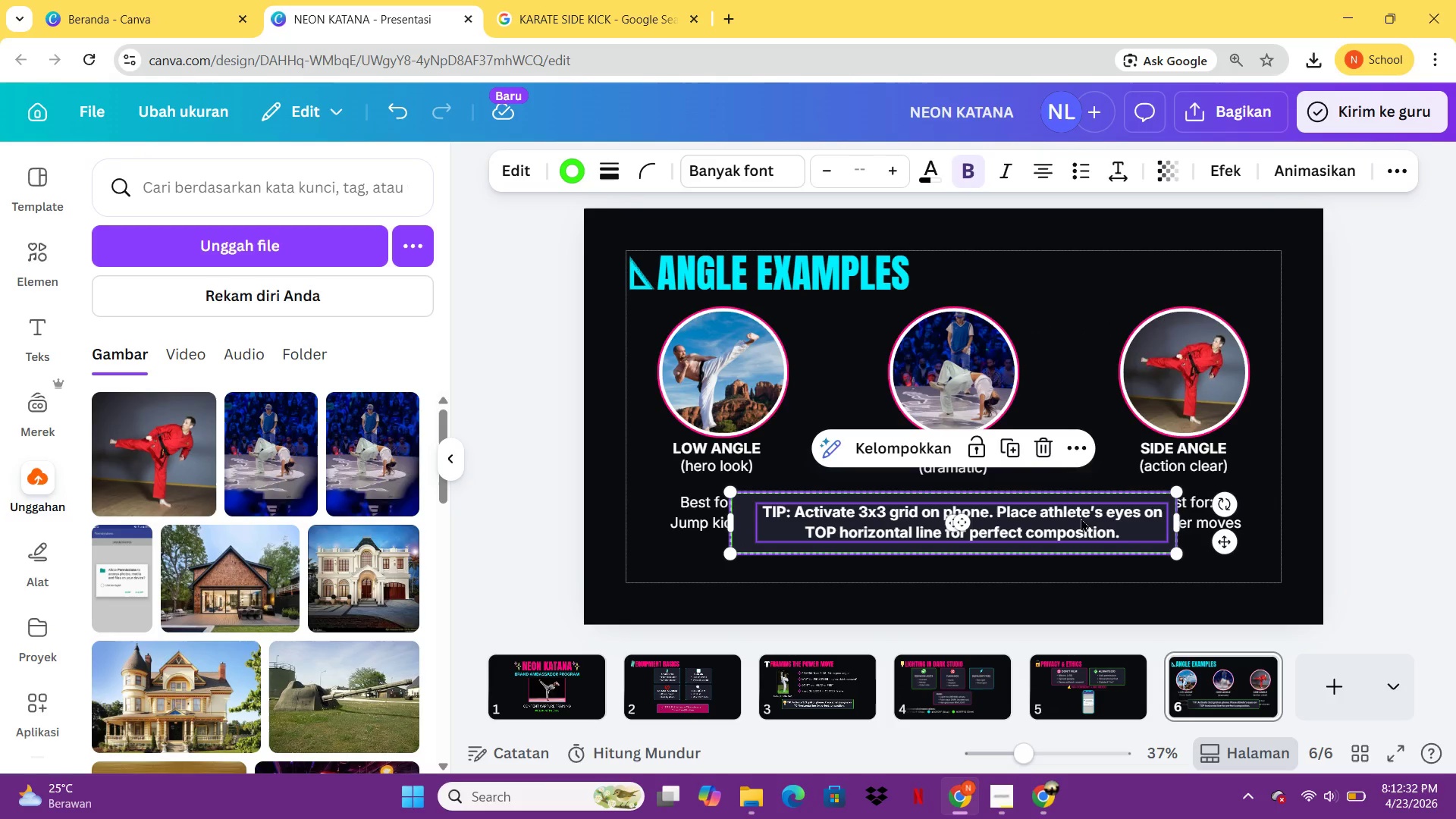 
left_click_drag(start_coordinate=[1081, 516], to_coordinate=[1081, 570])
 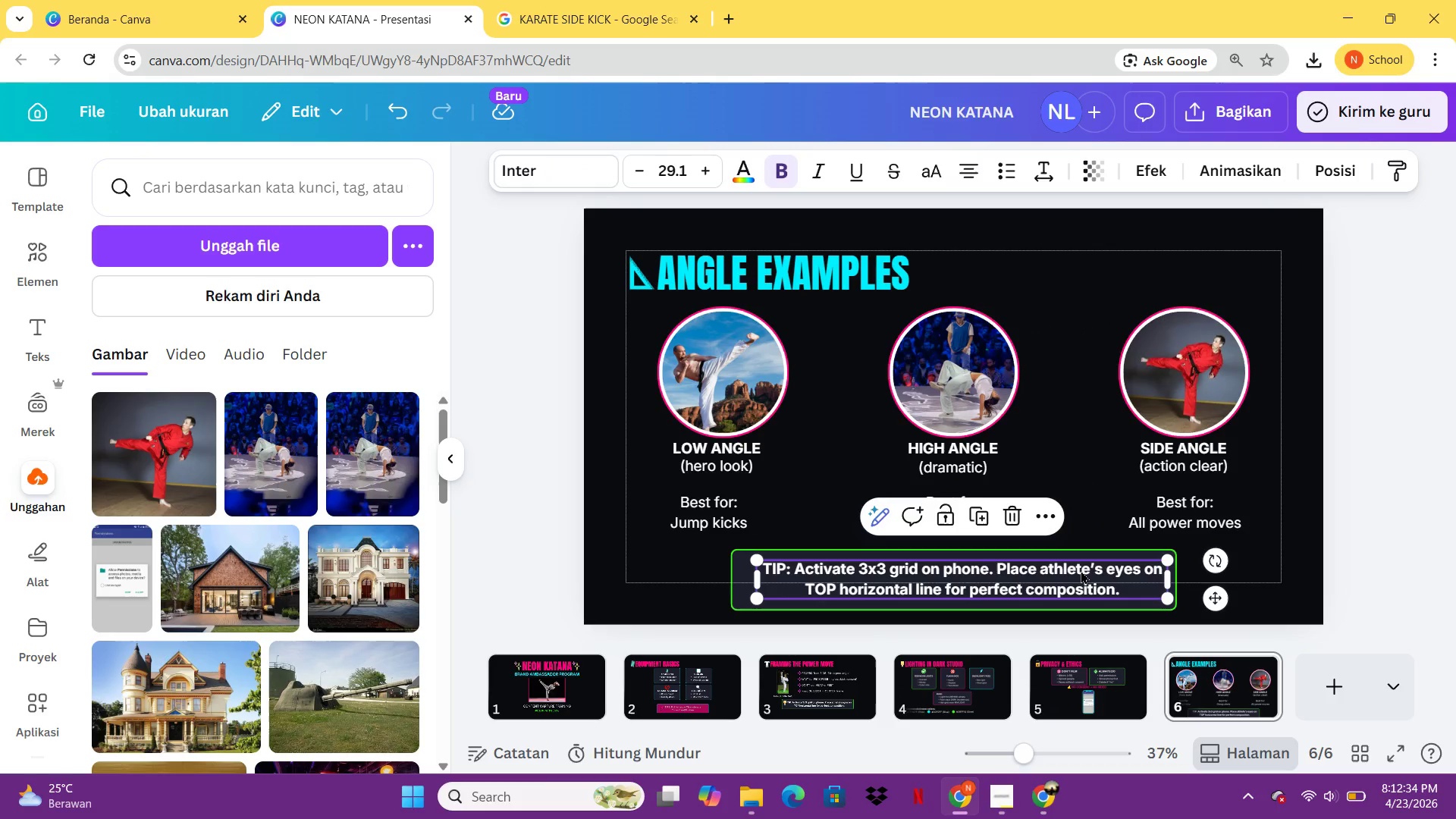 
left_click([1081, 570])
 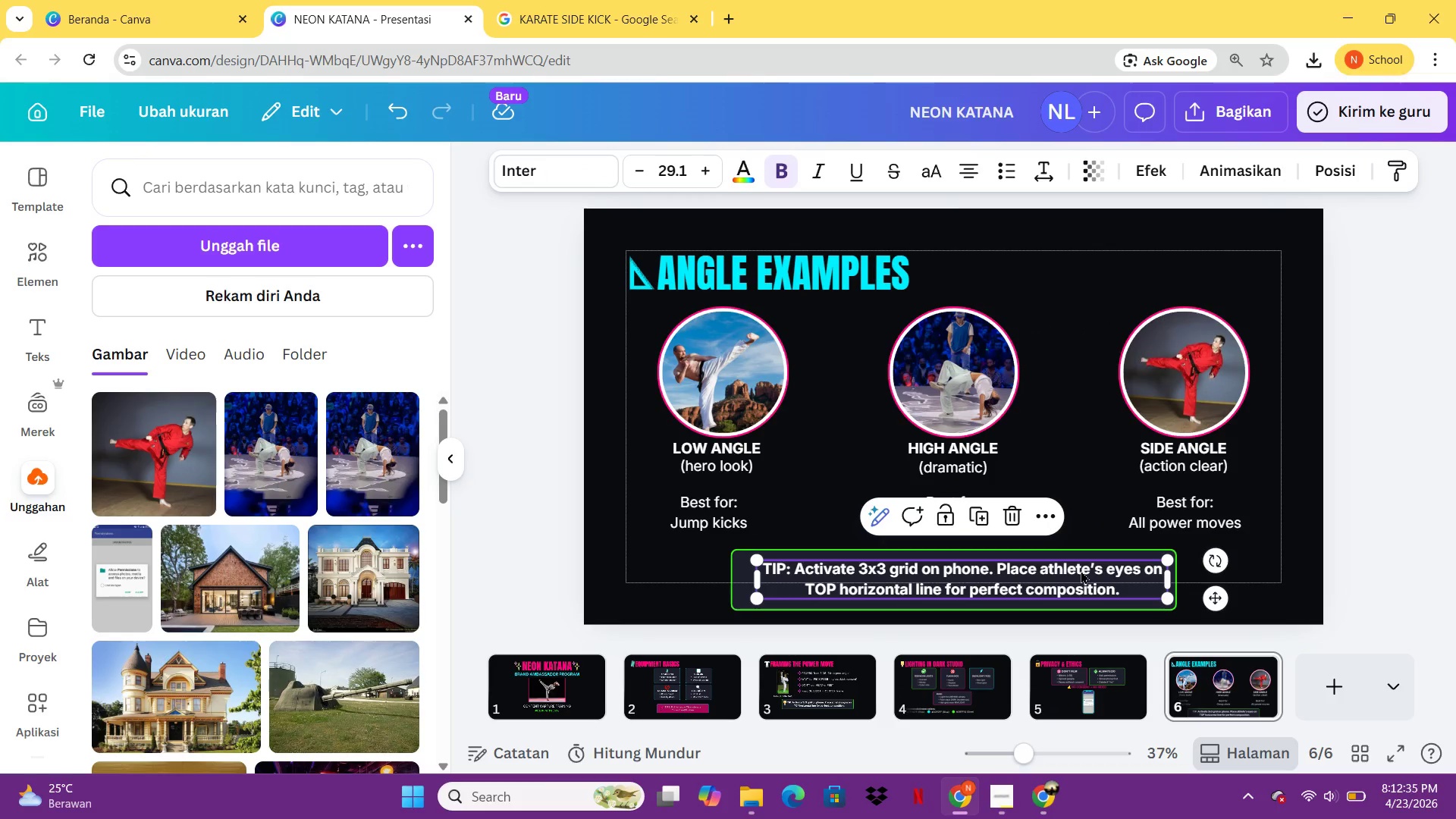 
left_click([1081, 570])
 